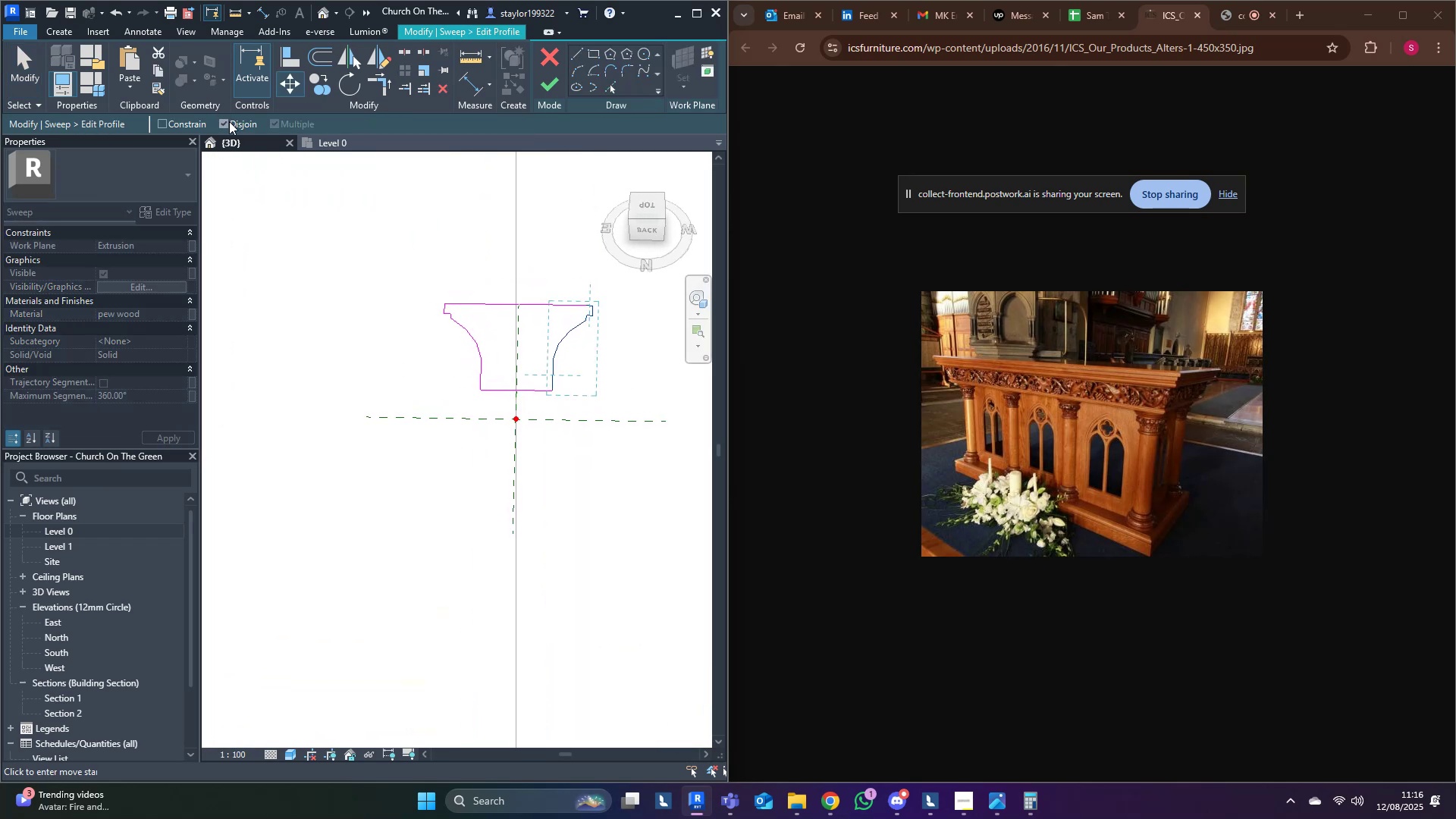 
left_click([233, 123])
 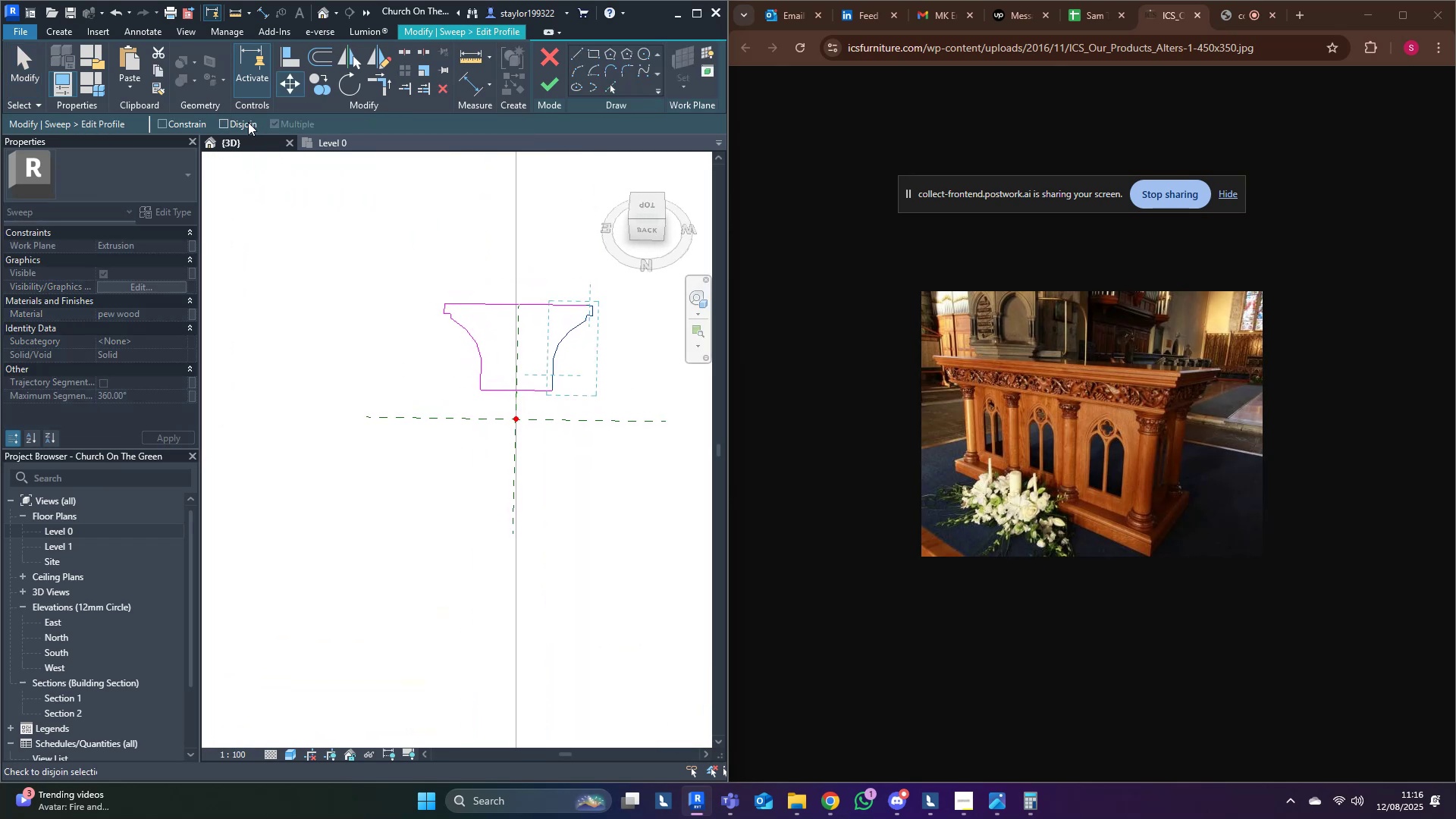 
scroll: coordinate [519, 378], scroll_direction: up, amount: 6.0
 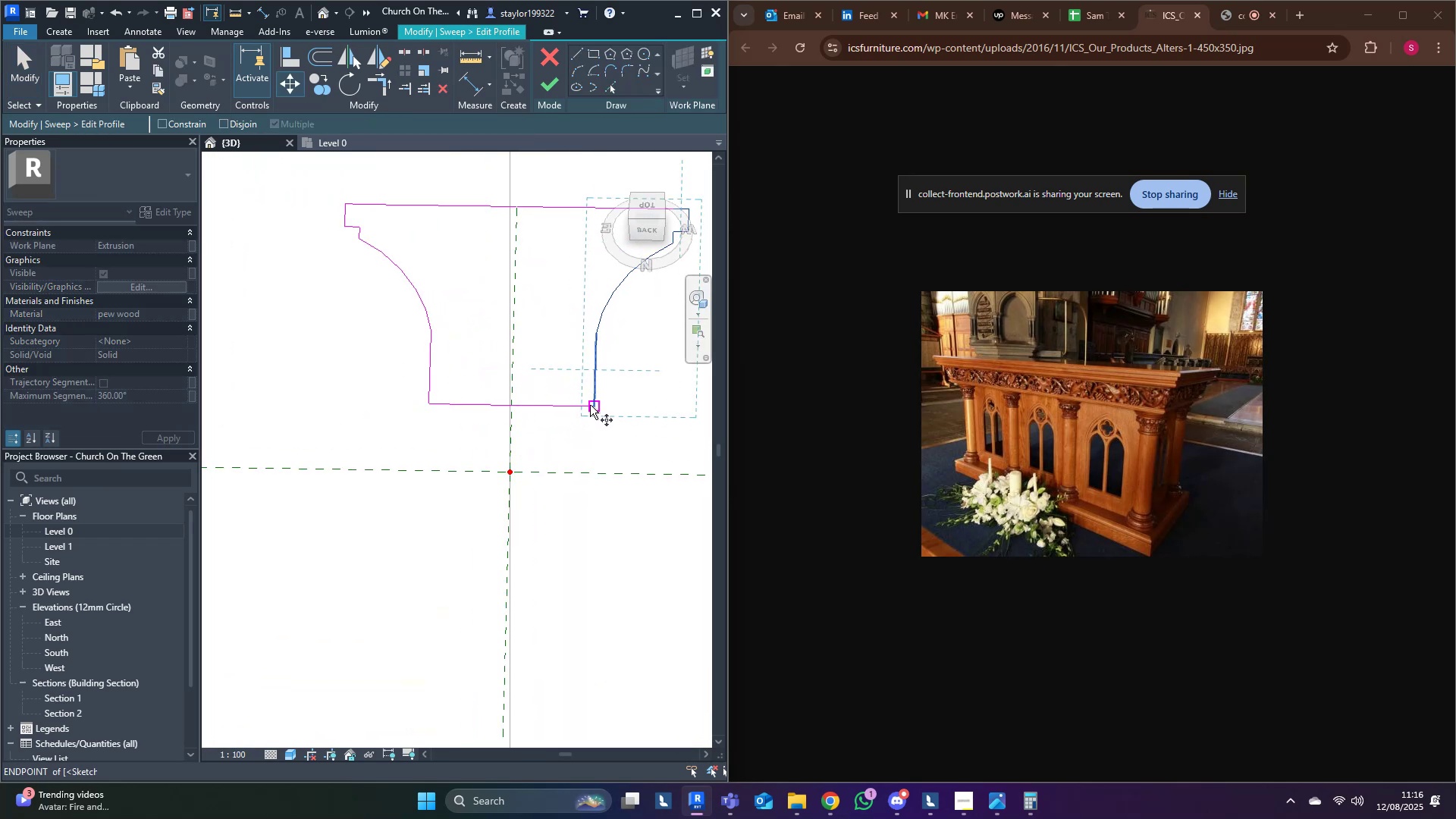 
left_click([590, 405])
 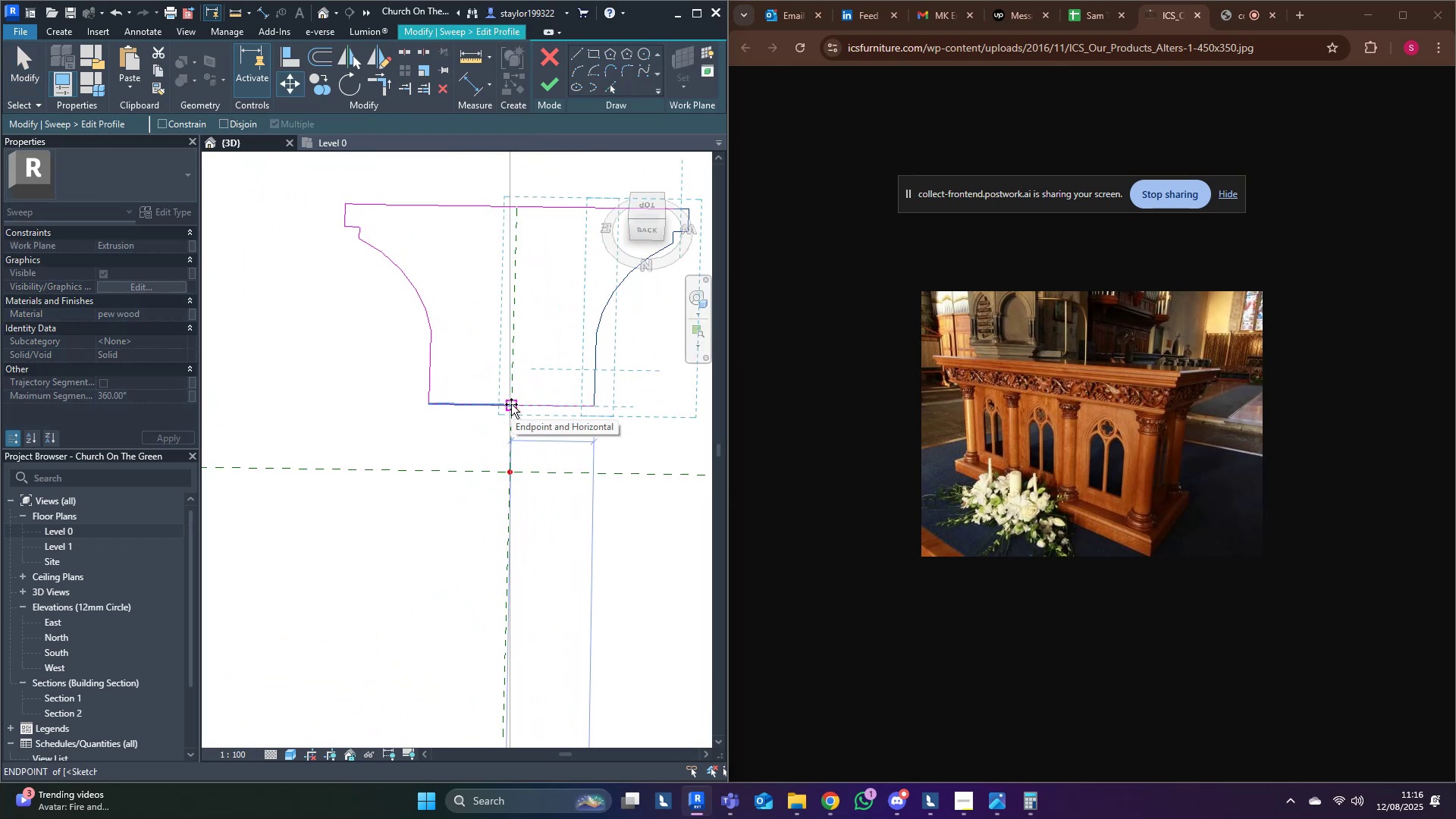 
key(2)
 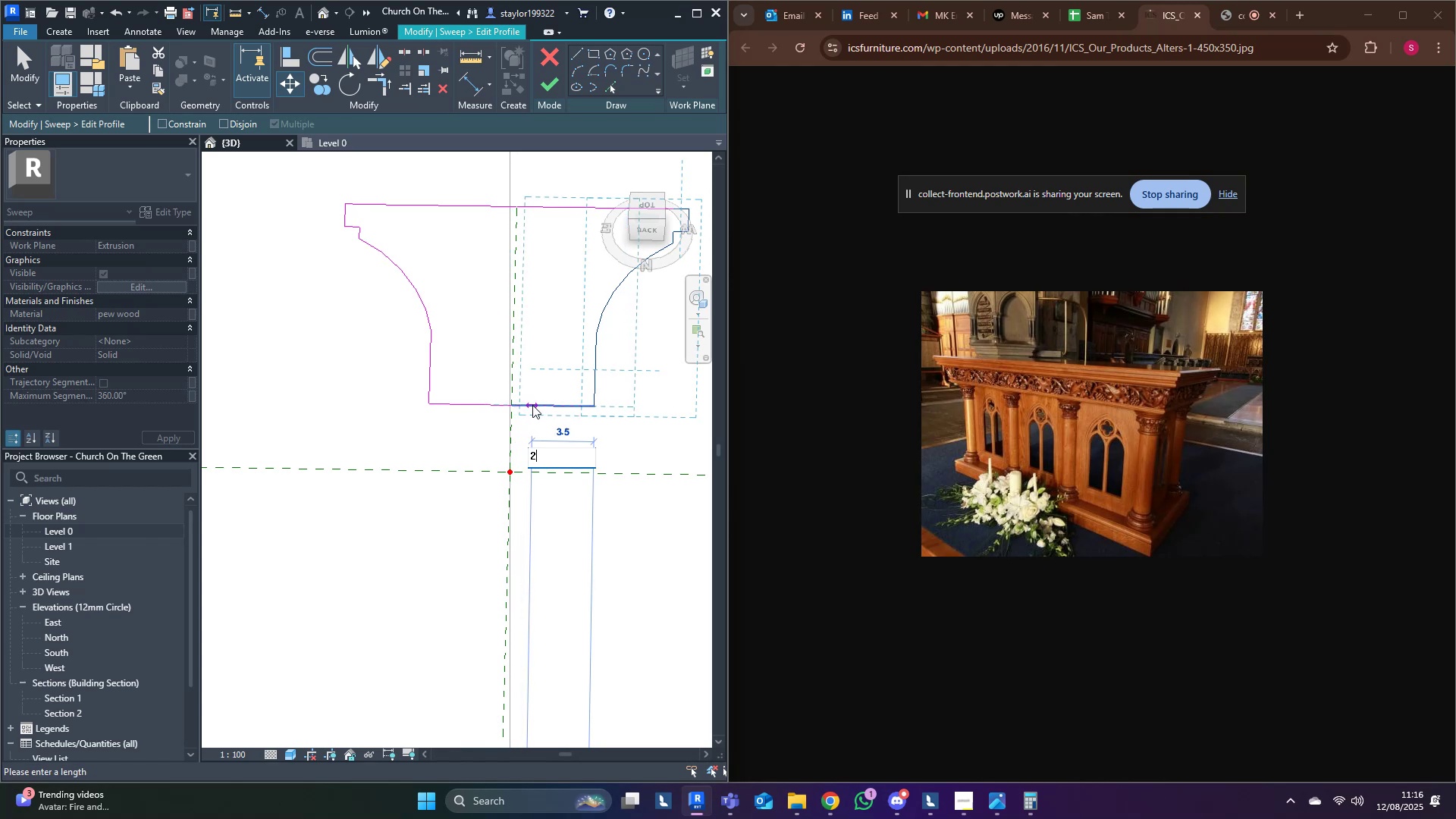 
key(Enter)
 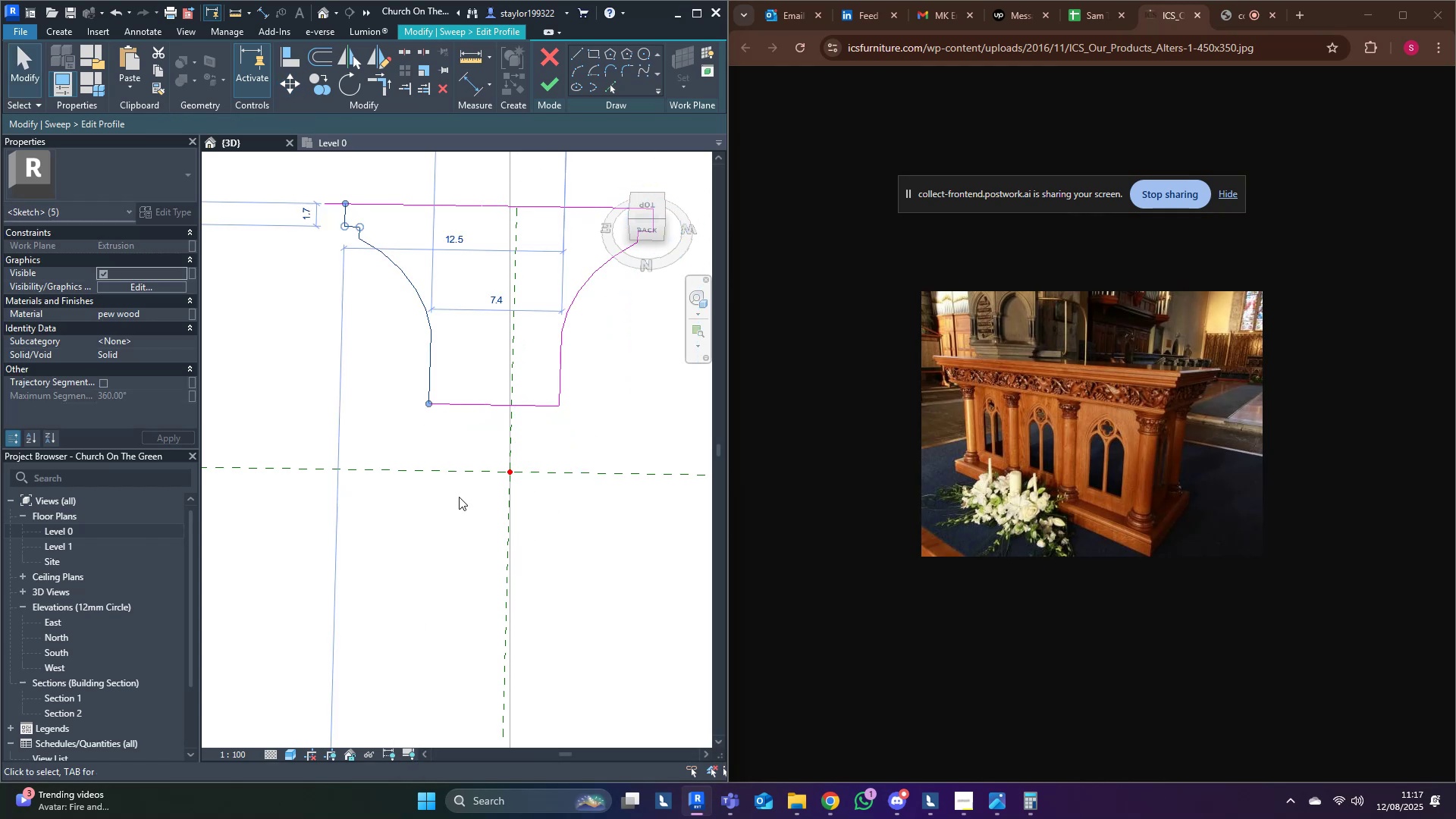 
type(mv)
 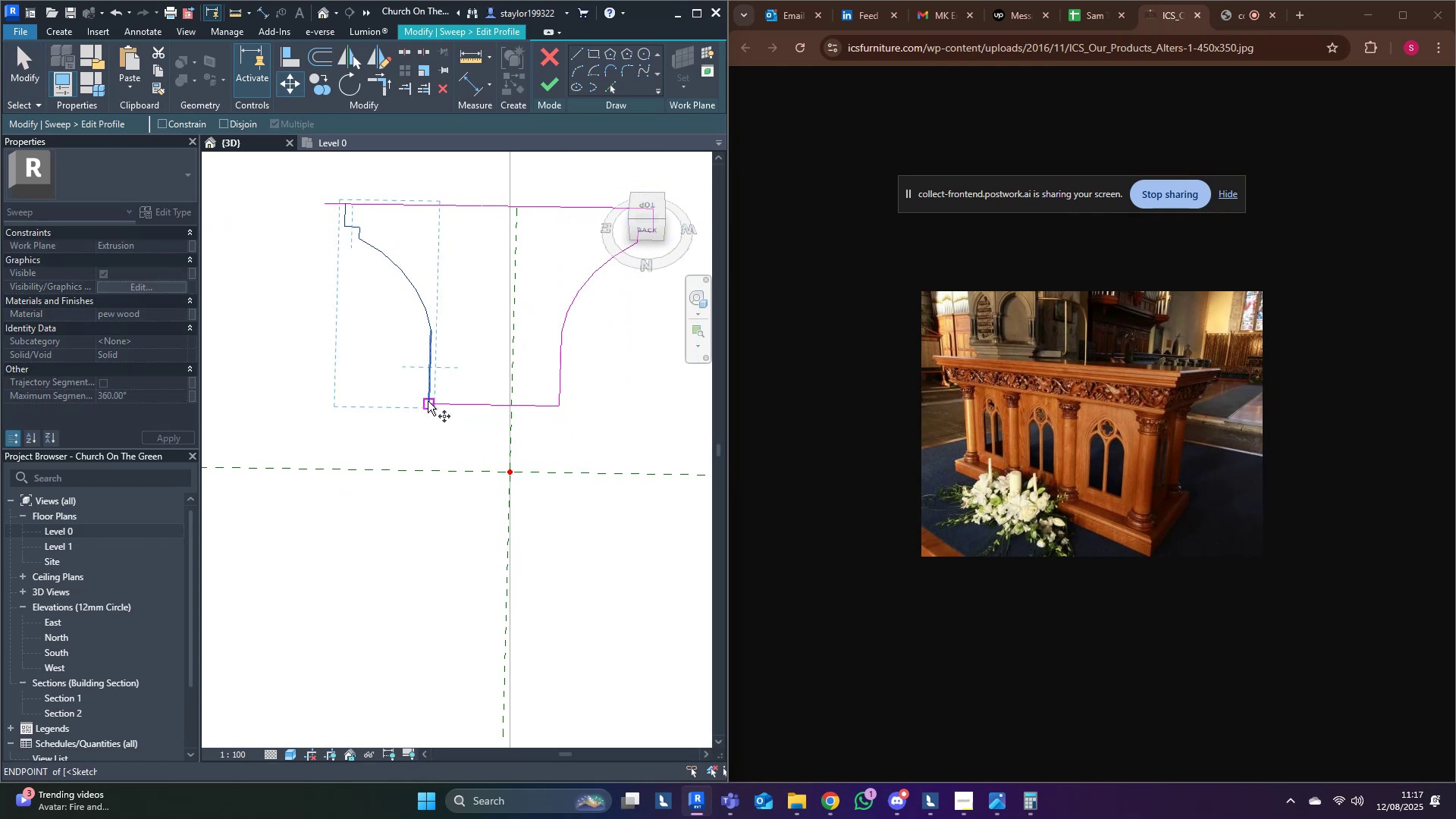 
left_click([428, 401])
 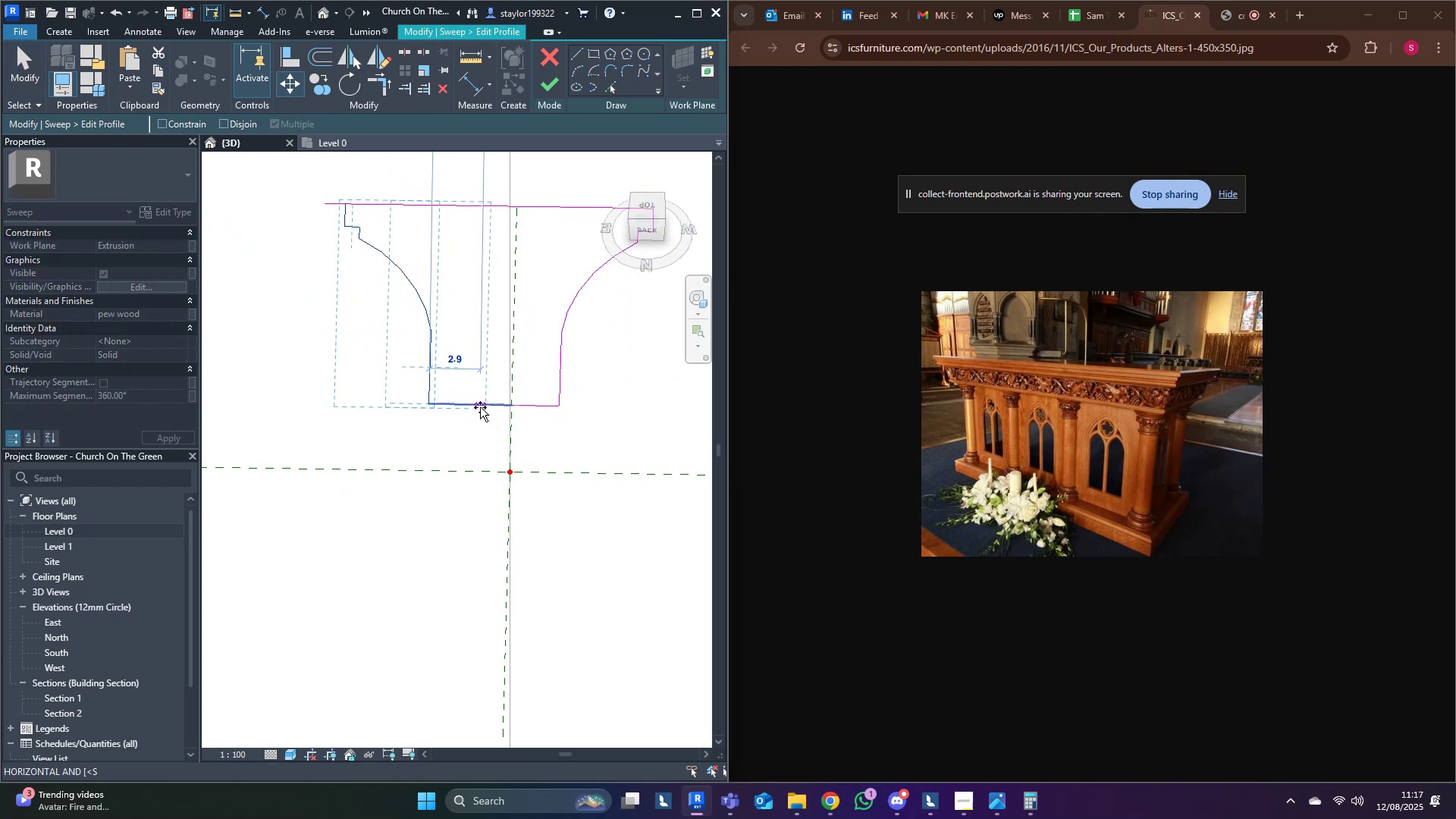 
type(2r)
 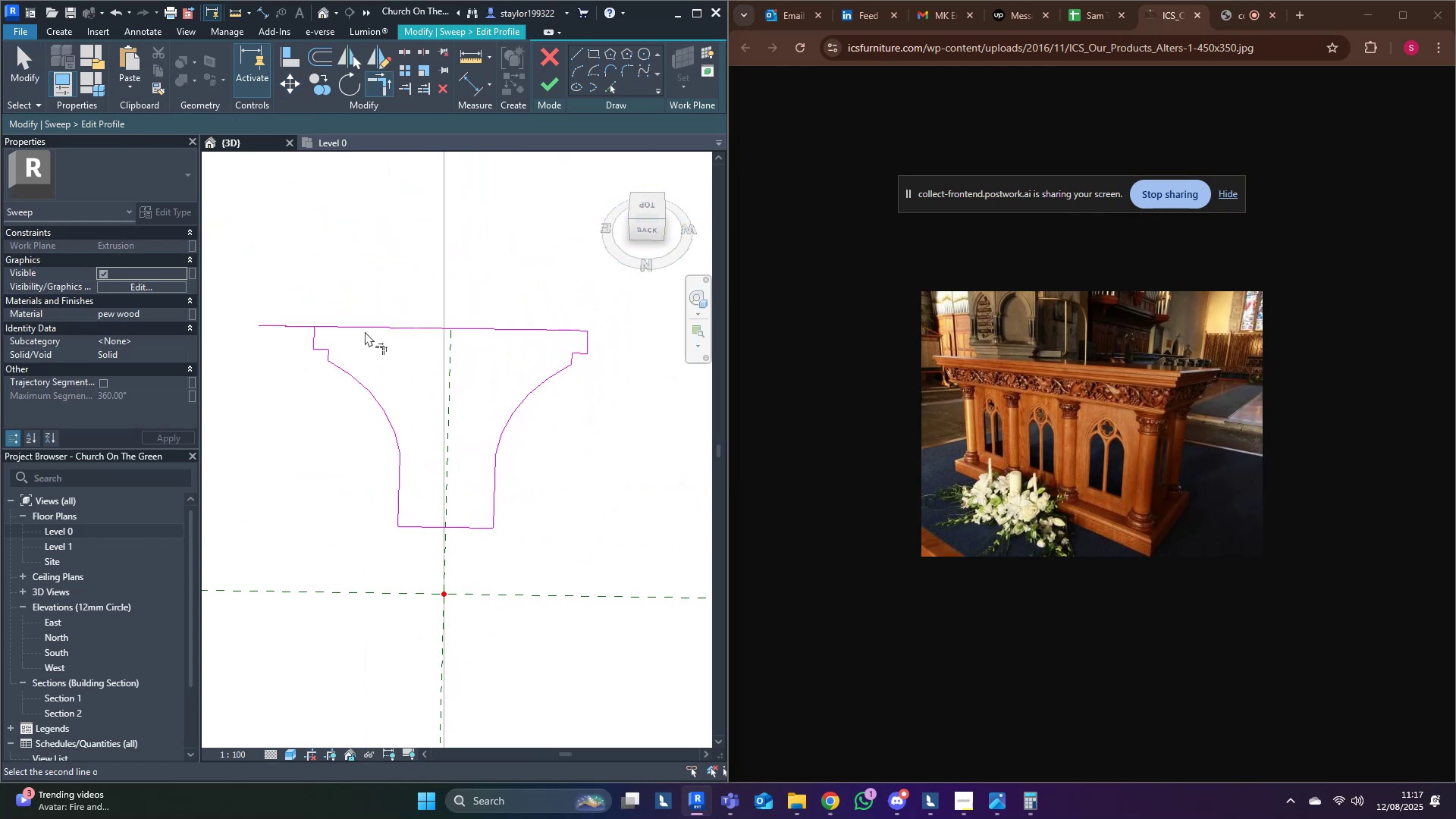 
hold_key(key=T, duration=6.27)
 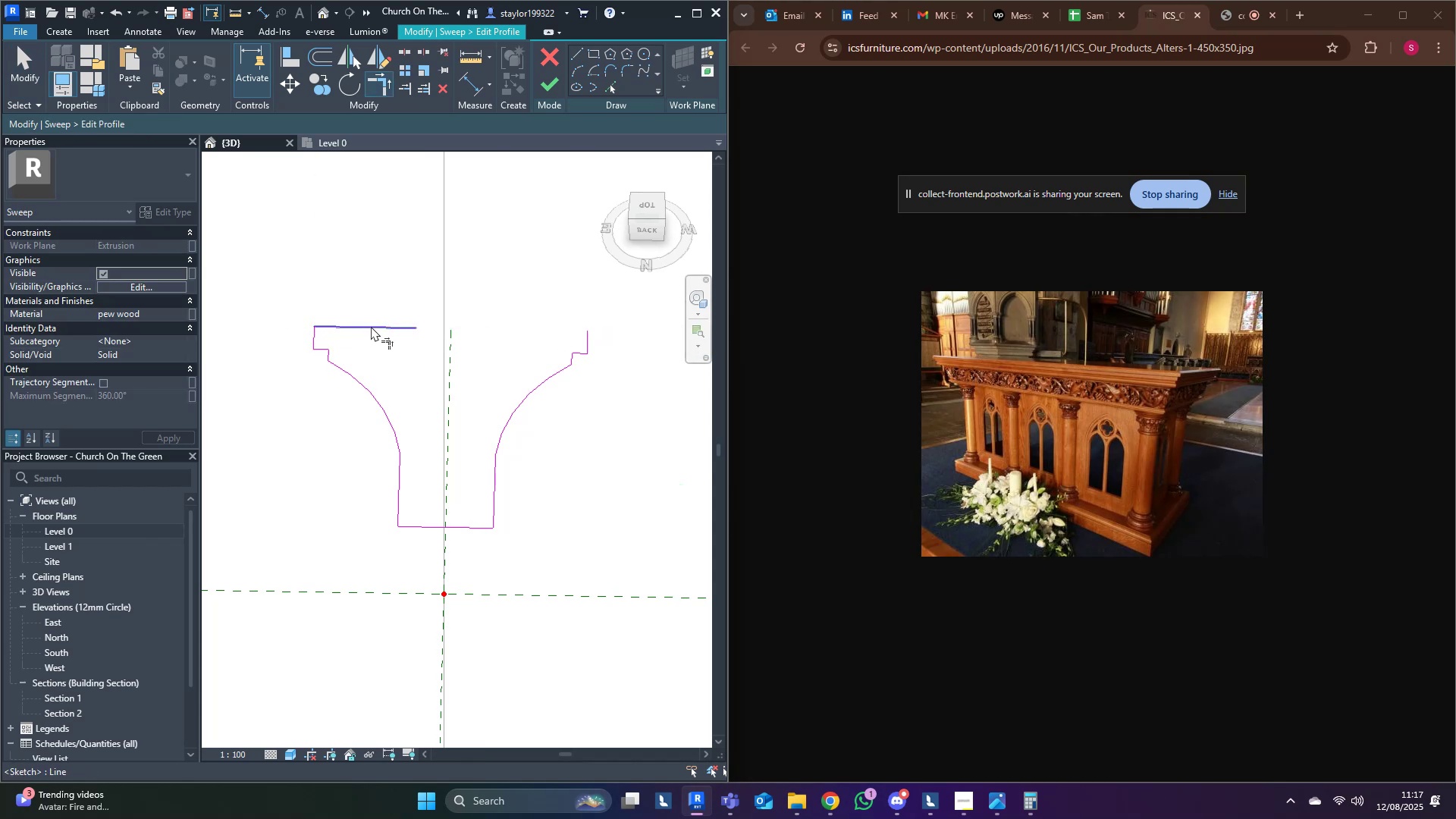 
left_click([394, 330])
 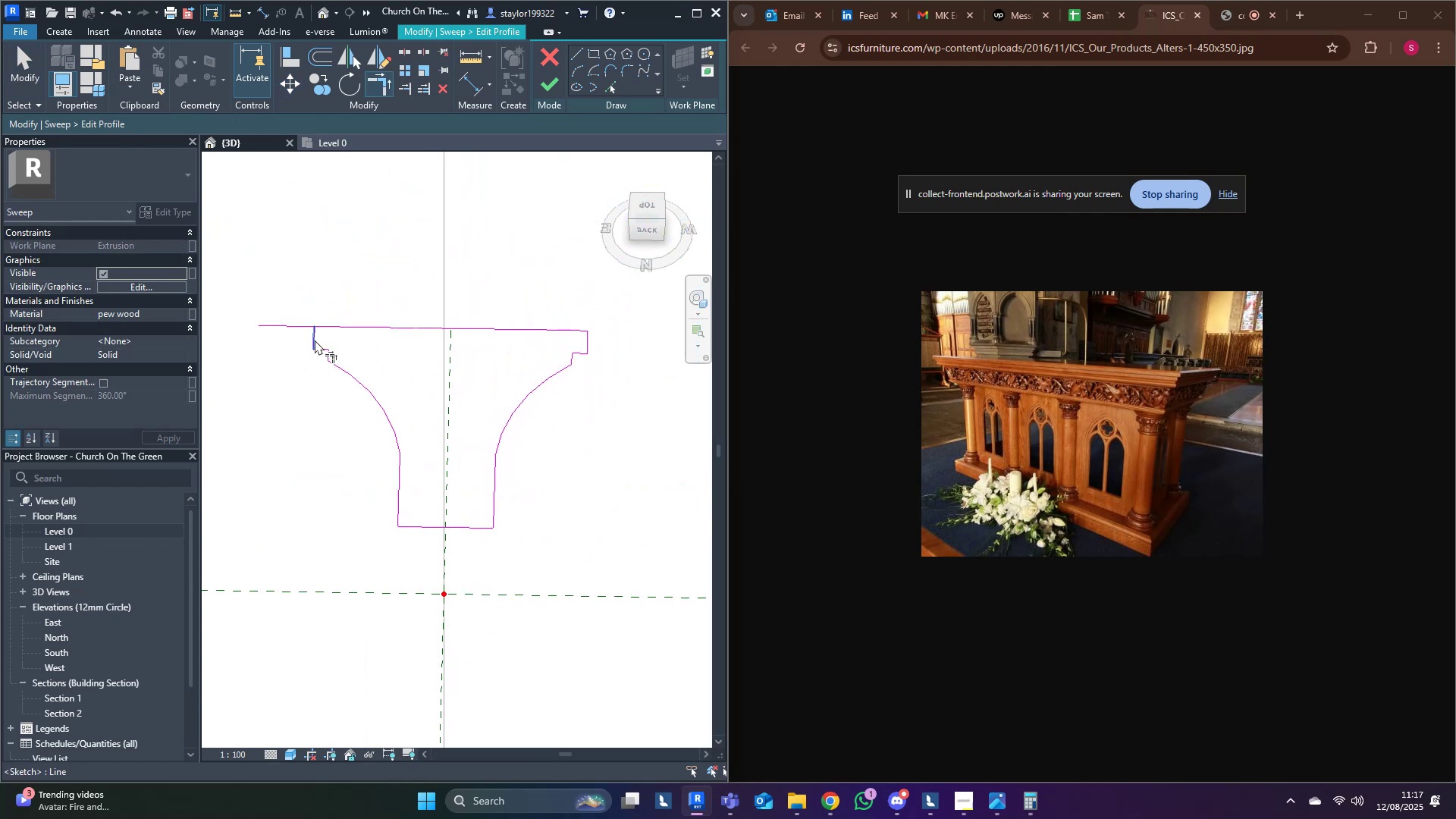 
double_click([315, 340])
 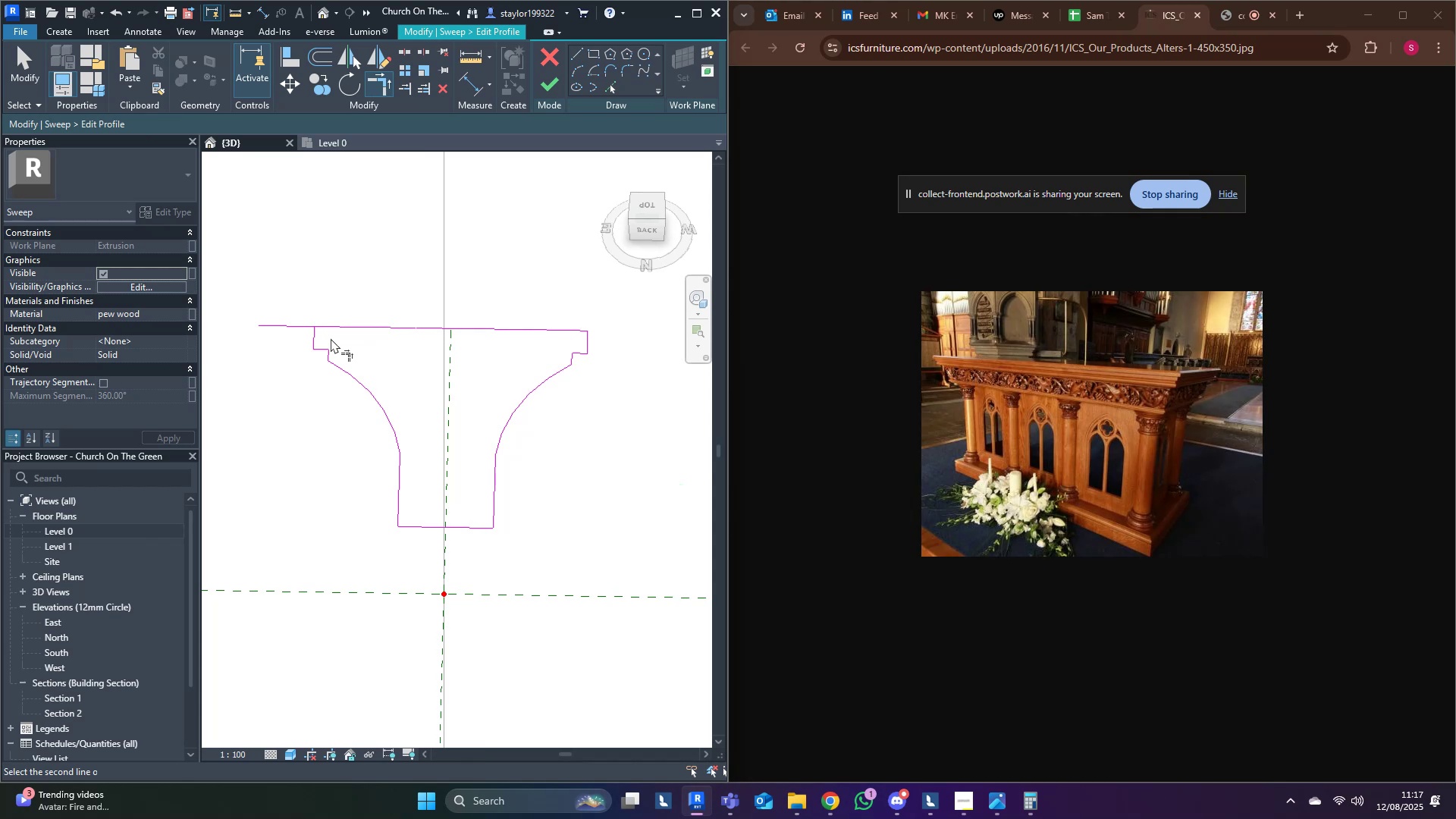 
double_click([312, 344])
 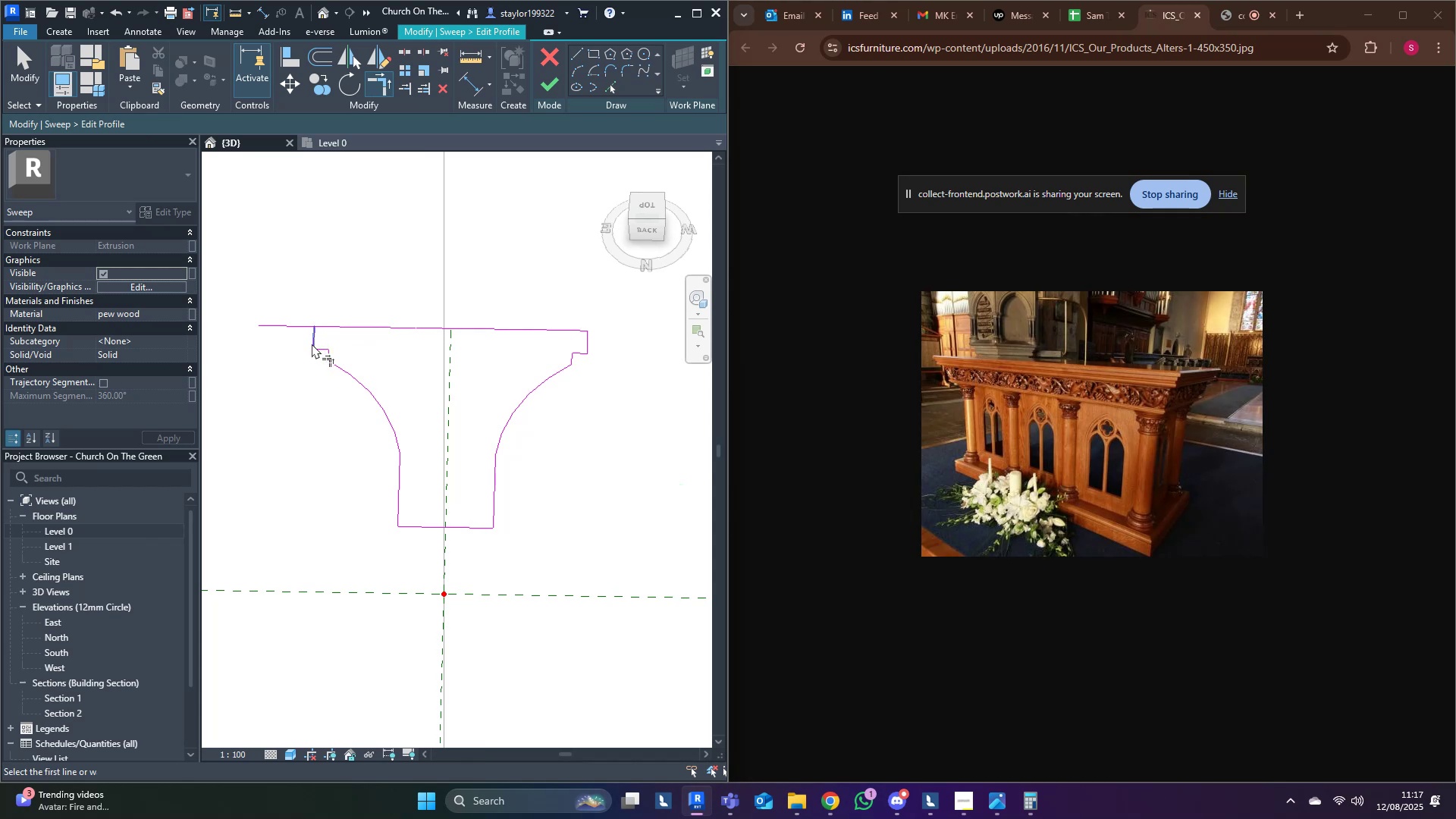 
hold_key(key=M, duration=5.82)
 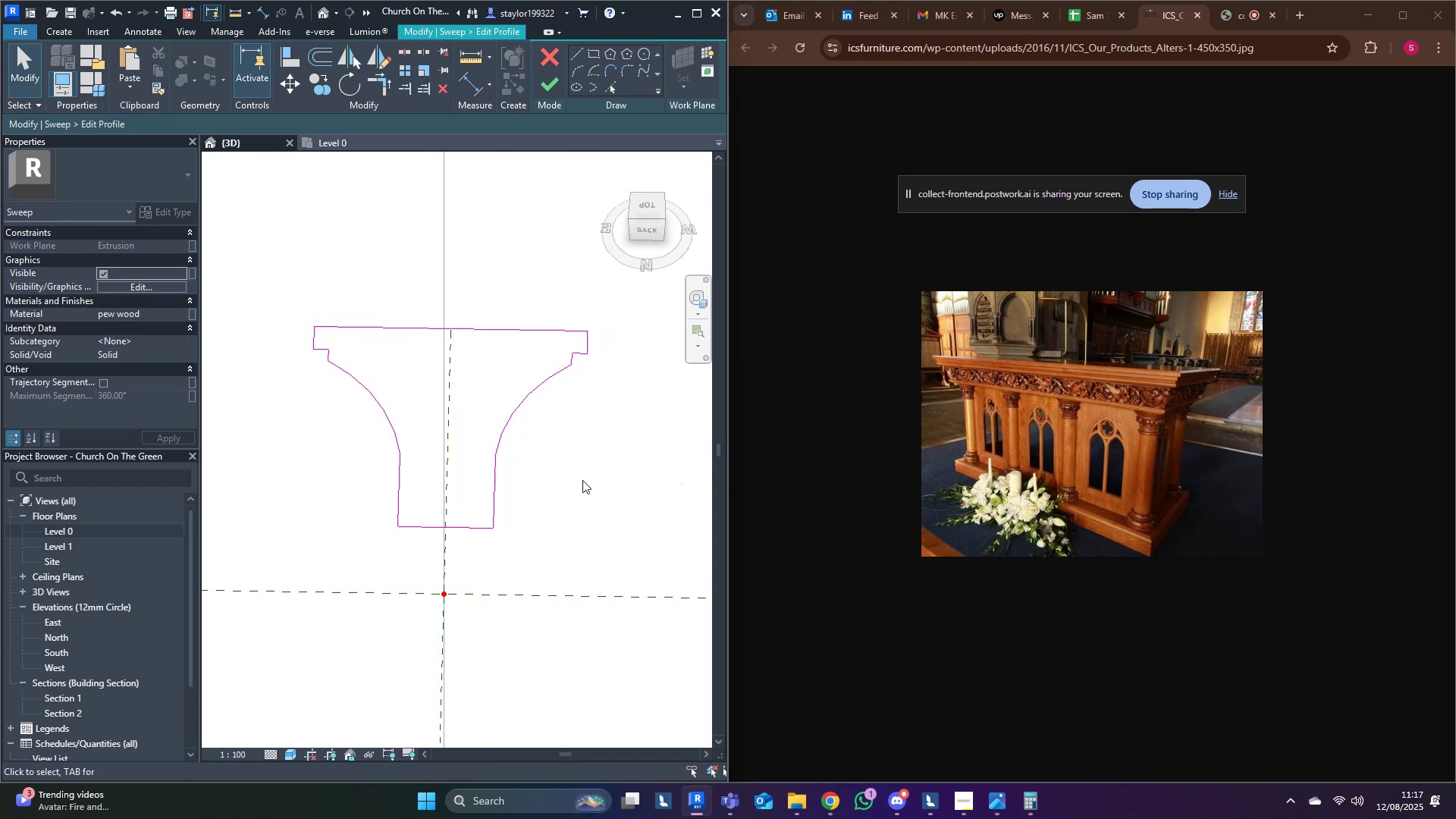 
key(D)
 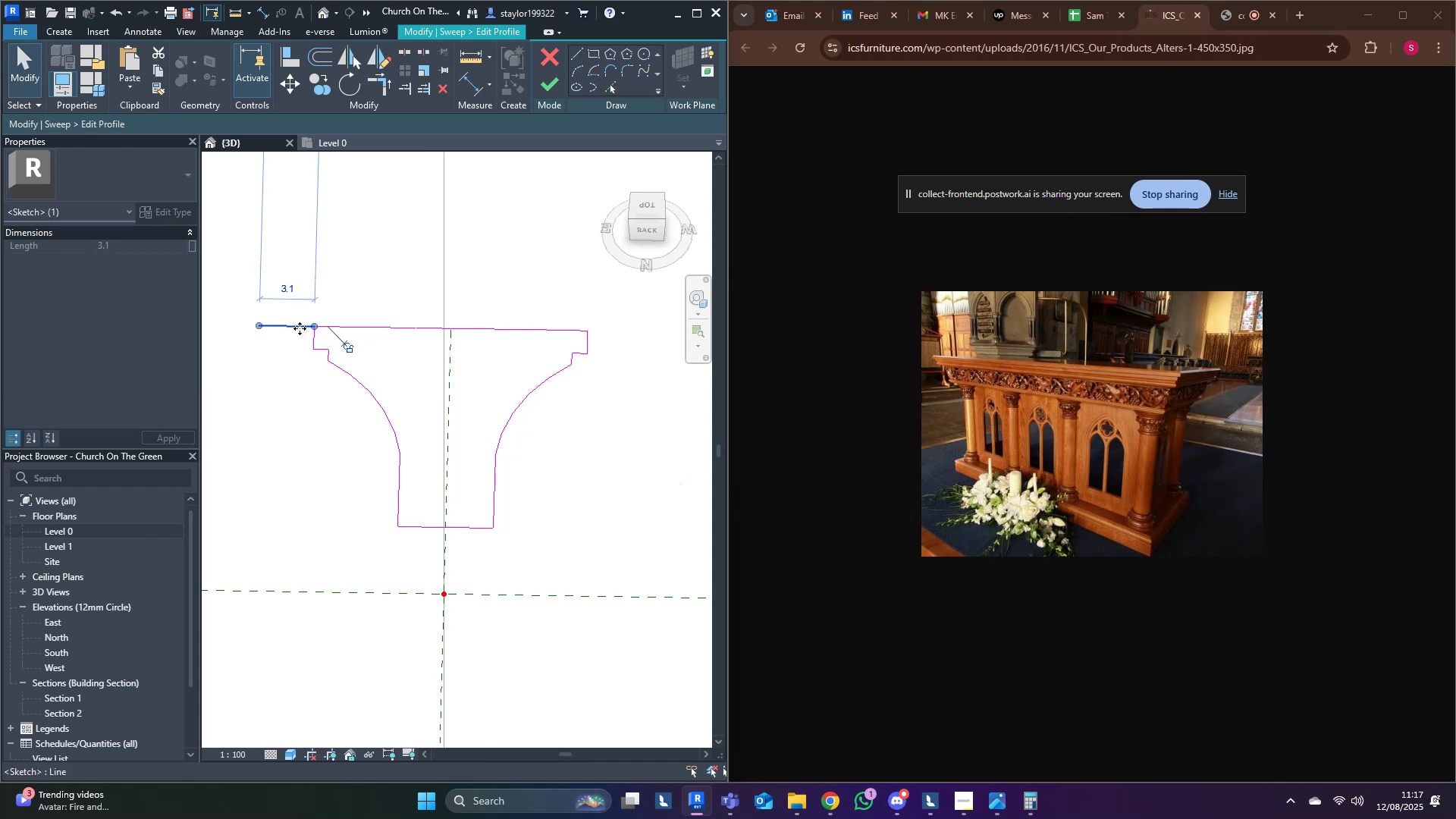 
key(Delete)
 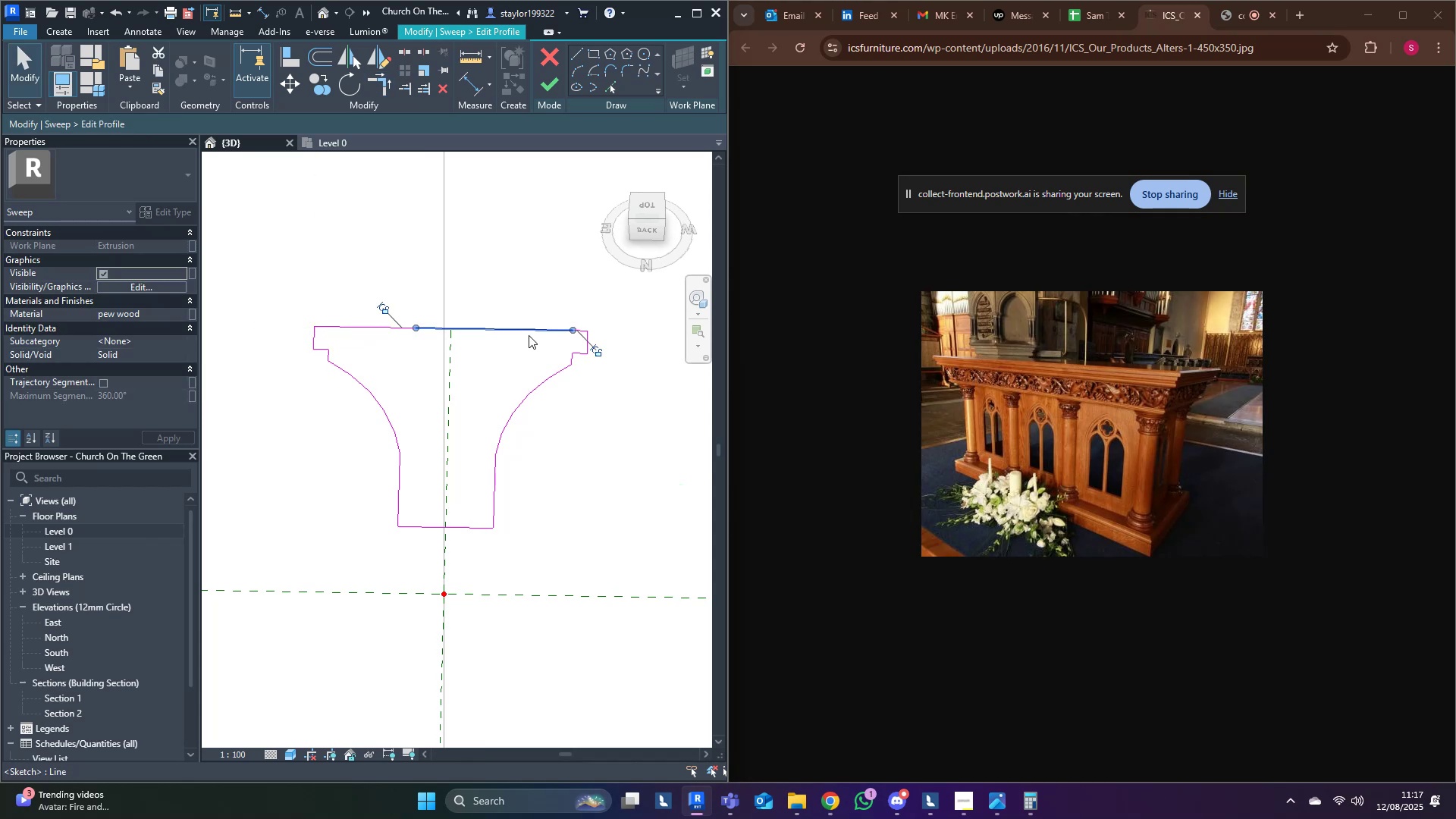 
left_click([529, 335])
 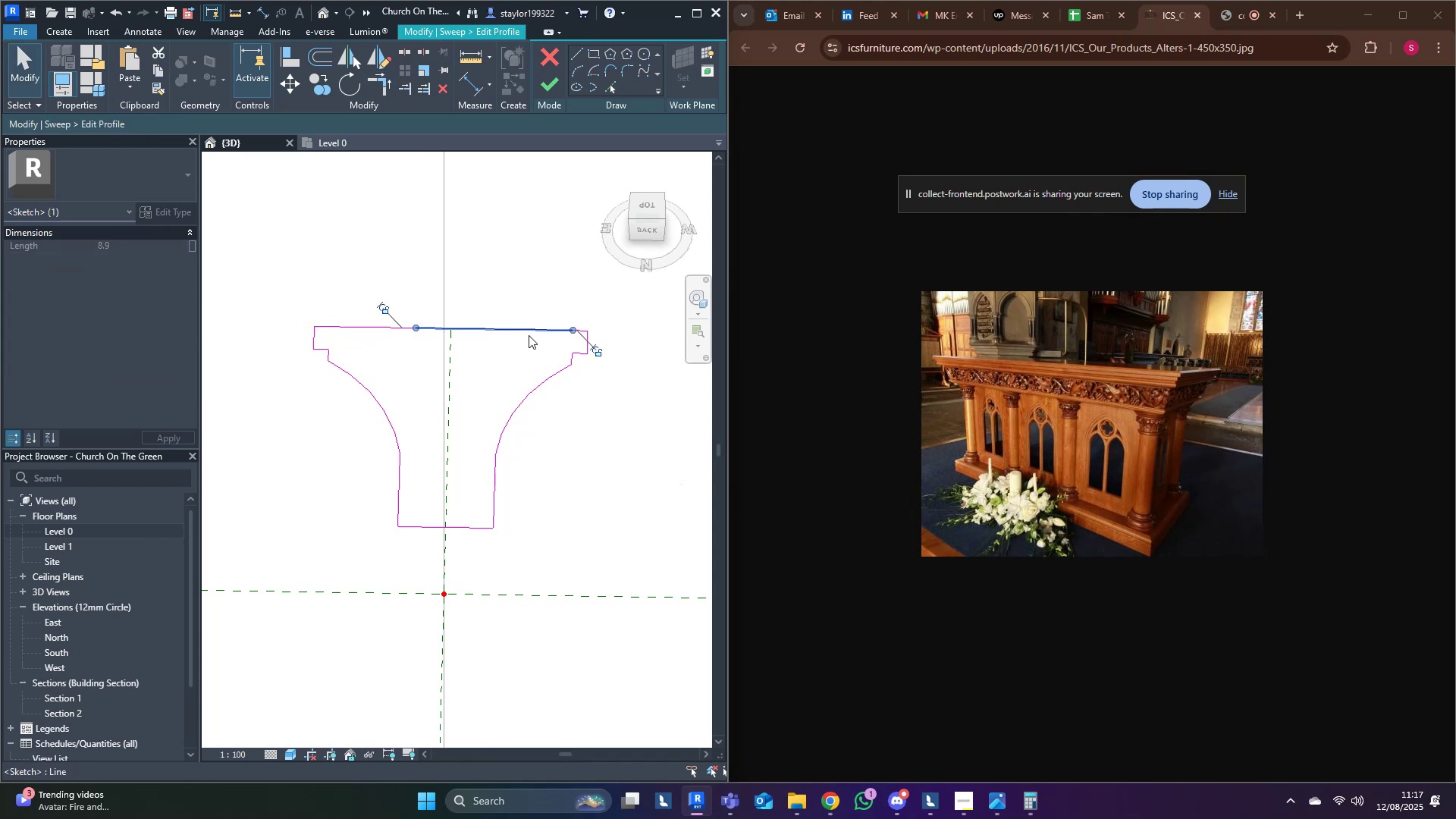 
key(Delete)
 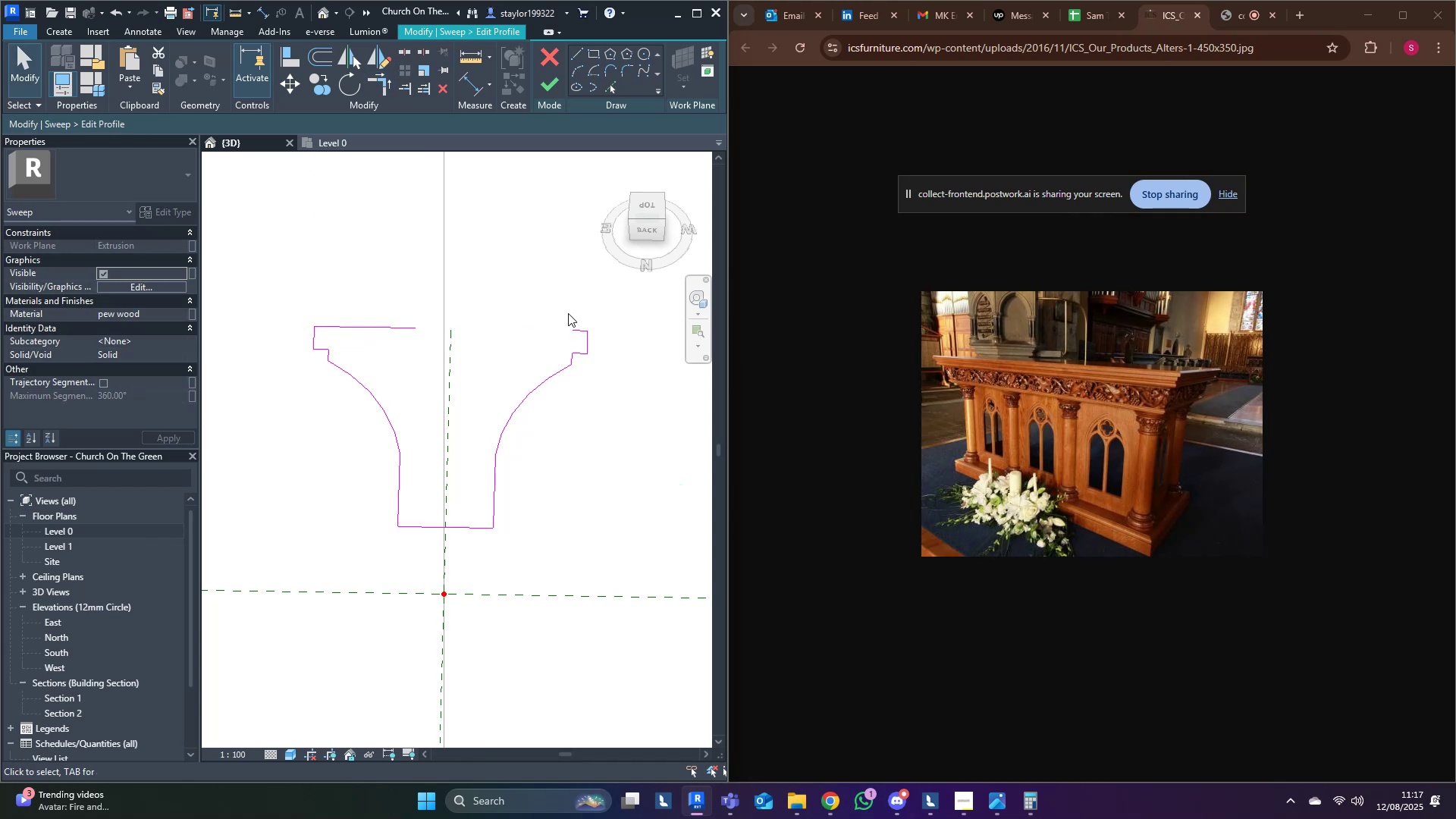 
left_click([579, 331])
 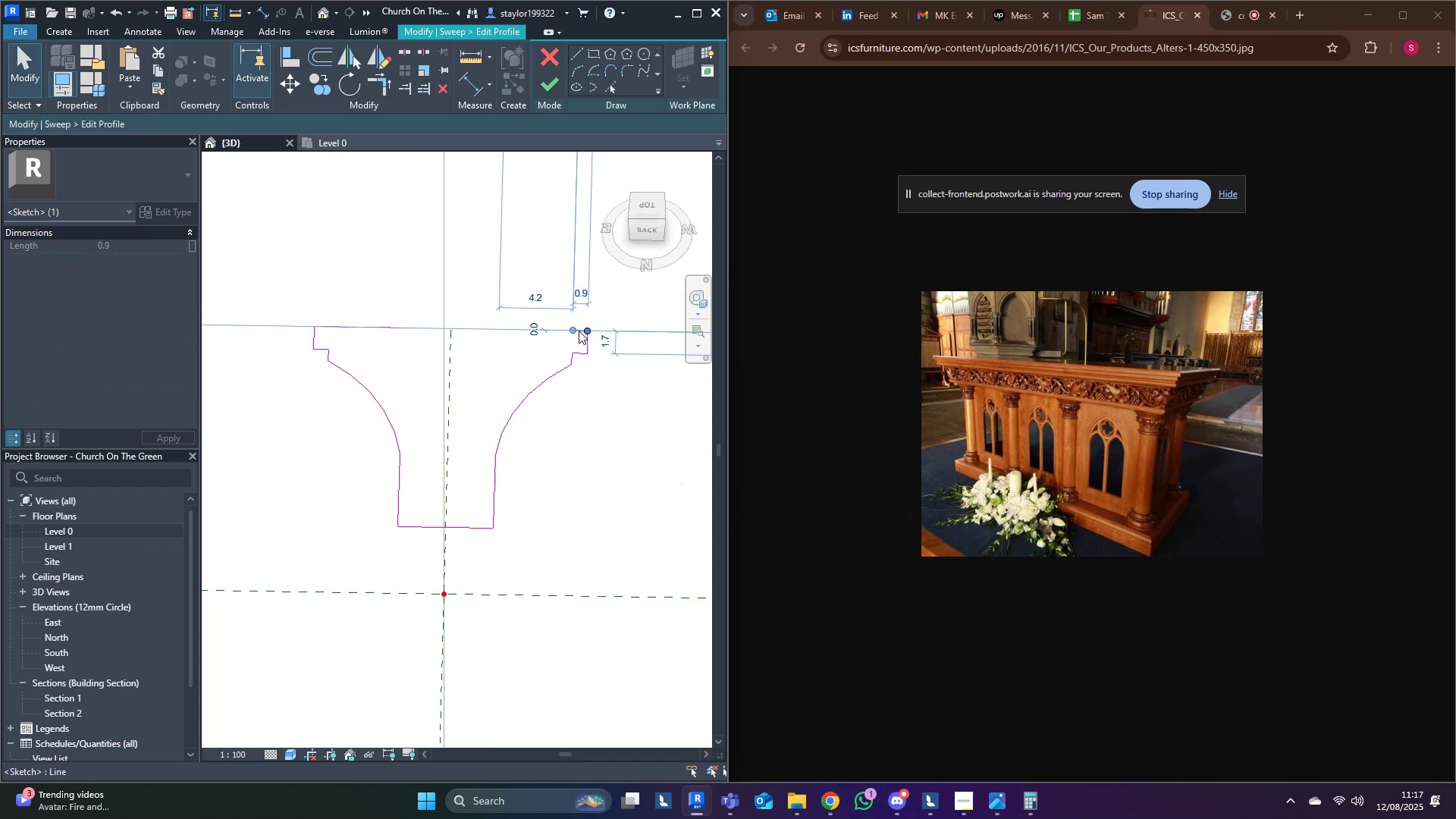 
key(Delete)
 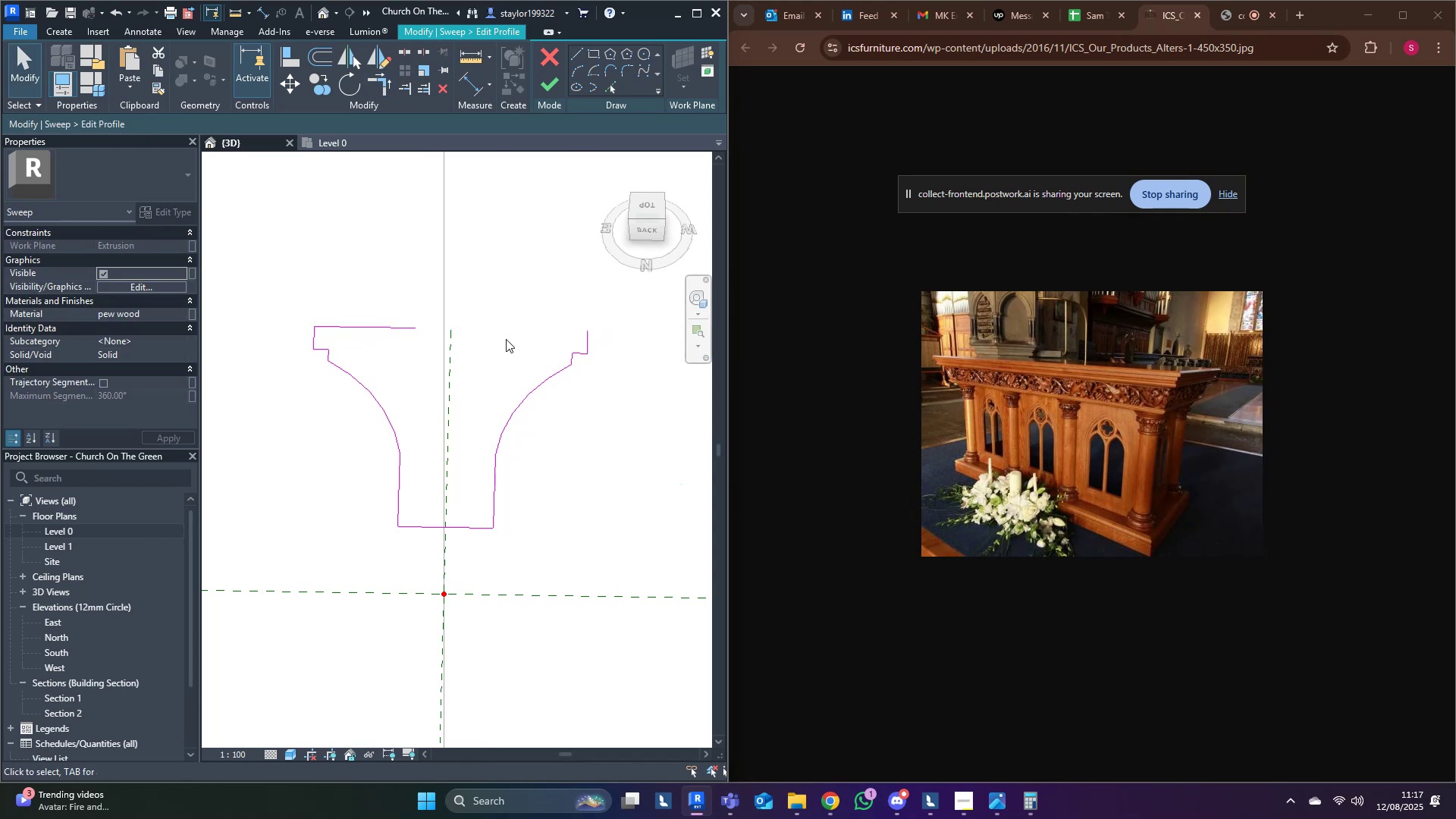 
double_click([506, 339])
 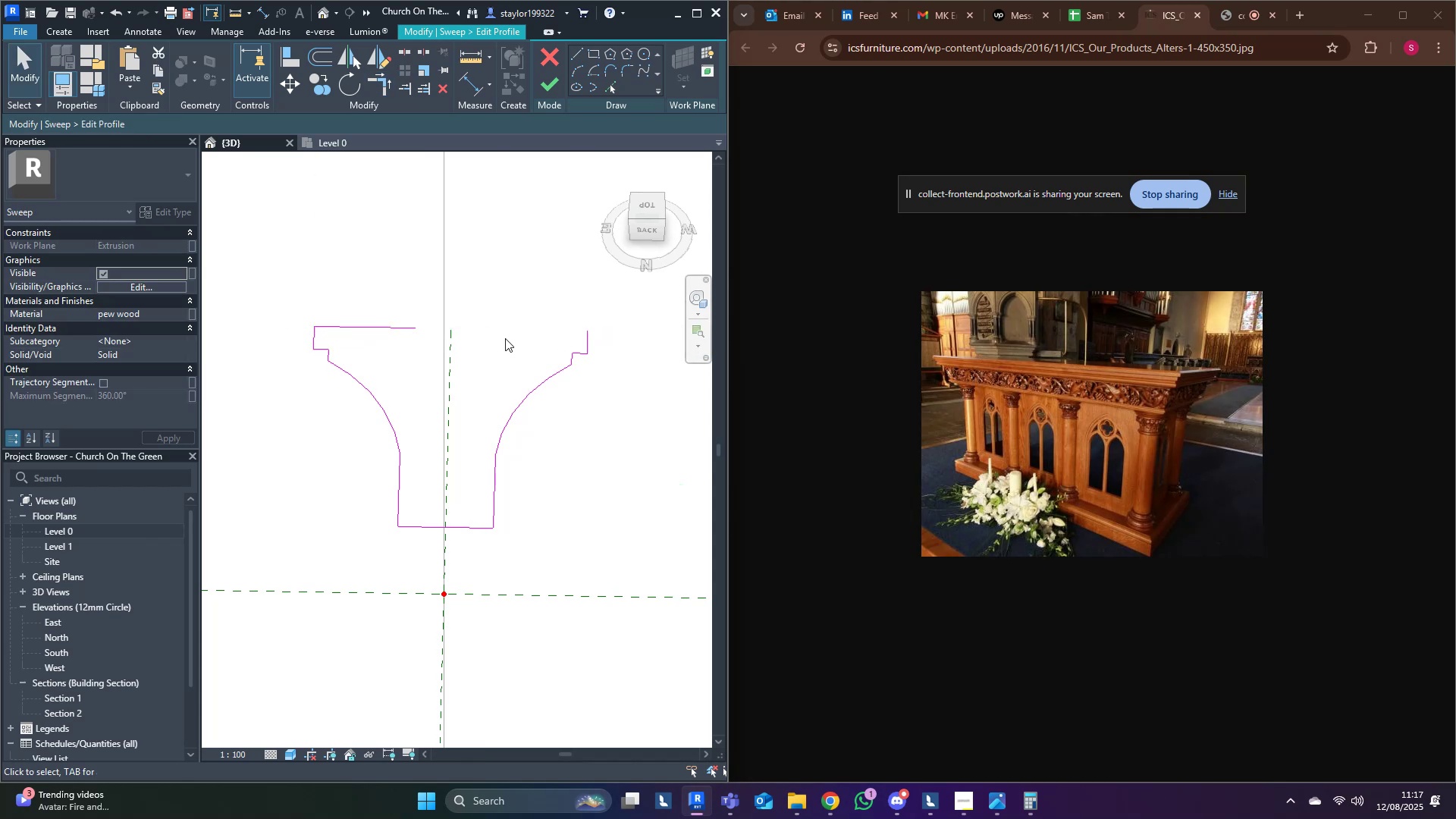 
key(R)
 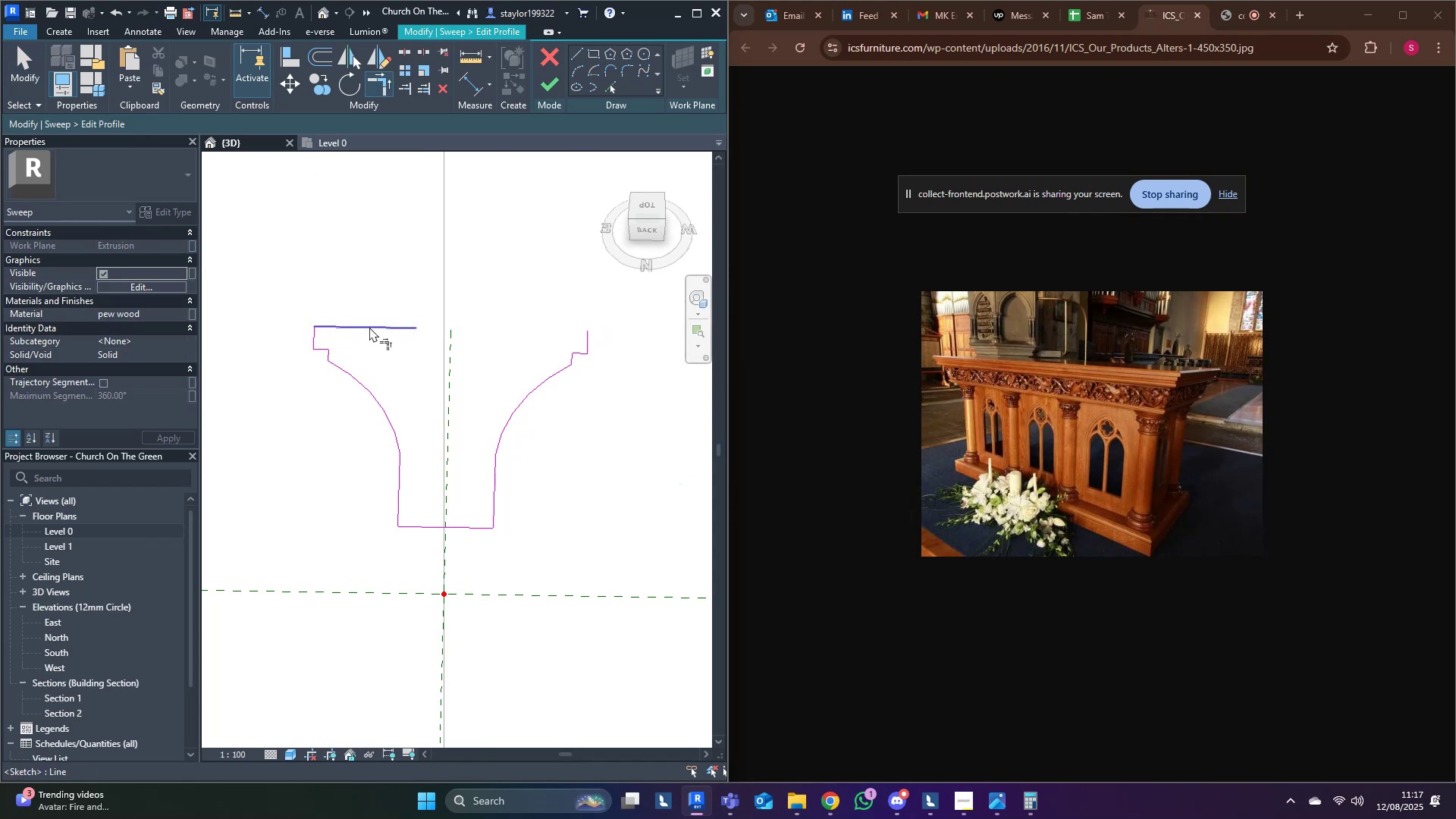 
left_click([371, 326])
 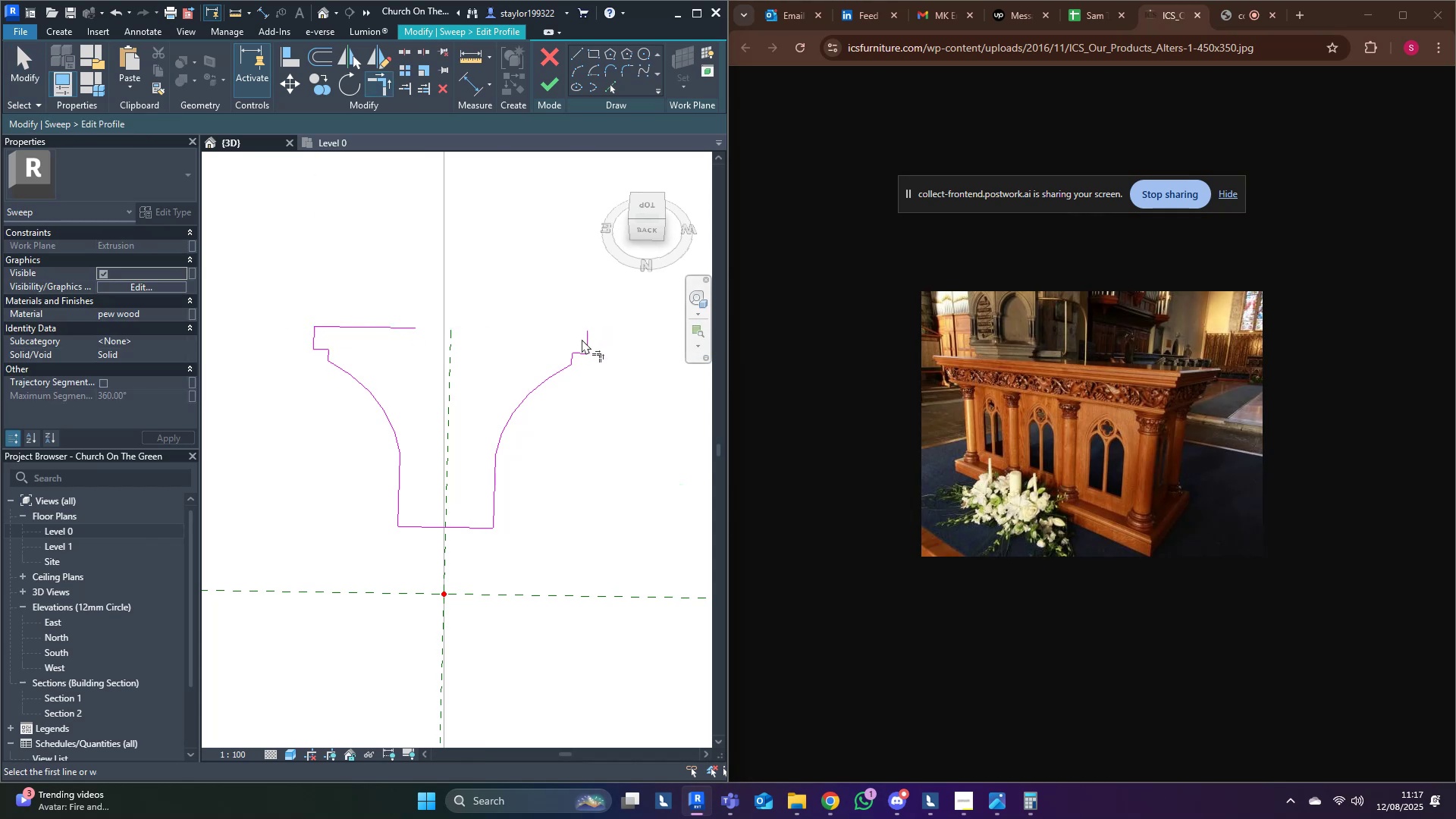 
double_click([591, 340])
 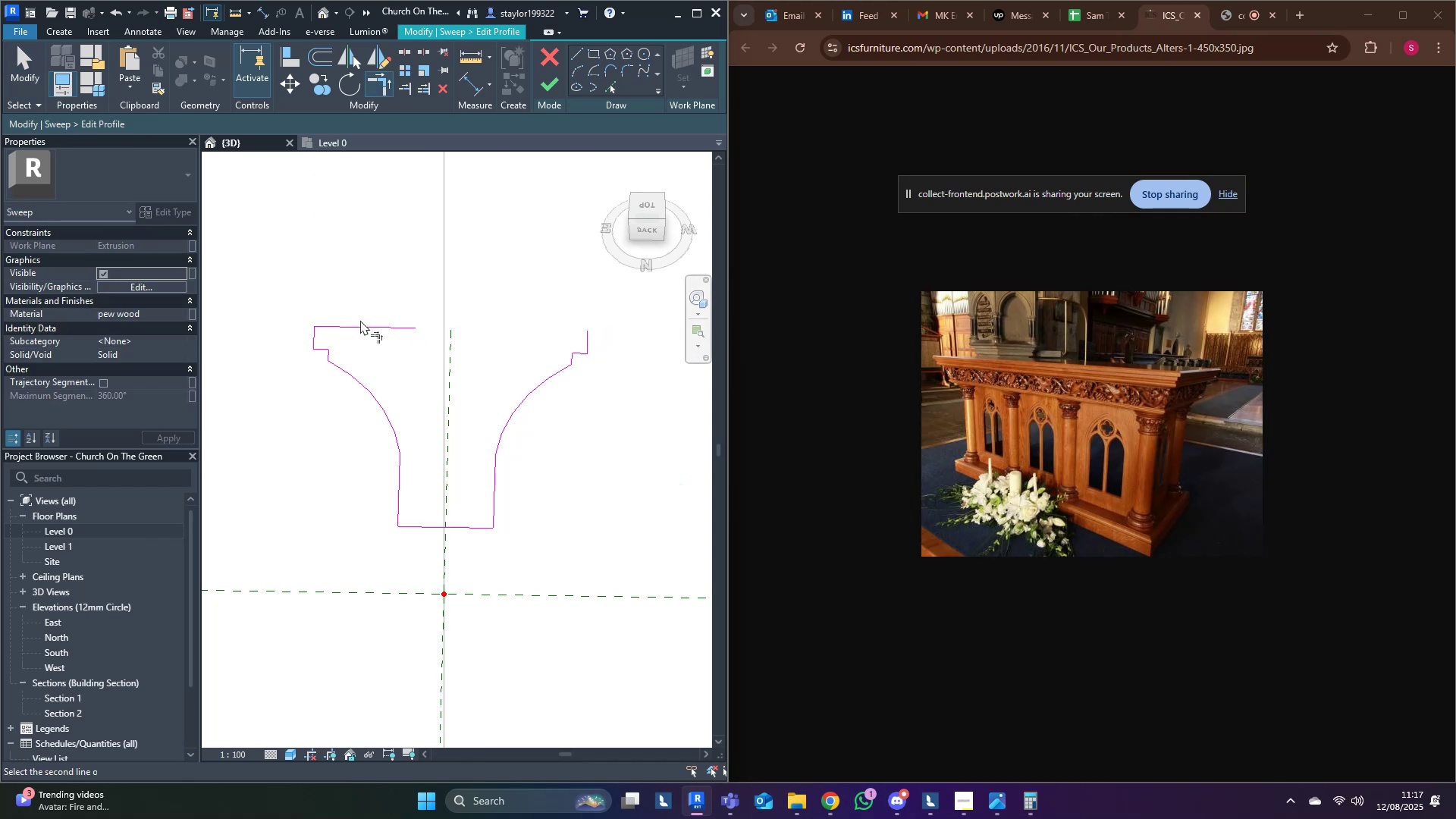 
left_click([369, 328])
 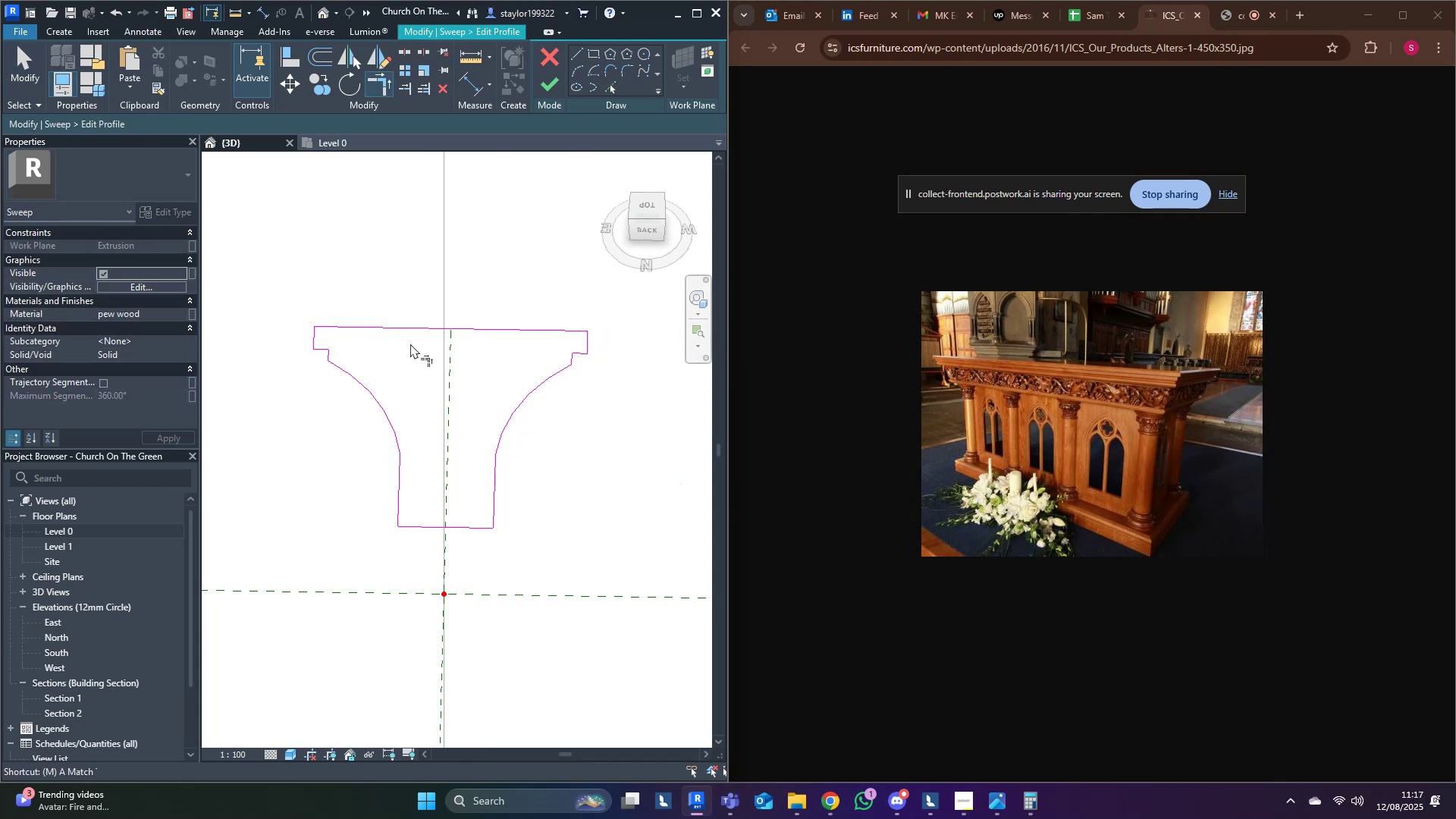 
key(D)
 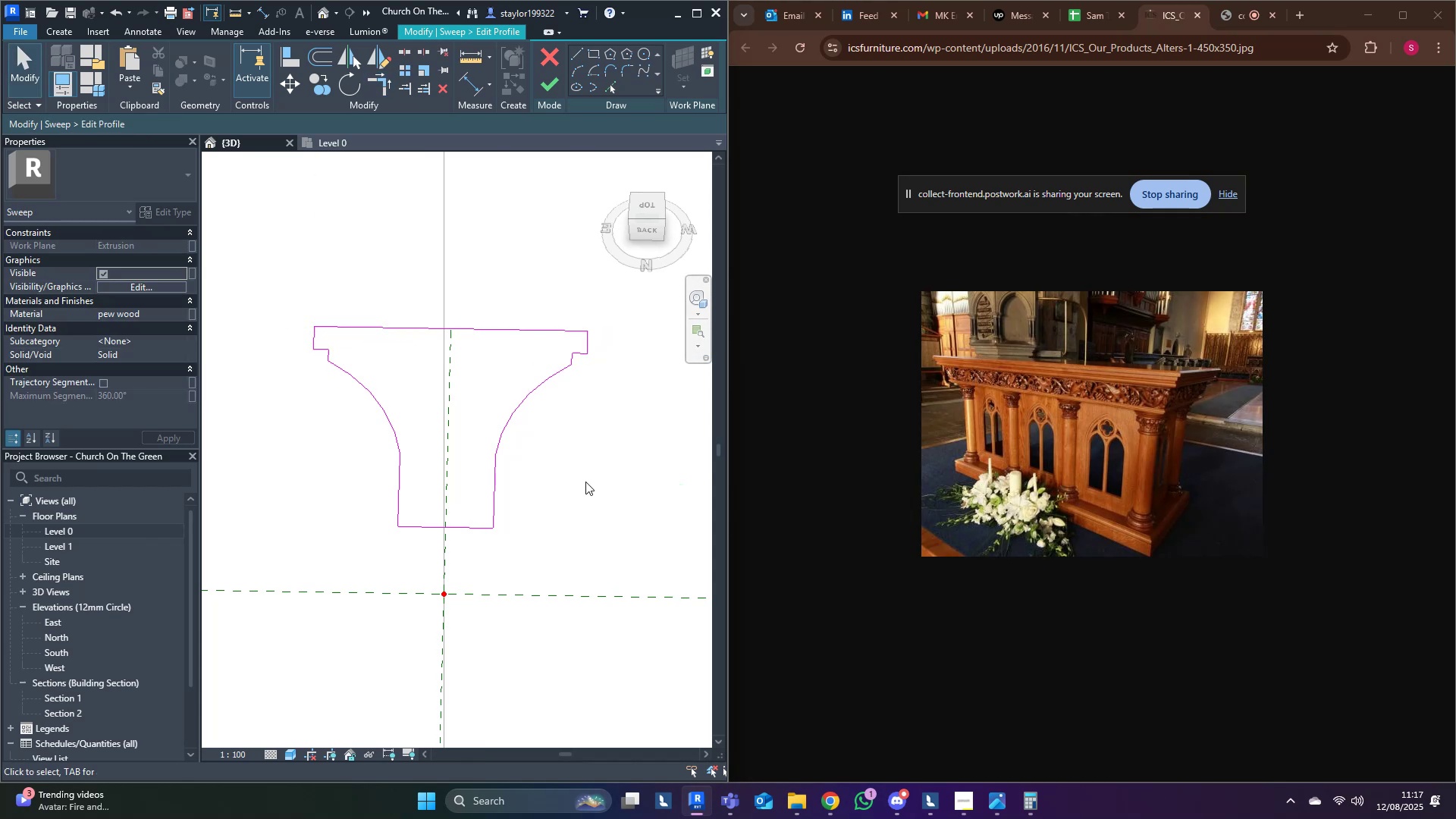 
left_click([585, 482])
 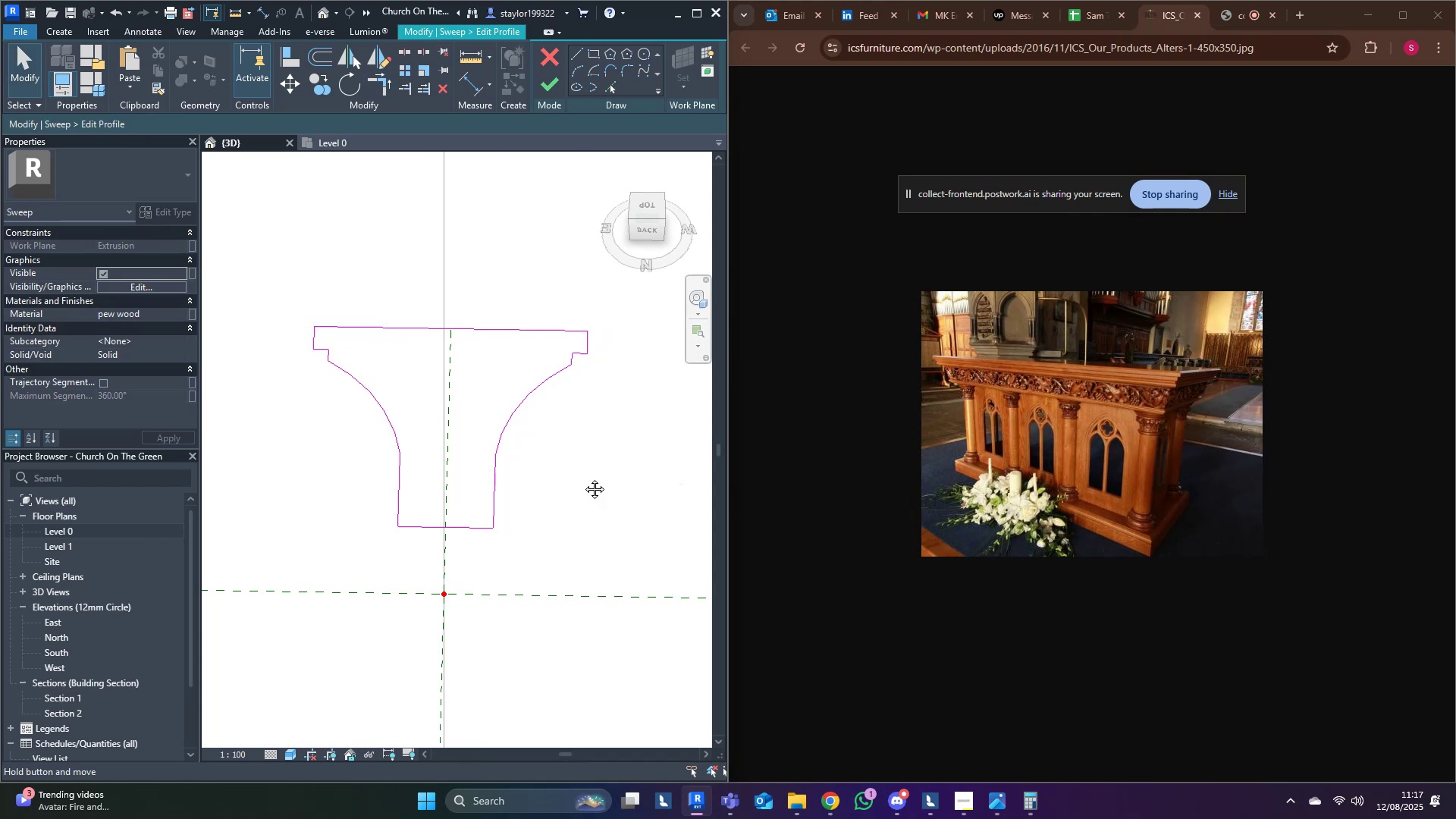 
middle_click([583, 478])
 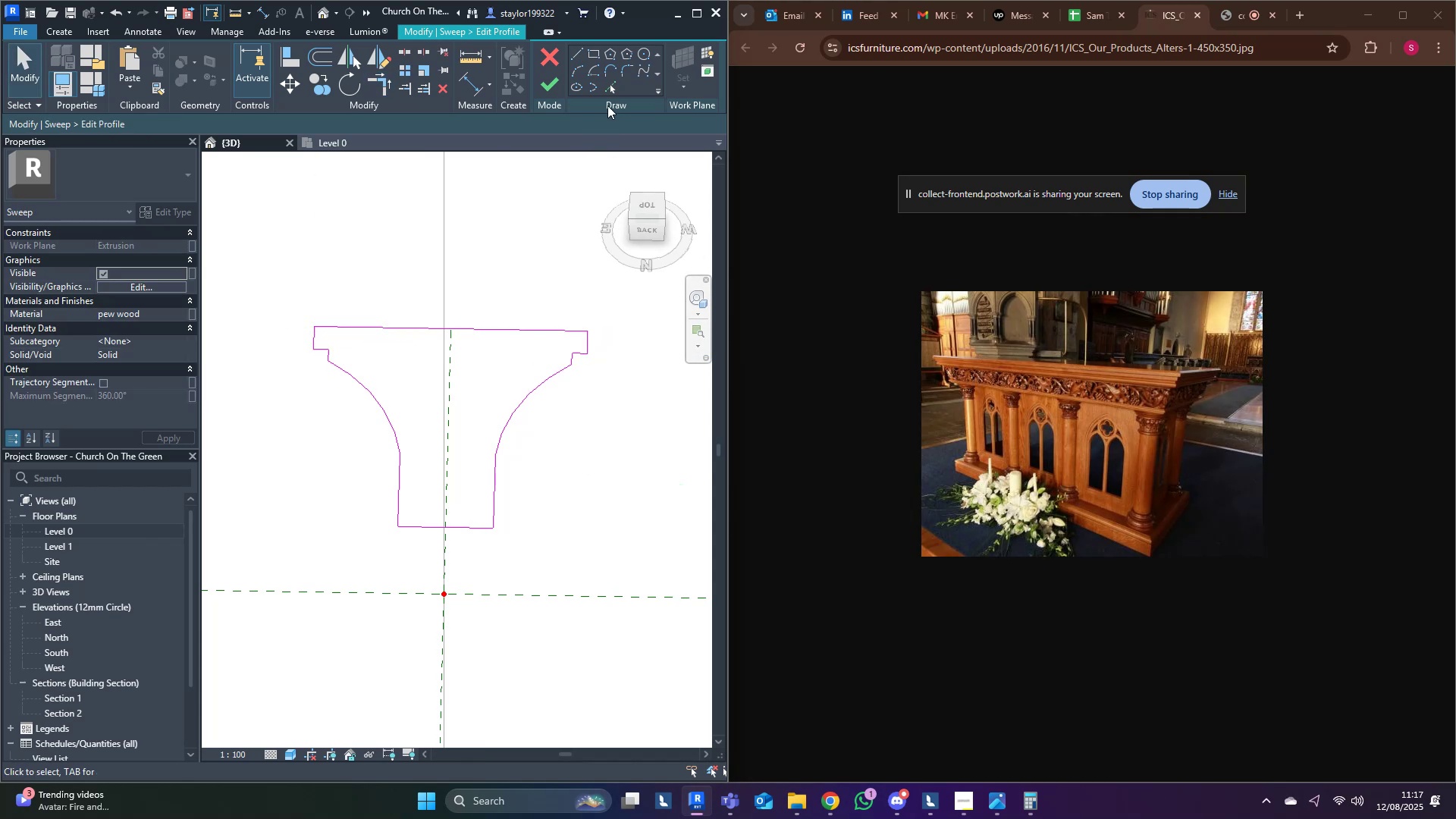 
left_click([535, 80])
 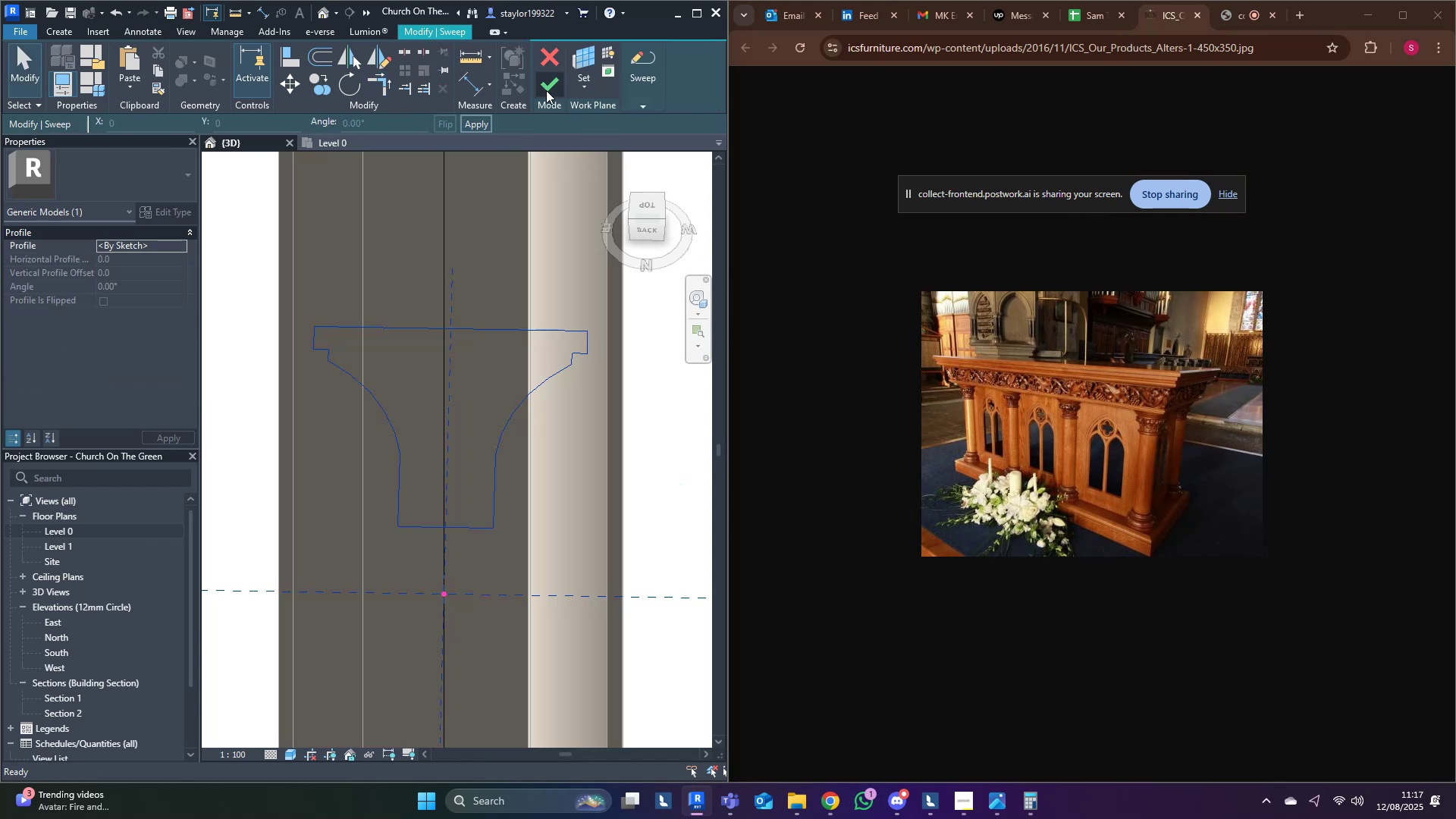 
left_click([546, 90])
 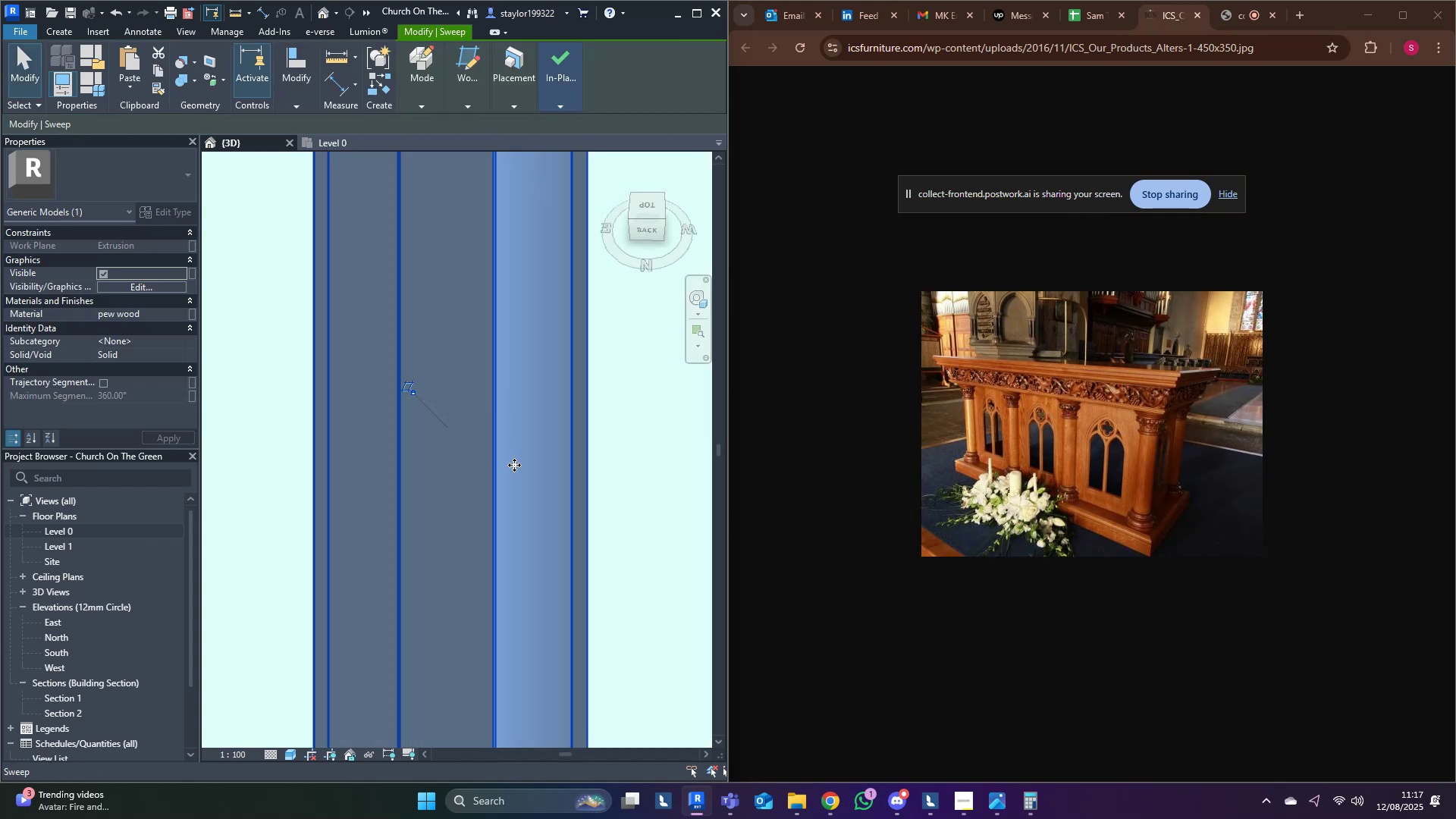 
scroll: coordinate [557, 502], scroll_direction: down, amount: 20.0
 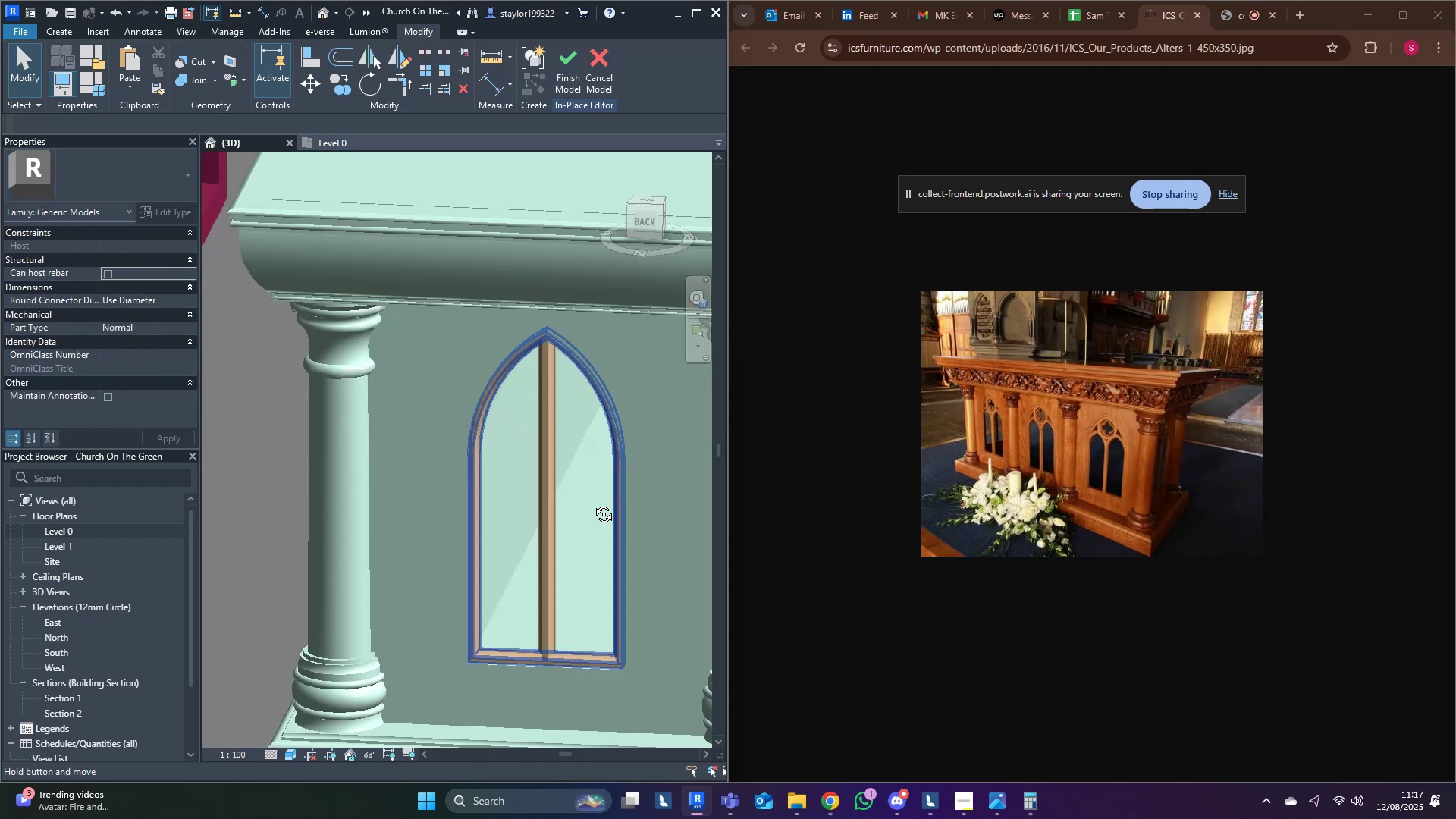 
key(Escape)
 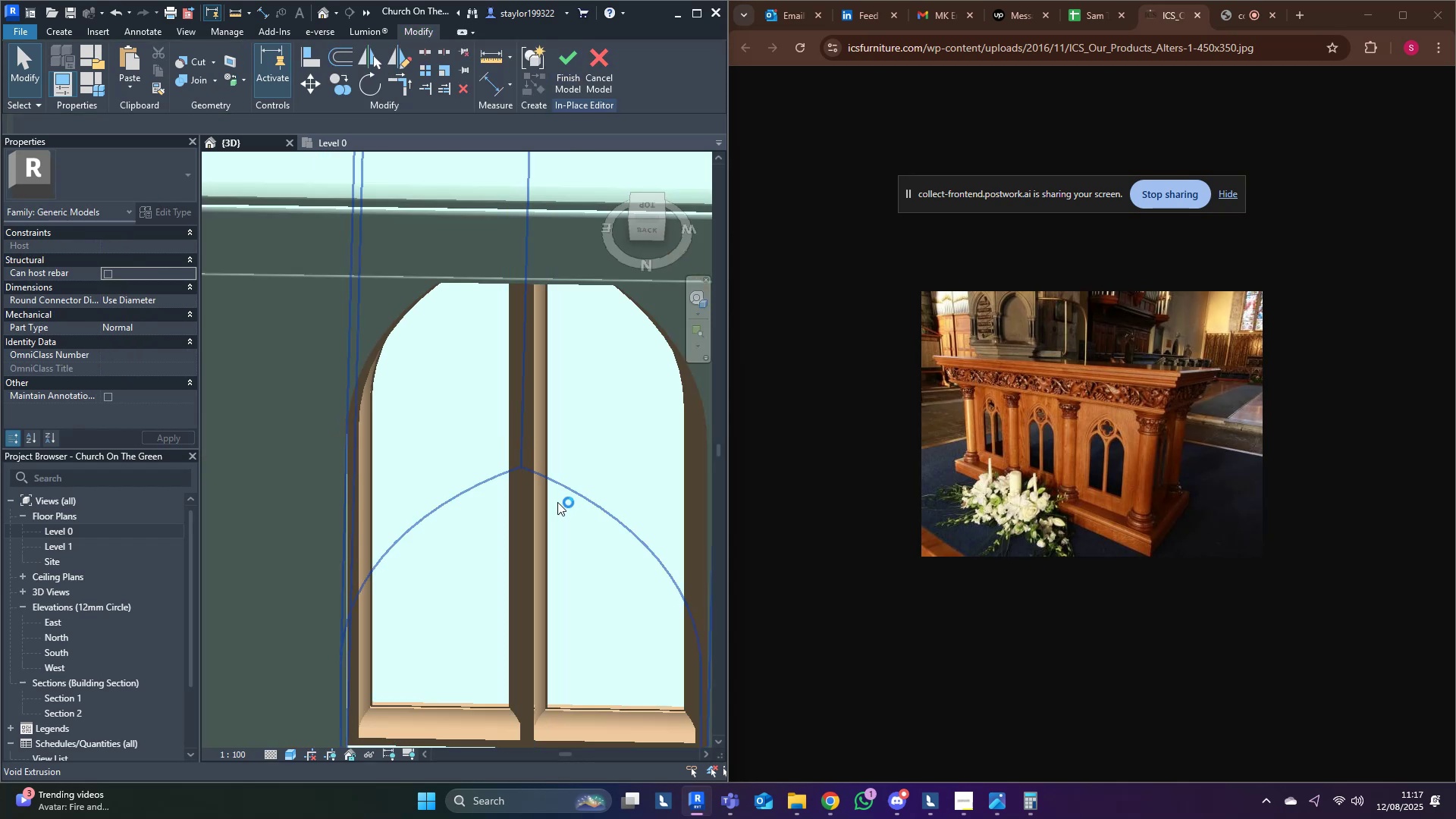 
hold_key(key=ShiftLeft, duration=0.53)
 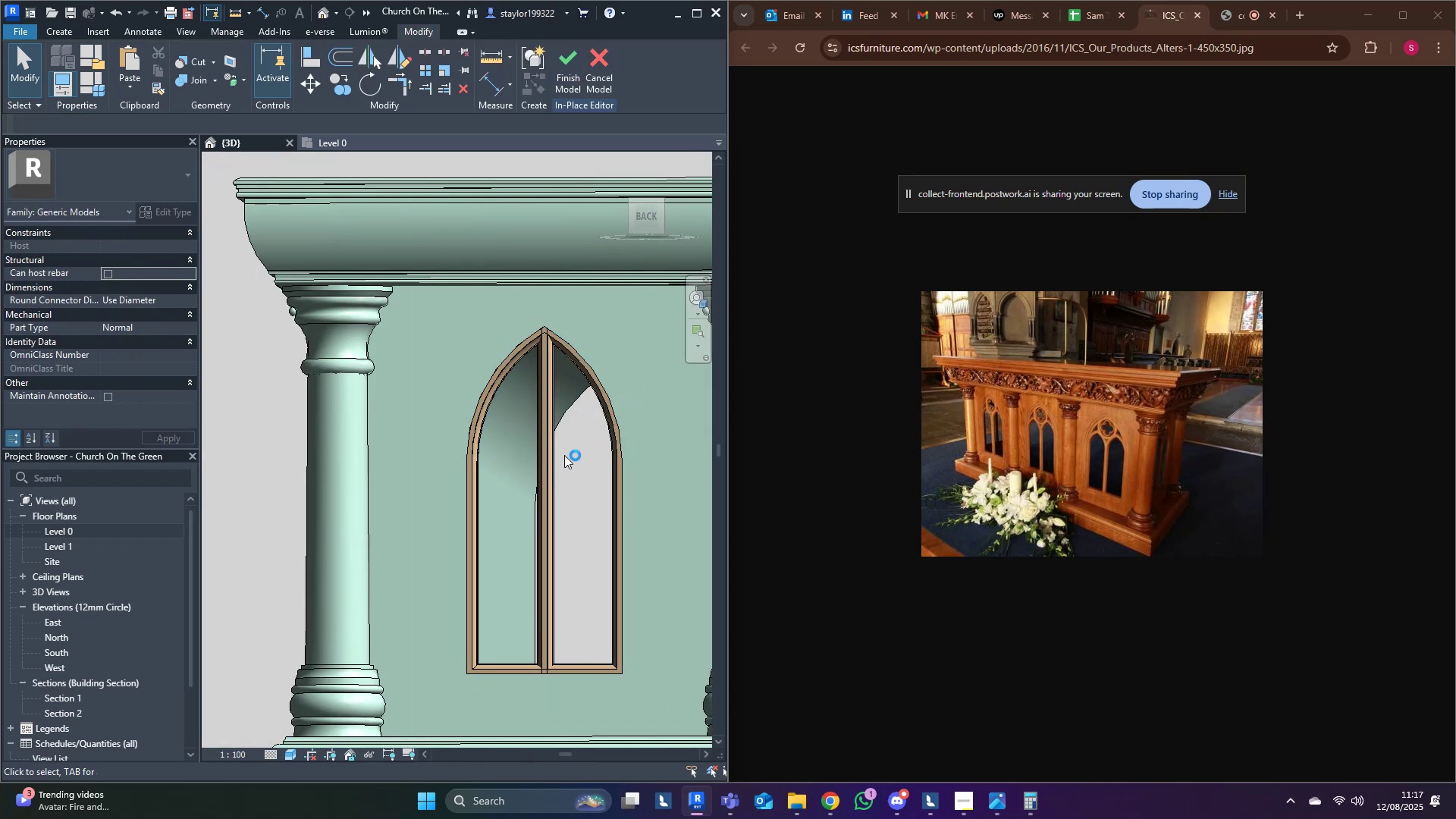 
left_click([553, 455])
 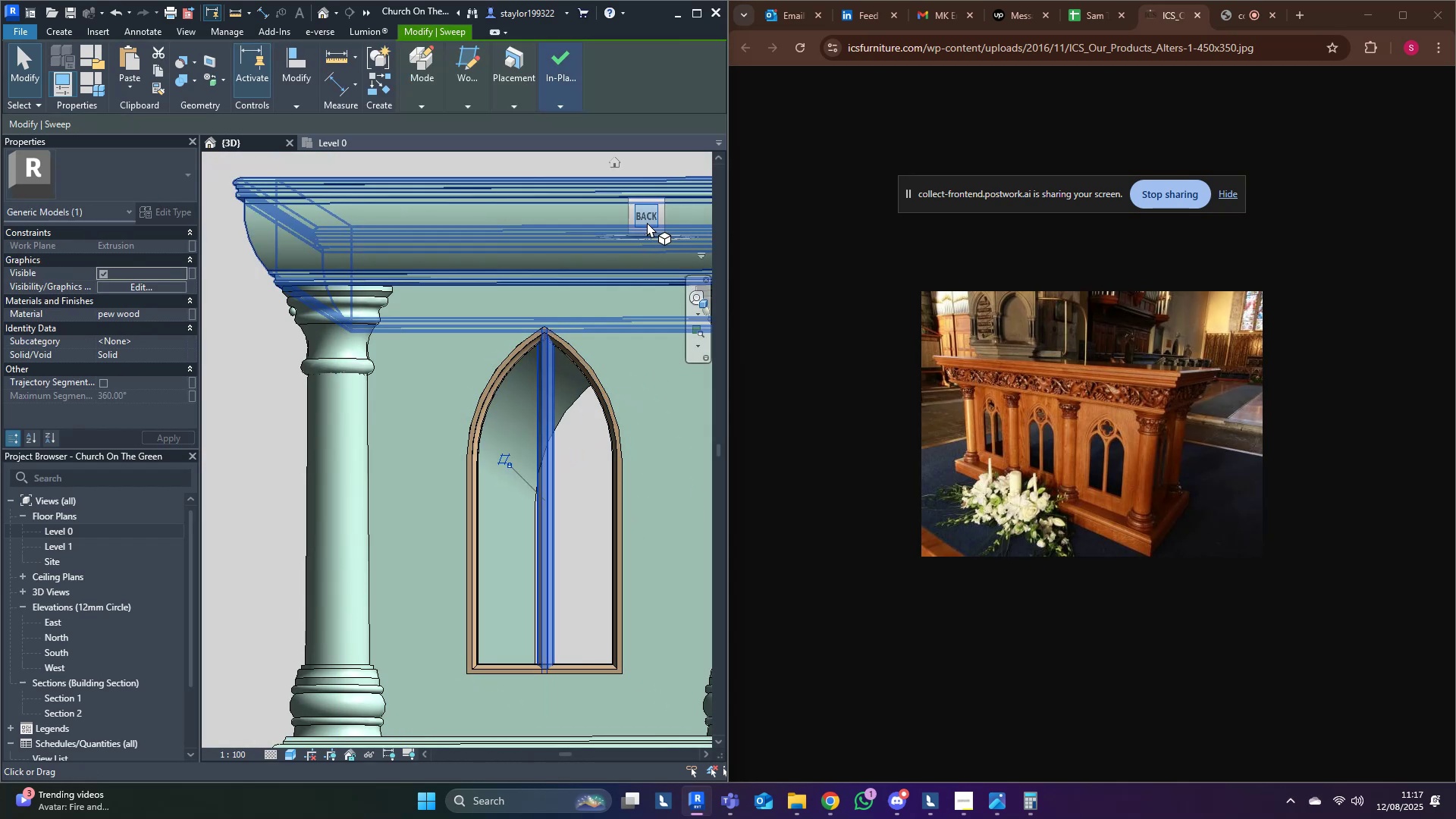 
left_click([647, 215])
 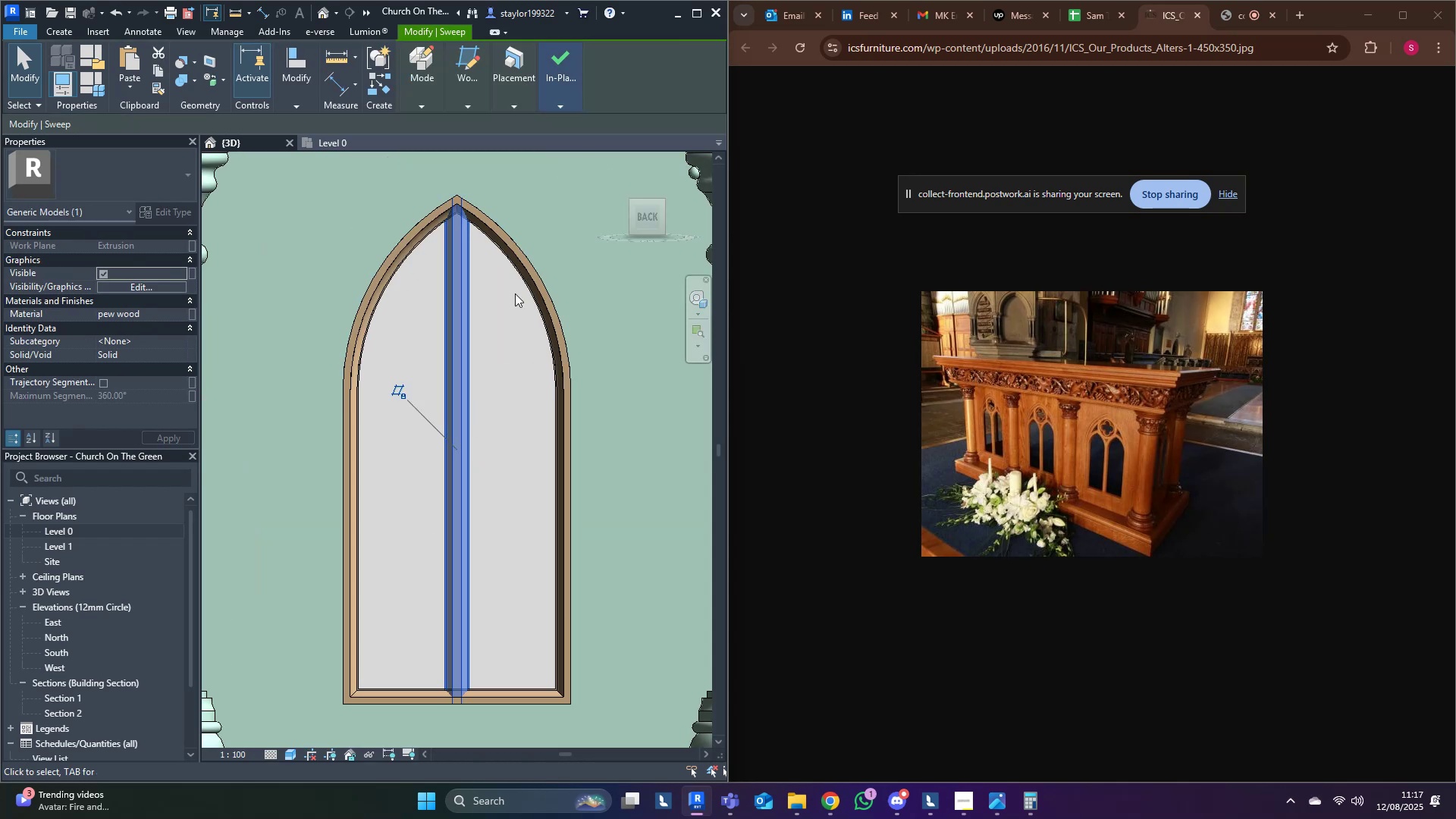 
left_click([425, 121])
 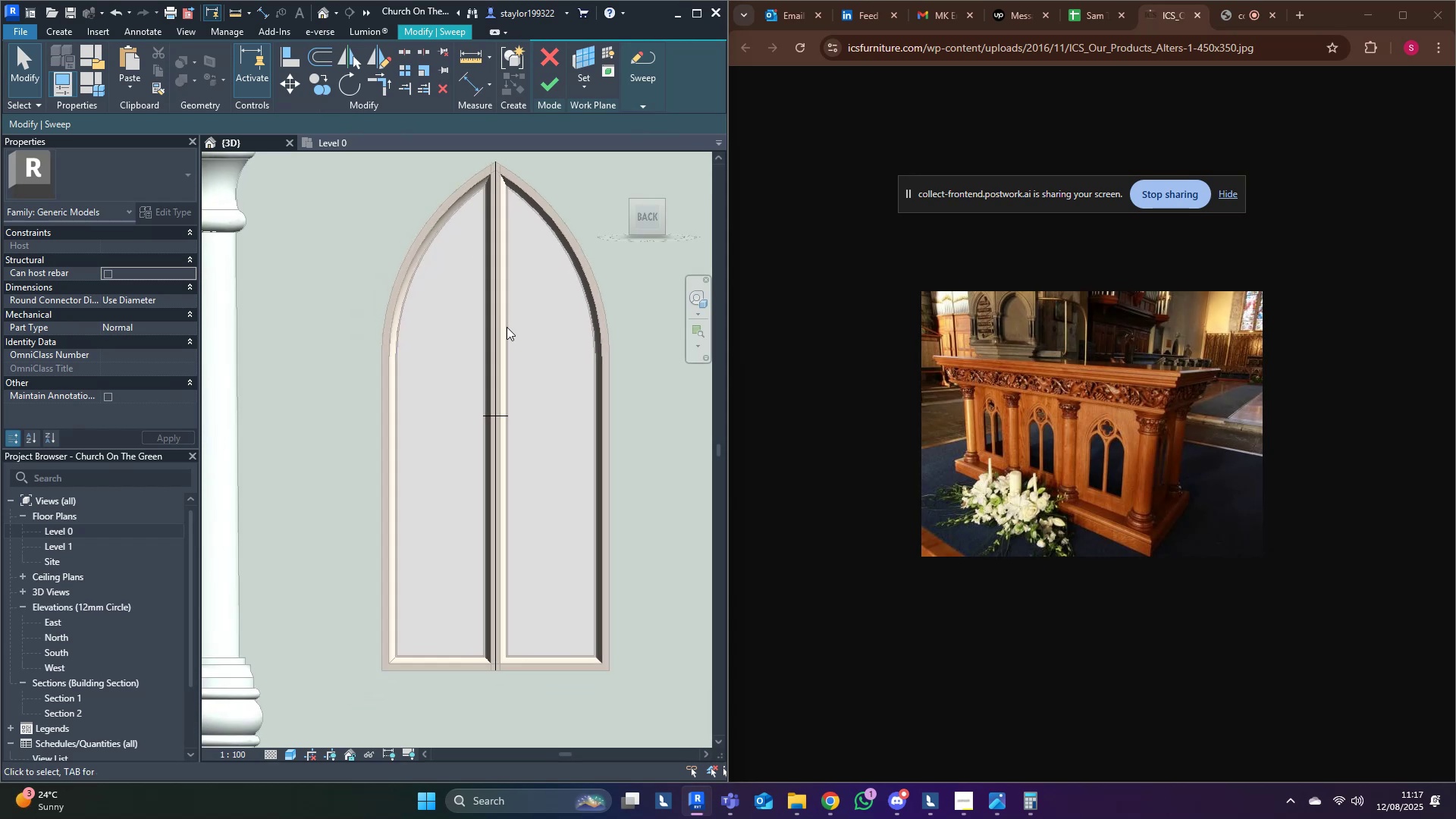 
scroll: coordinate [482, 423], scroll_direction: up, amount: 5.0
 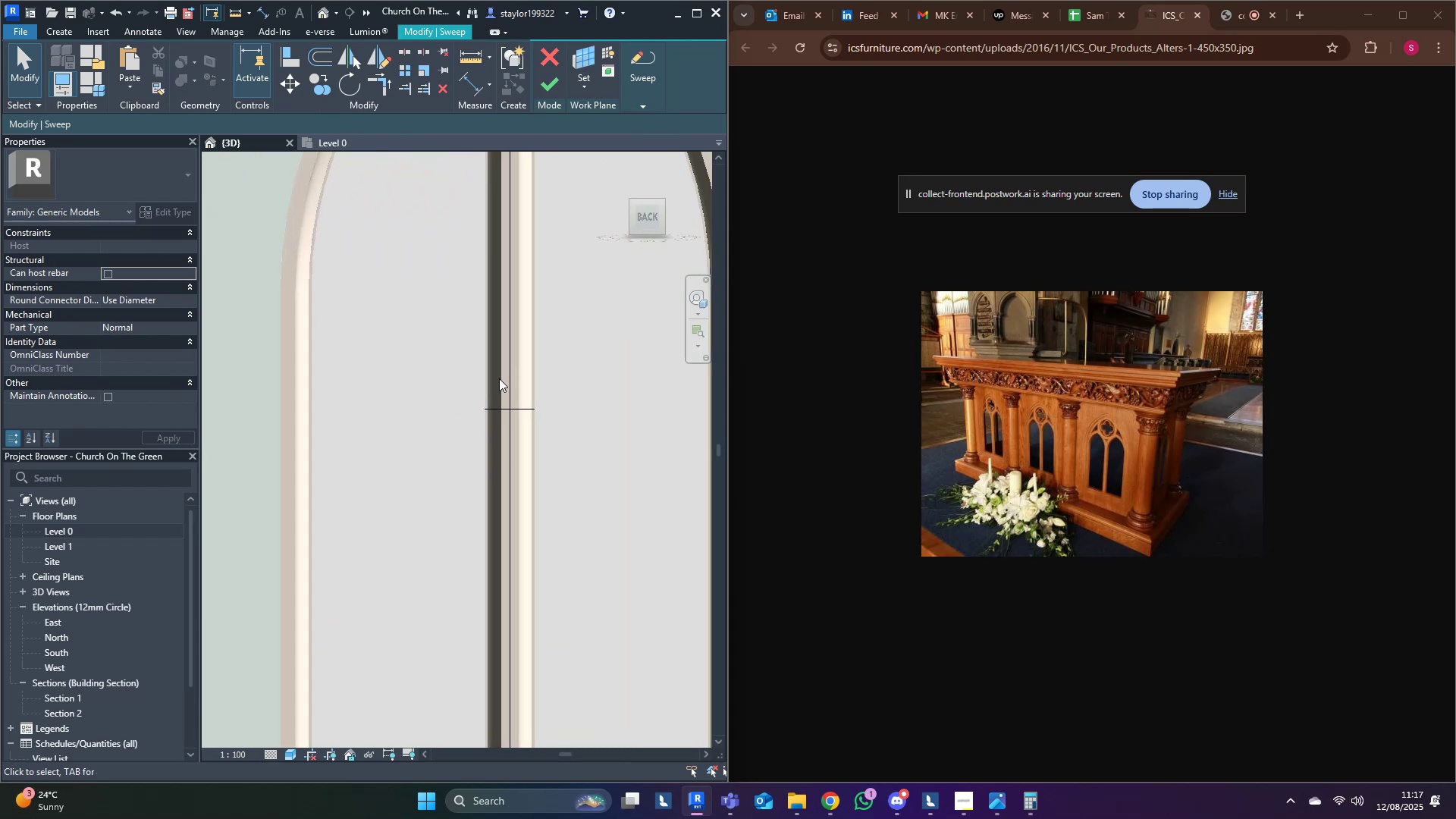 
hold_key(key=ShiftLeft, duration=0.63)
 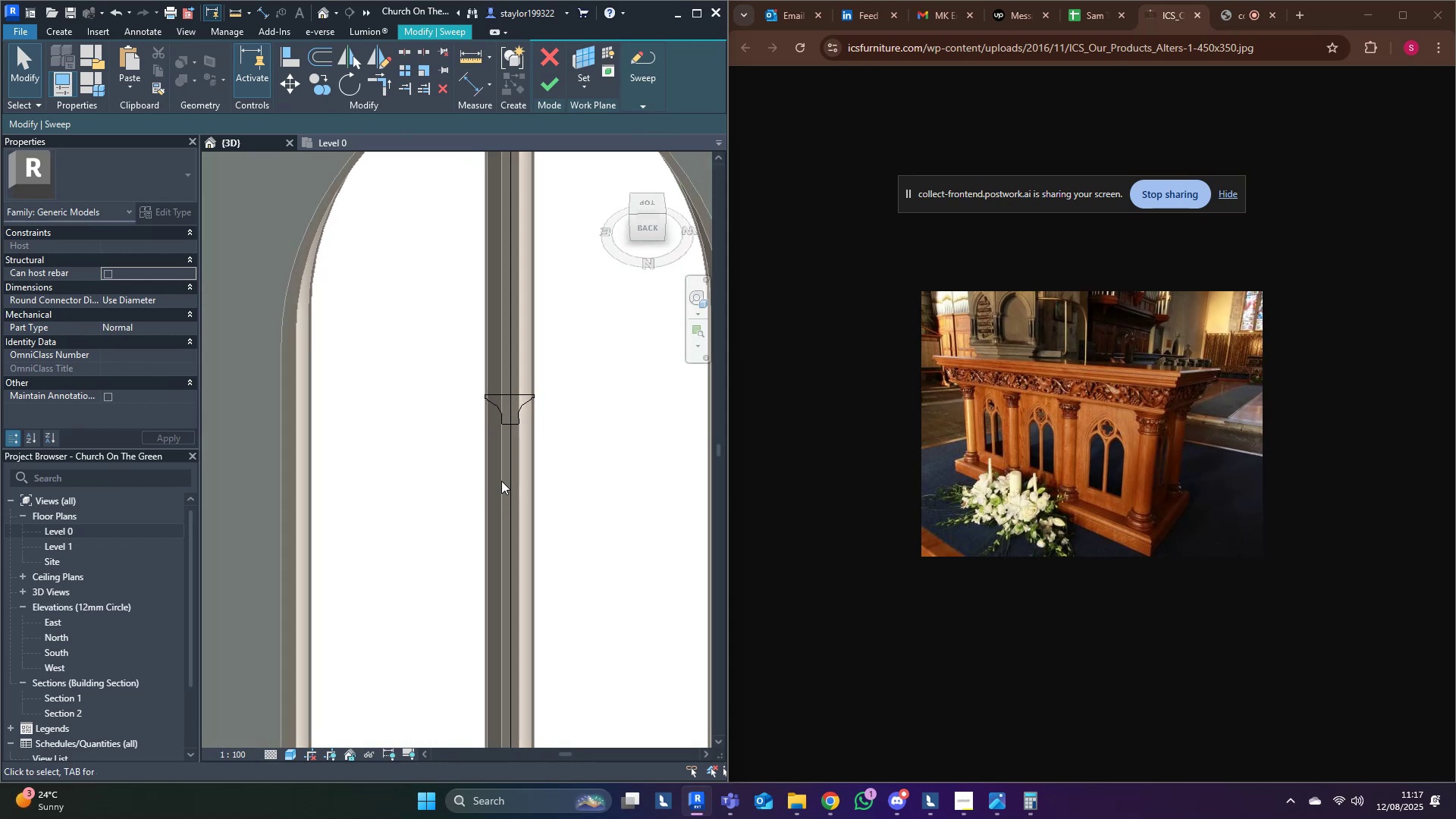 
scroll: coordinate [504, 472], scroll_direction: up, amount: 4.0
 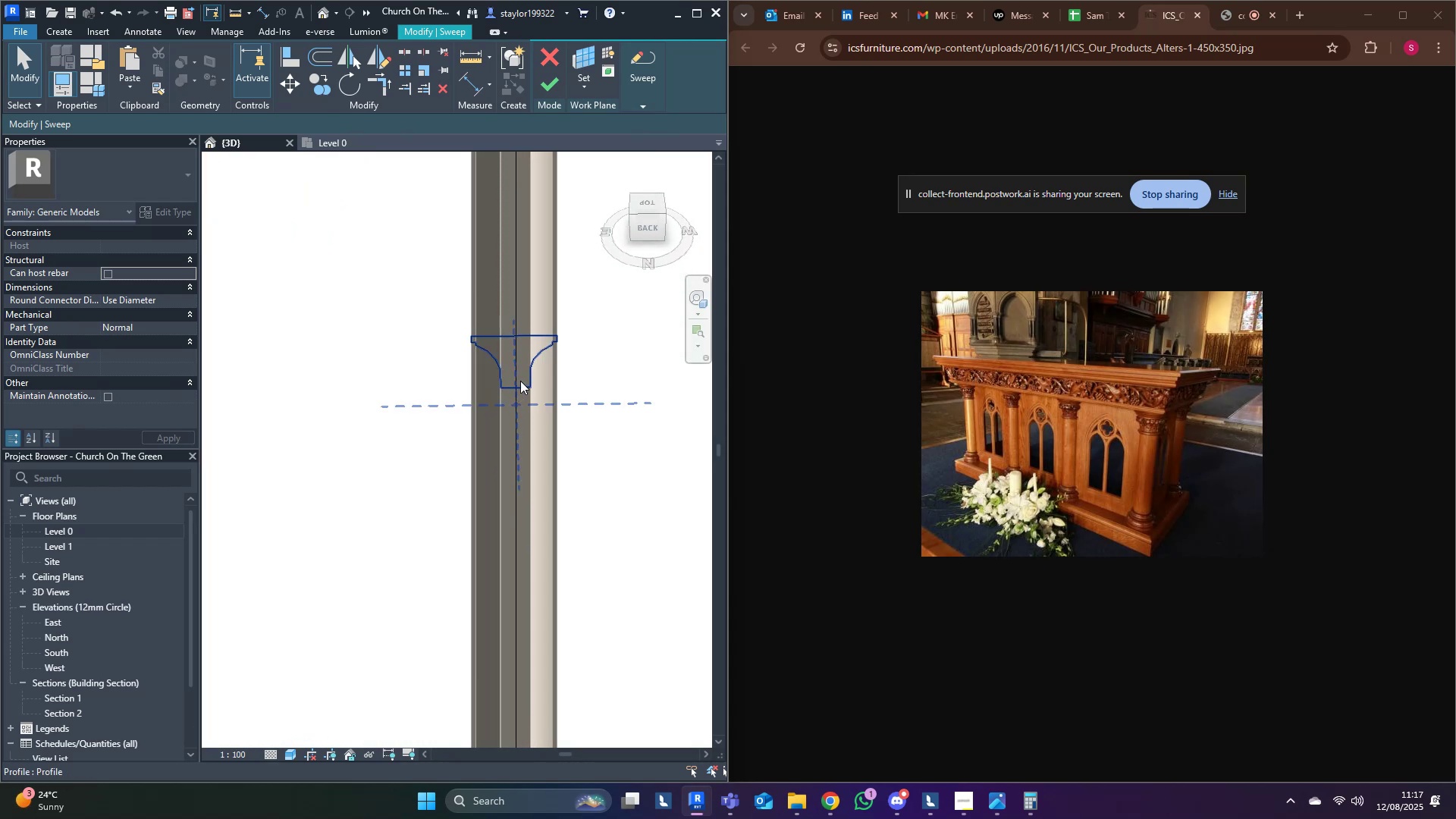 
double_click([521, 380])
 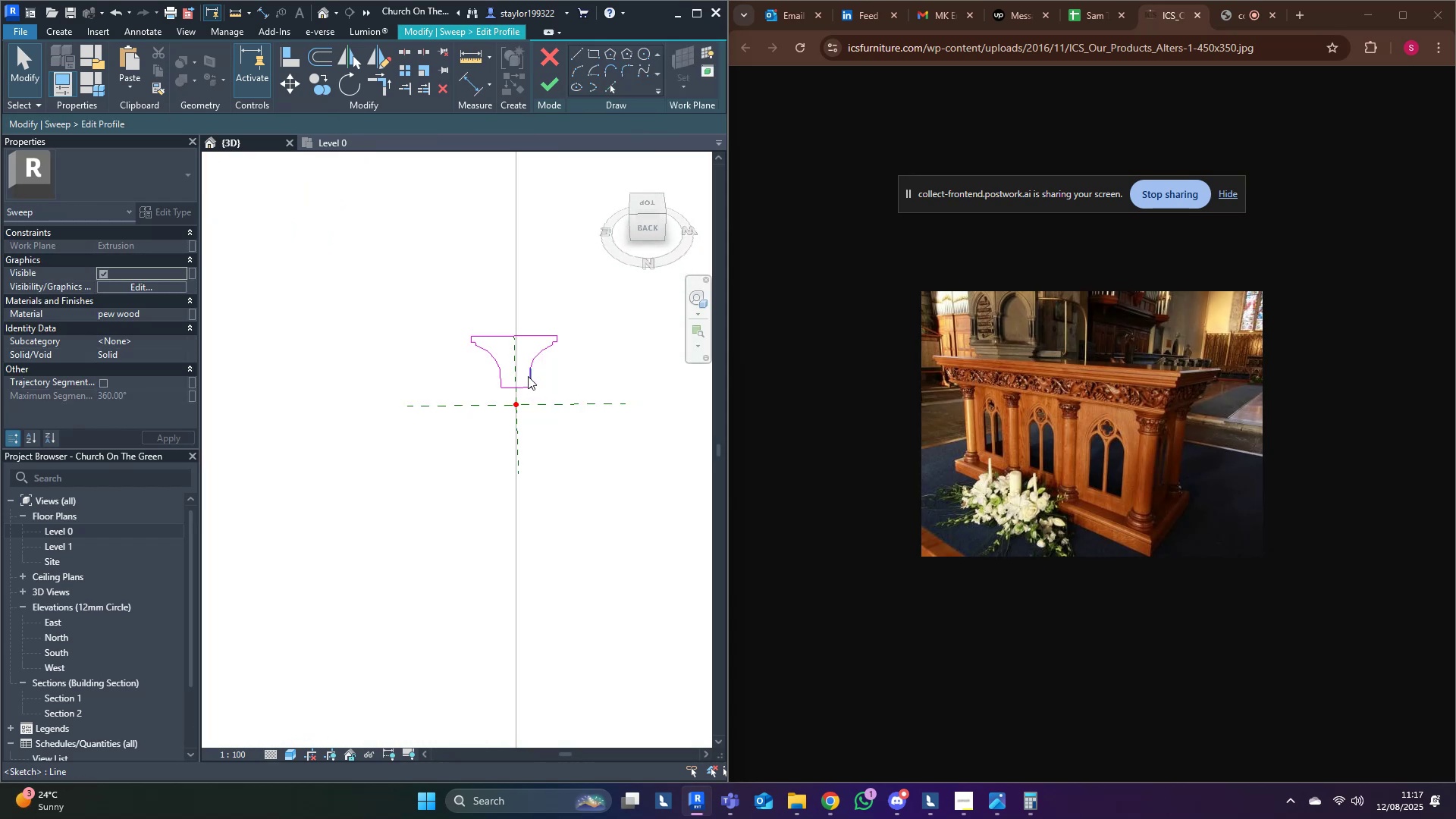 
key(Tab)
 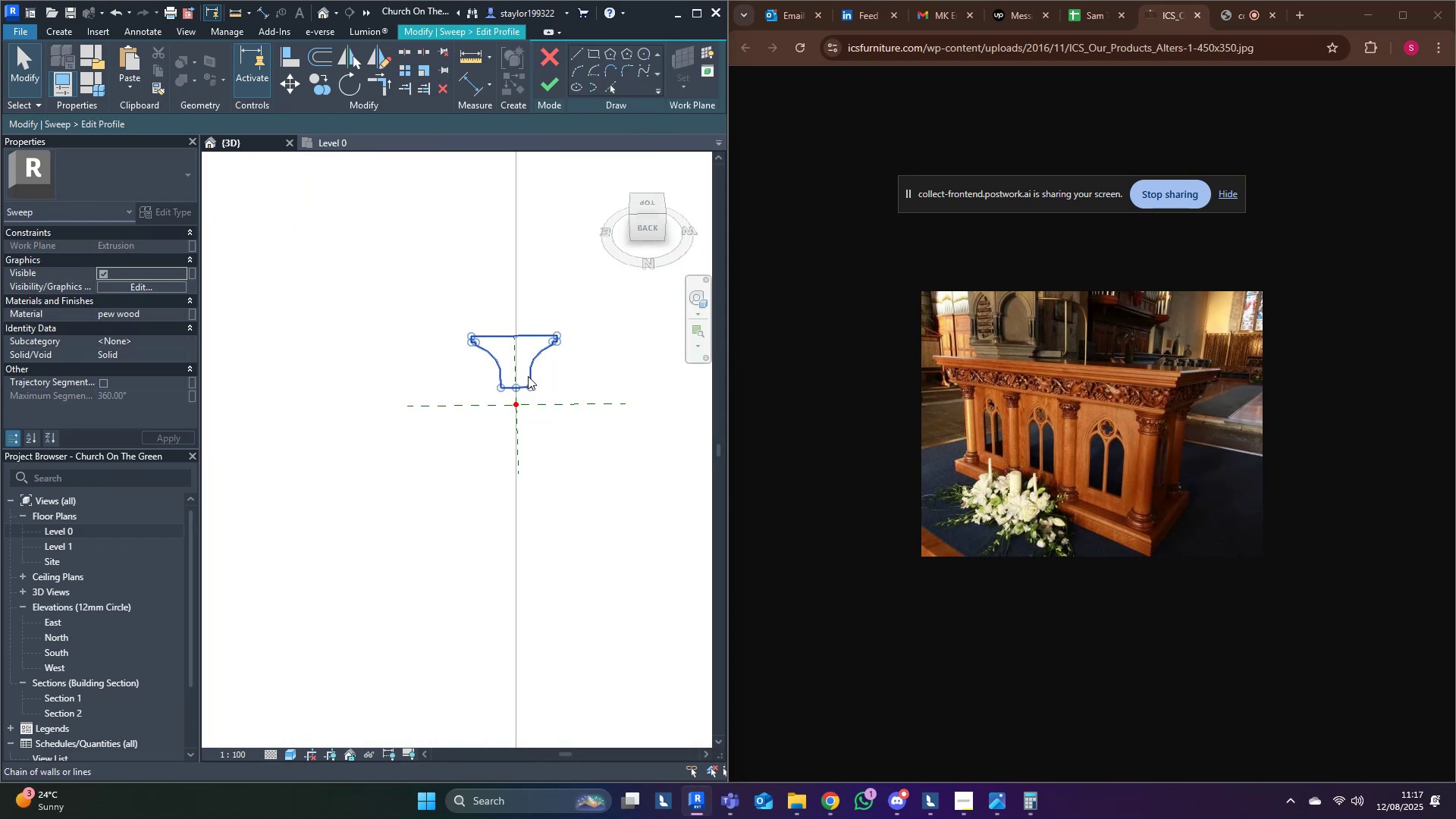 
left_click([528, 376])
 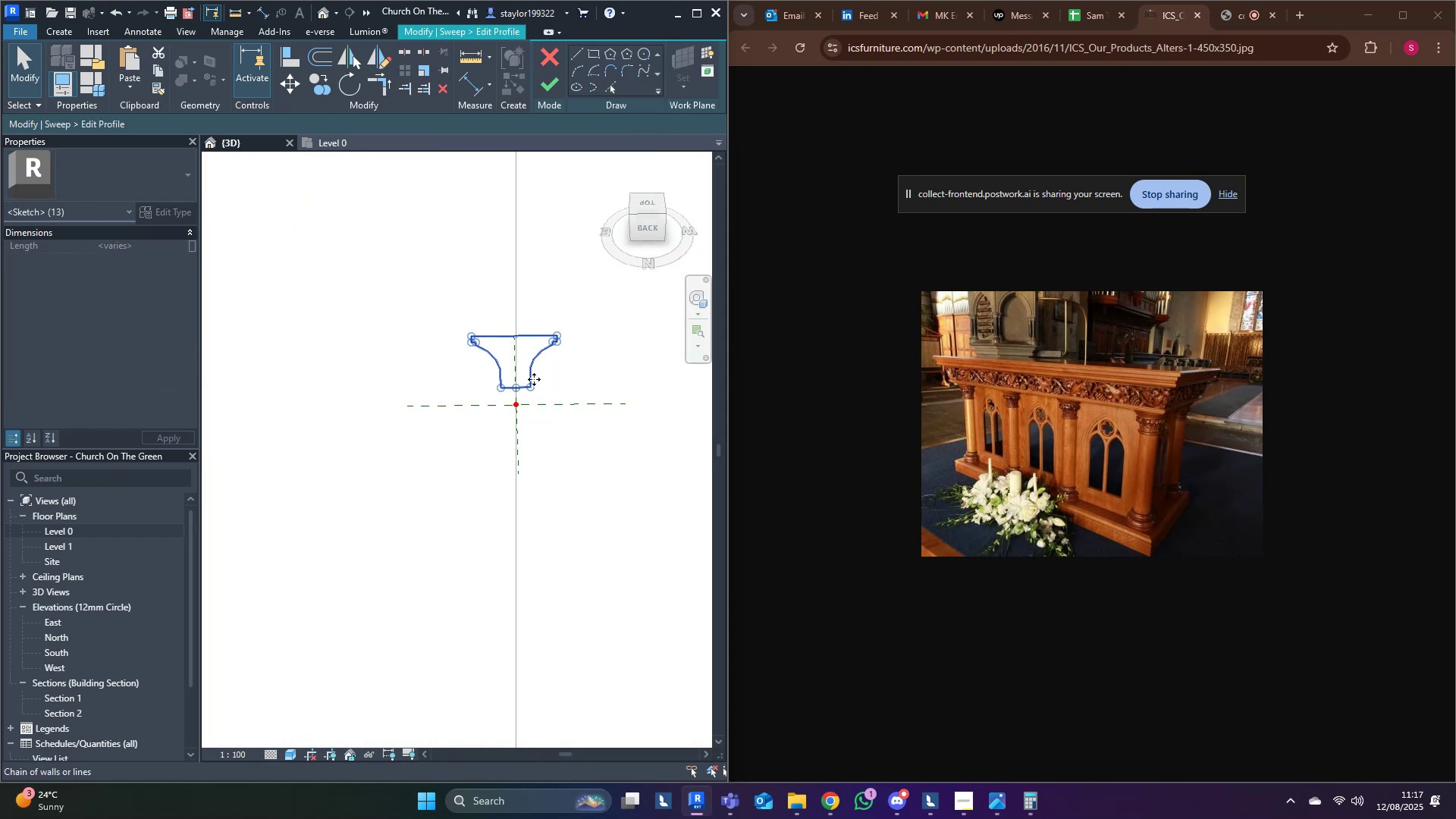 
hold_key(key=ShiftLeft, duration=0.74)
 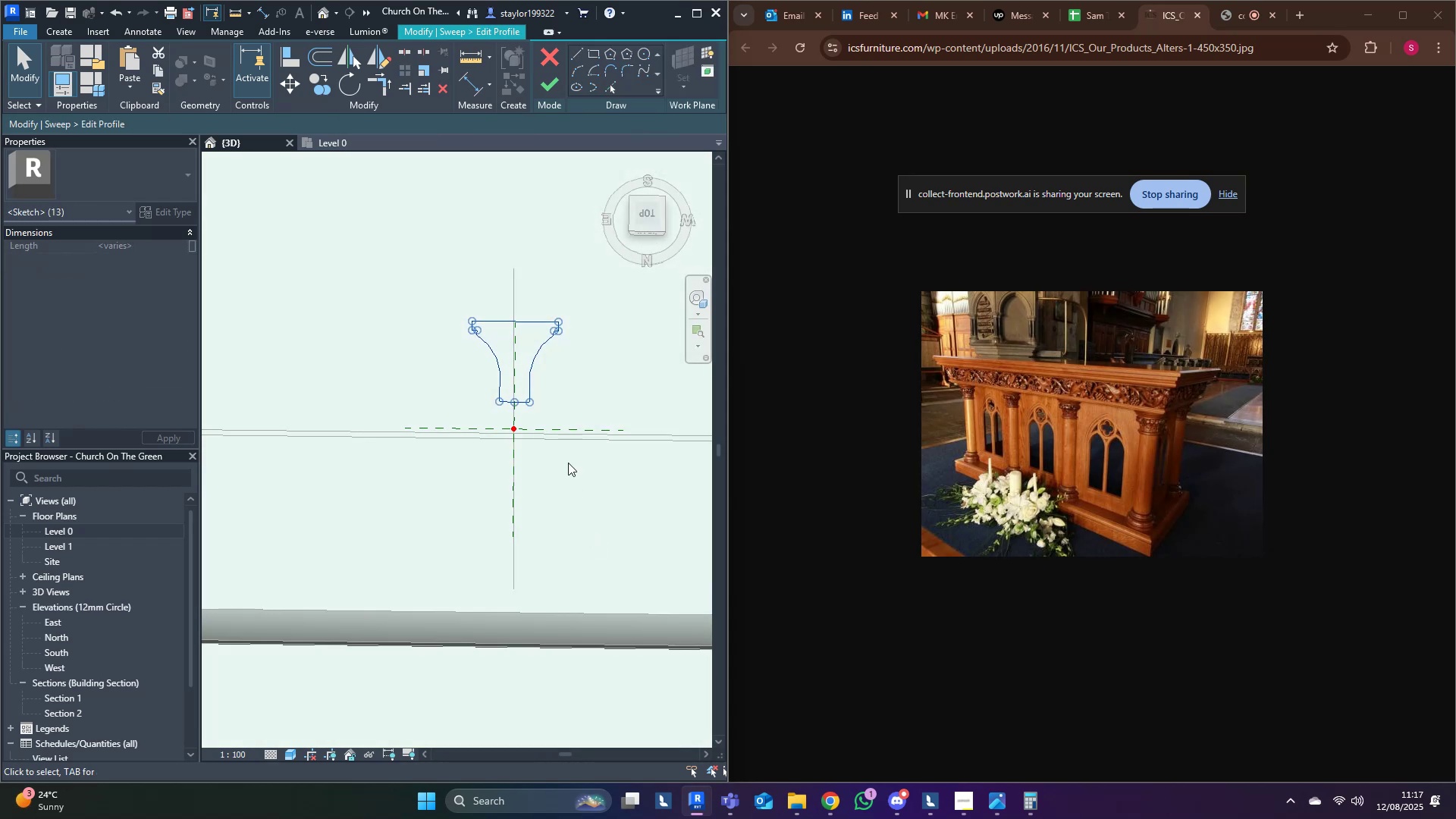 
scroll: coordinate [555, 415], scroll_direction: up, amount: 1.0
 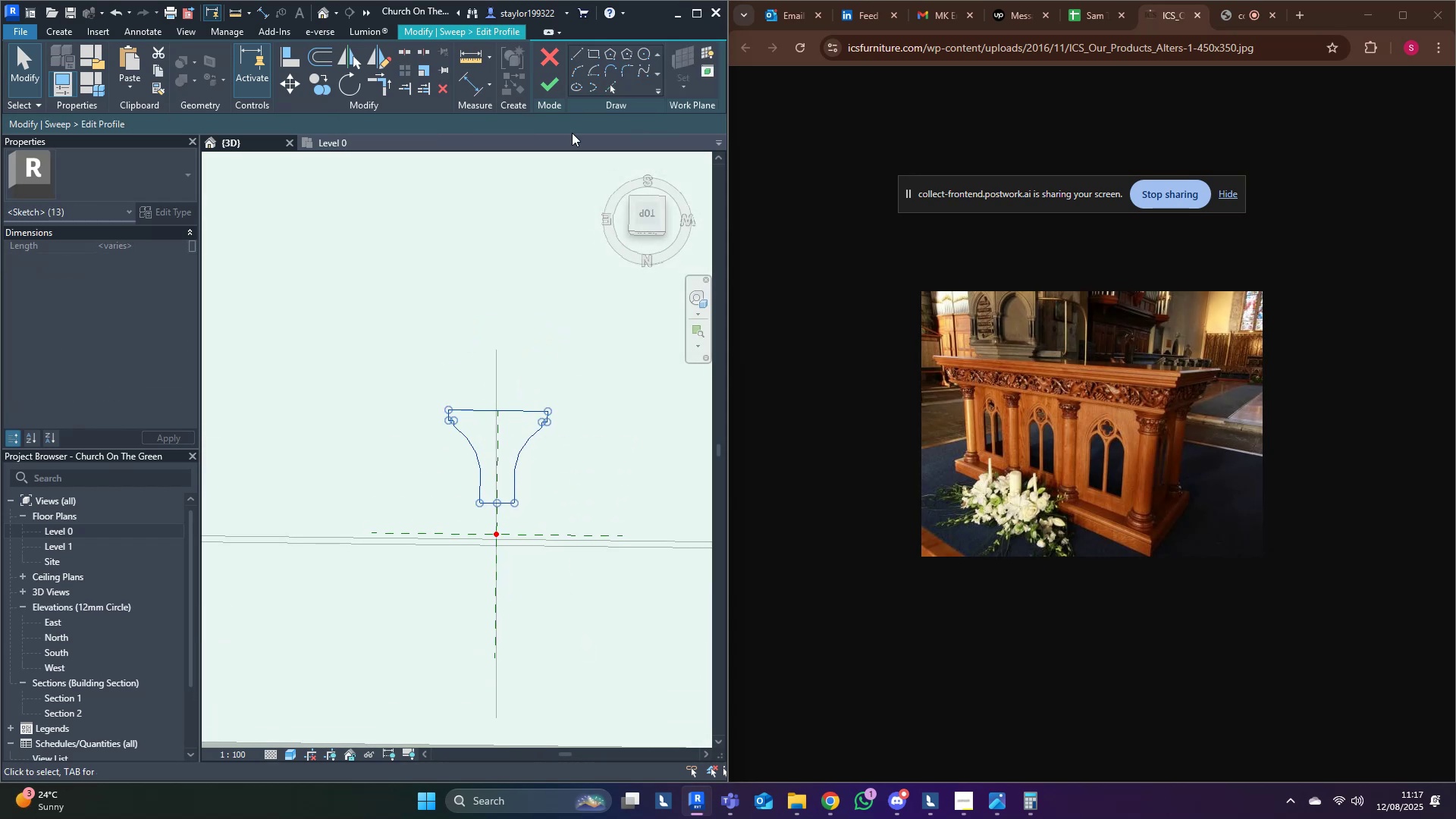 
type(re.5)
 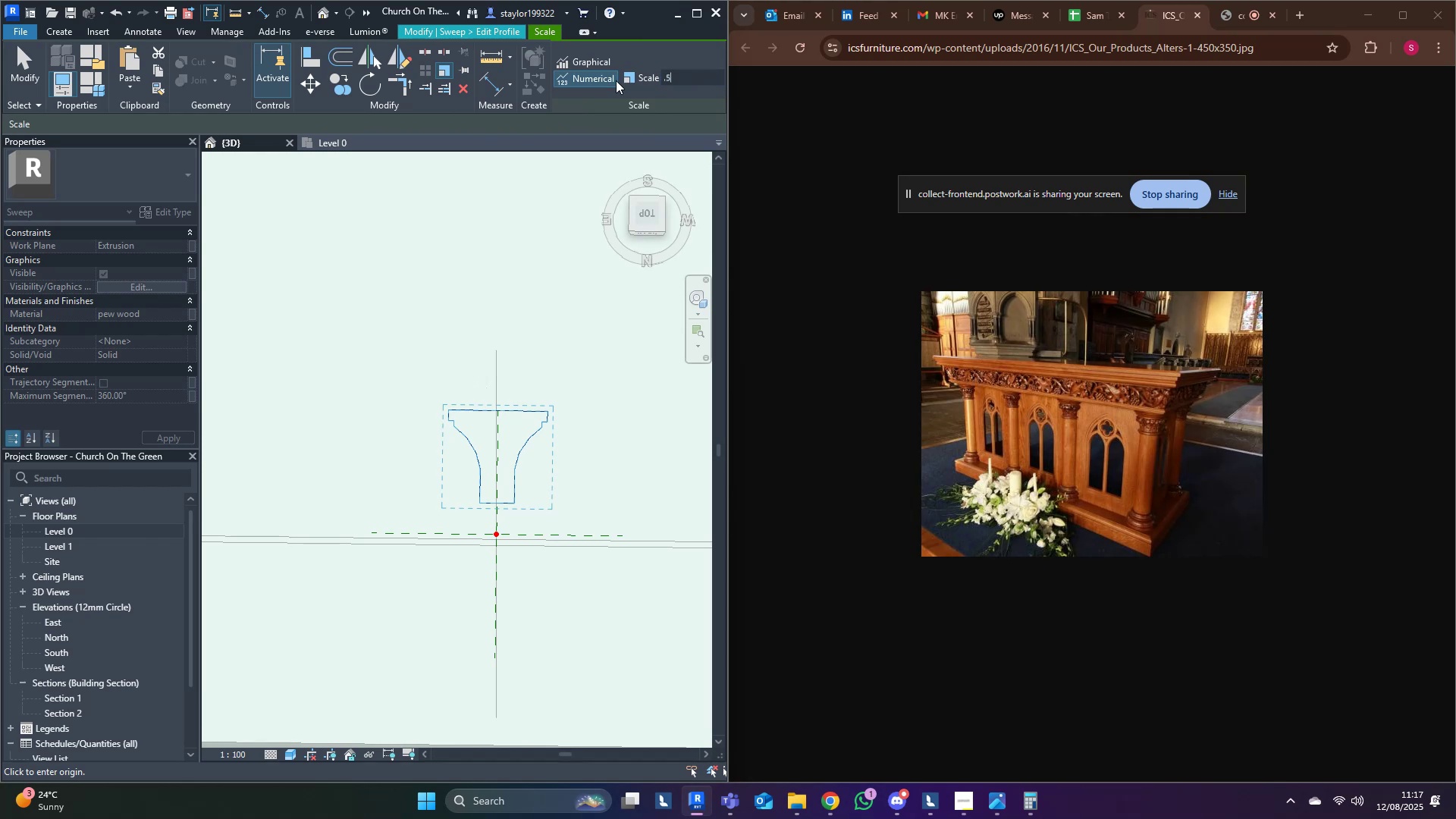 
key(Enter)
 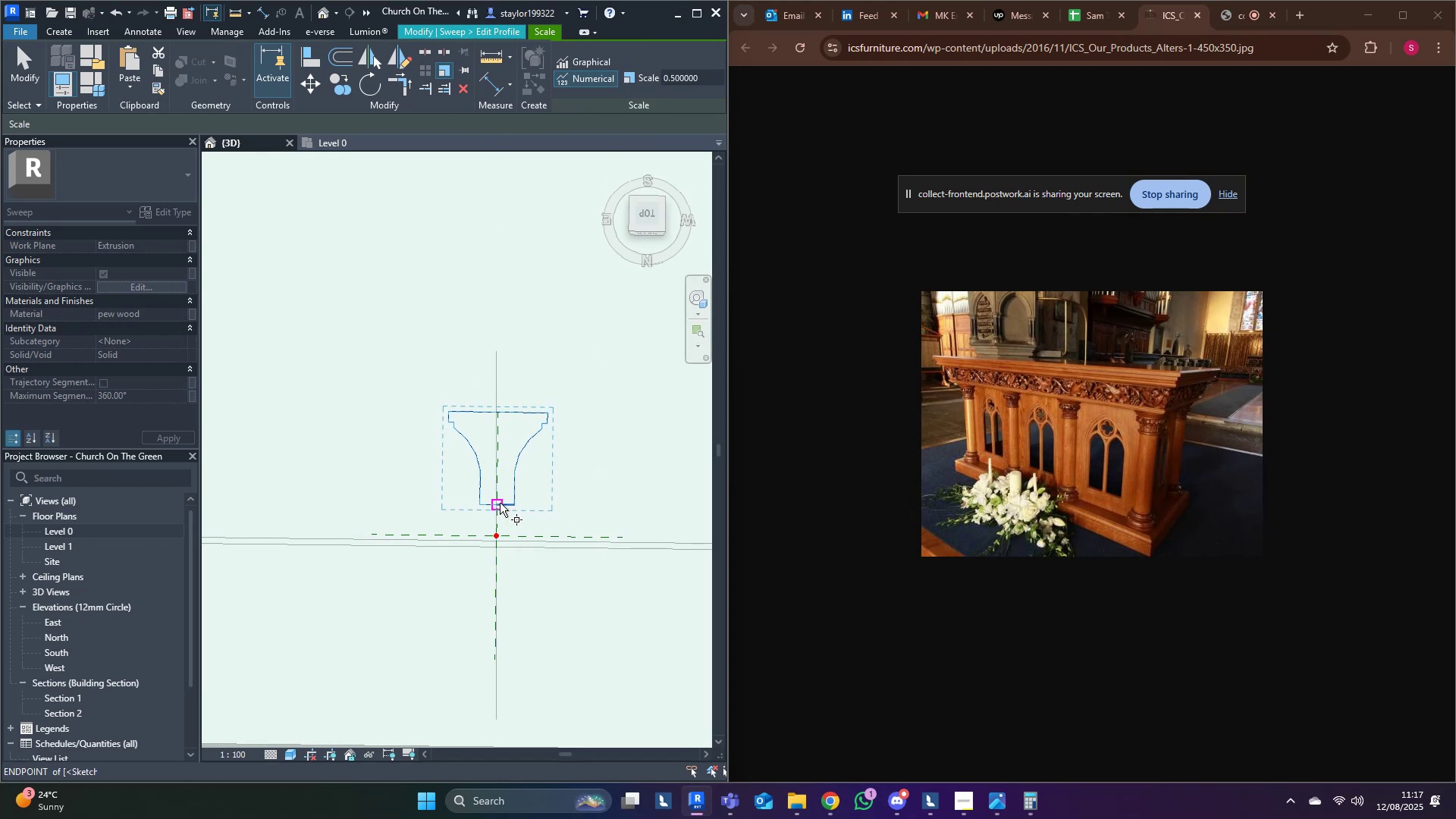 
left_click([500, 503])
 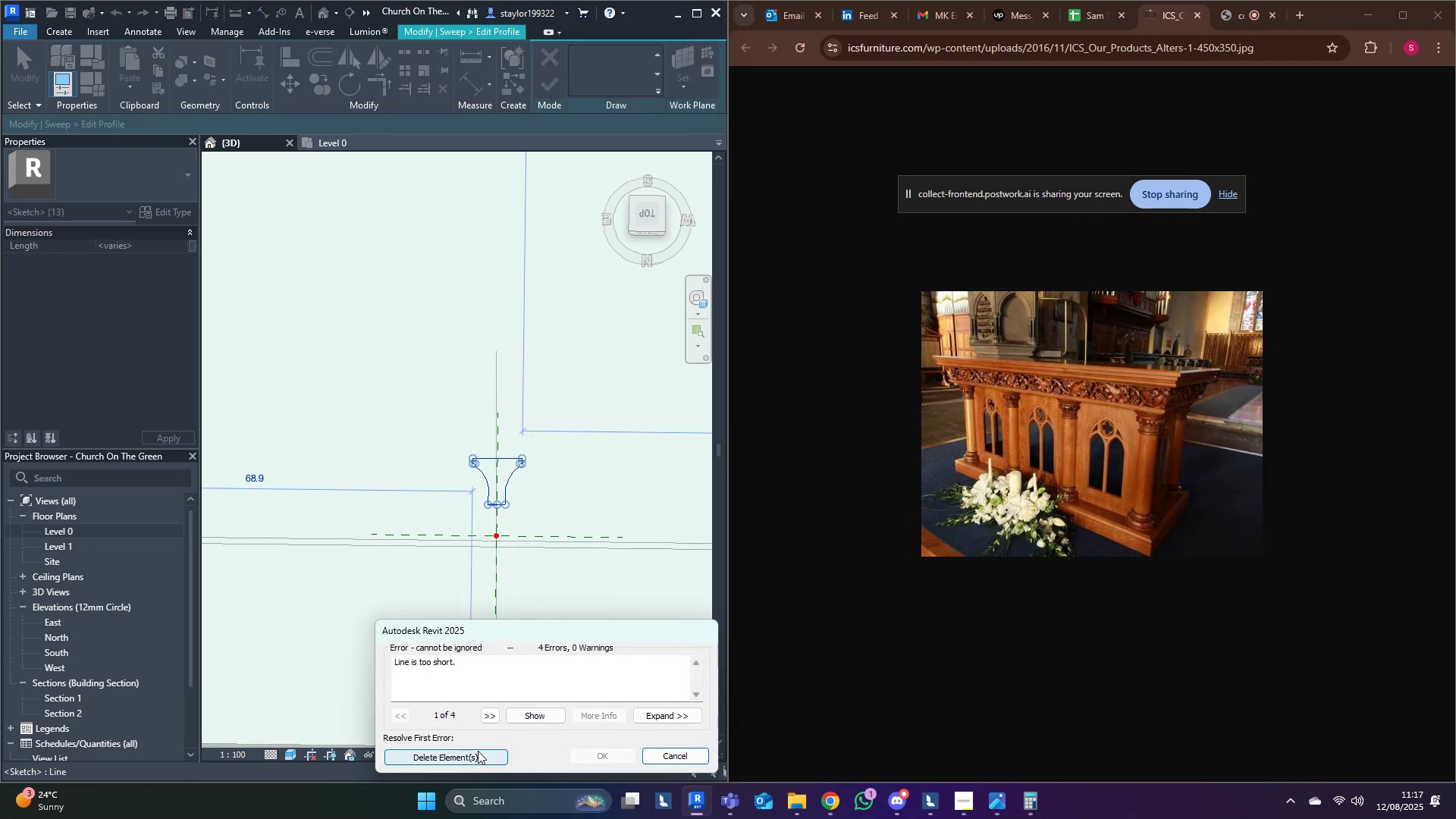 
middle_click([580, 484])
 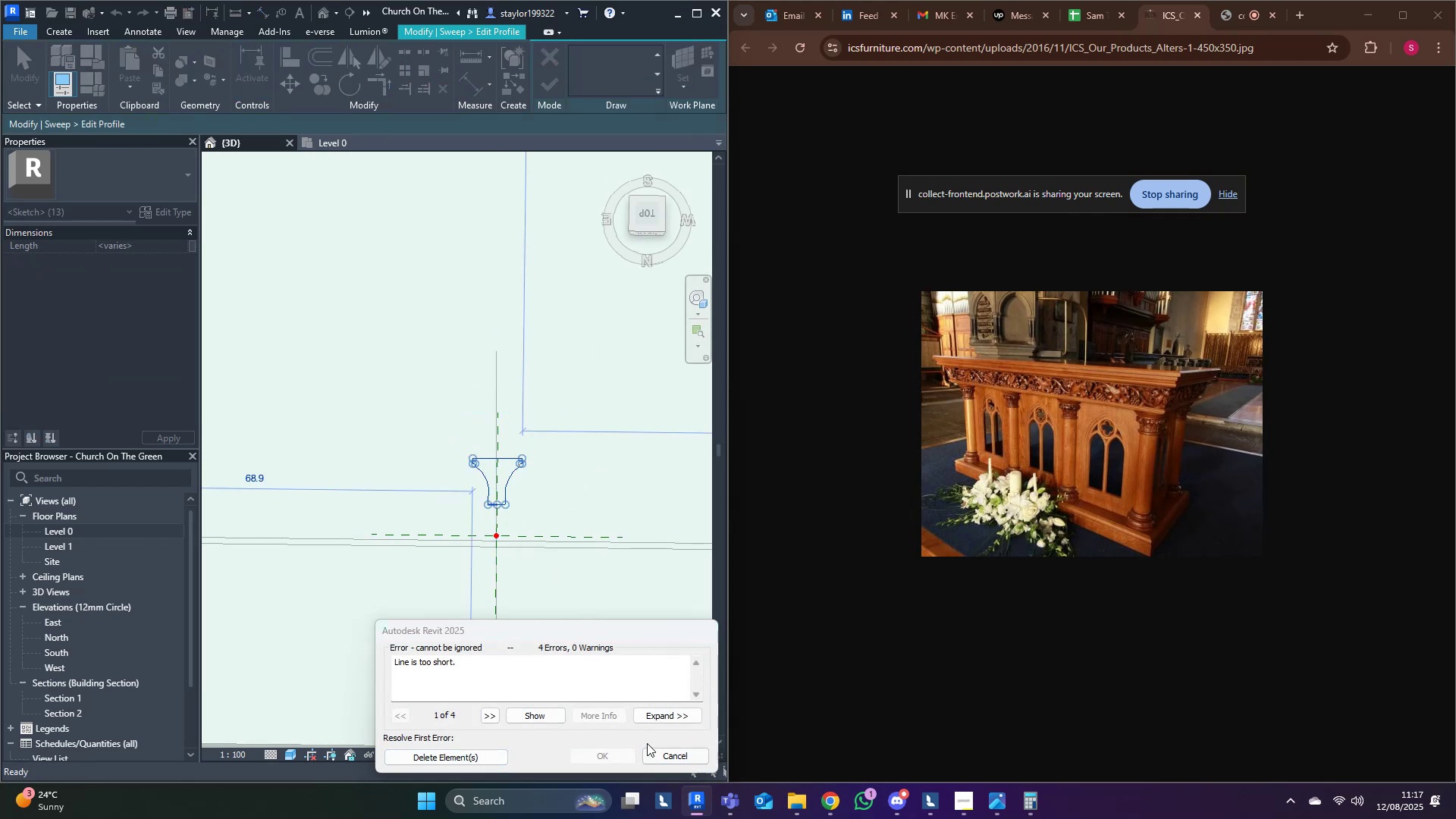 
scroll: coordinate [442, 389], scroll_direction: up, amount: 13.0
 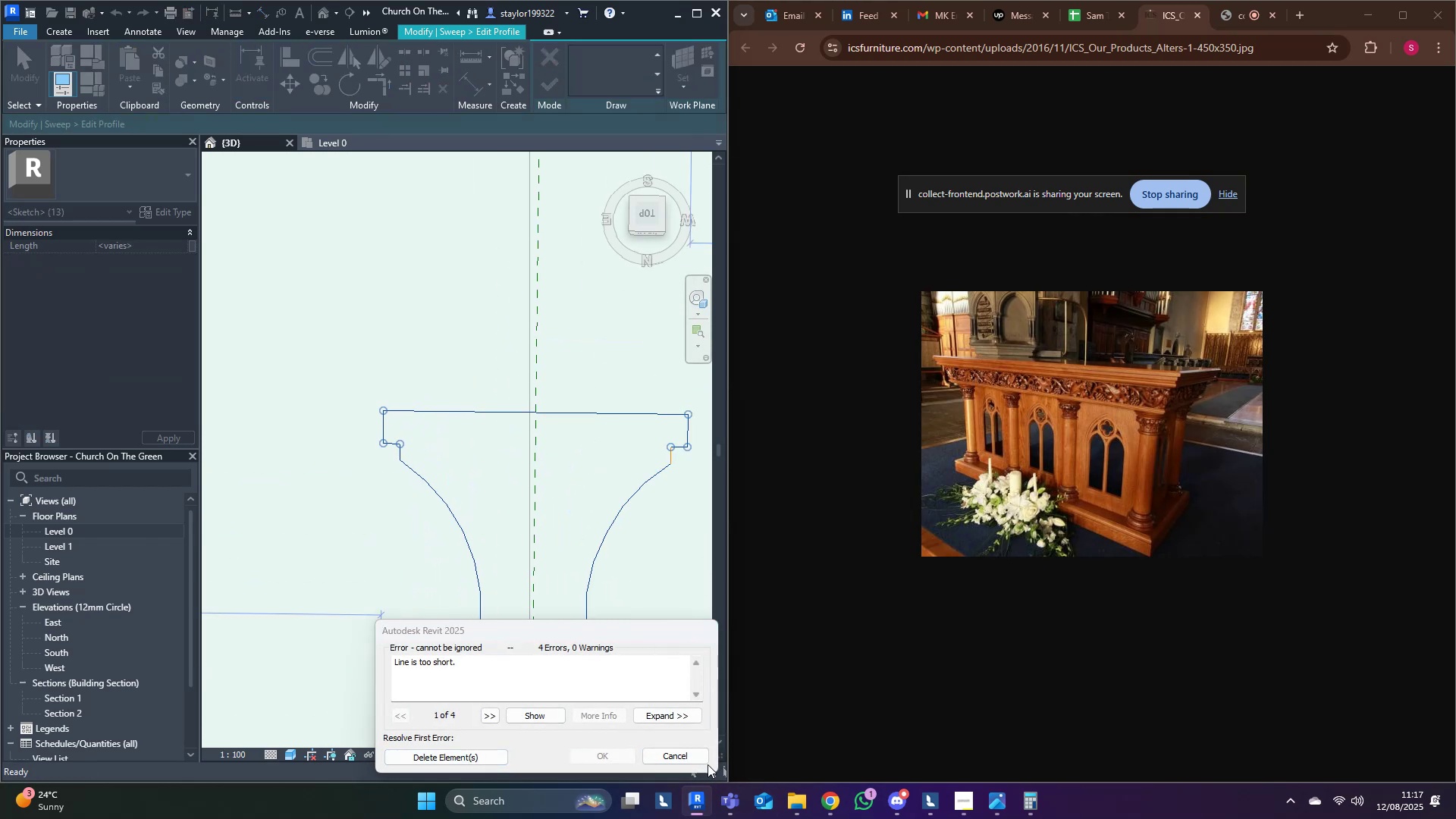 
left_click([697, 757])
 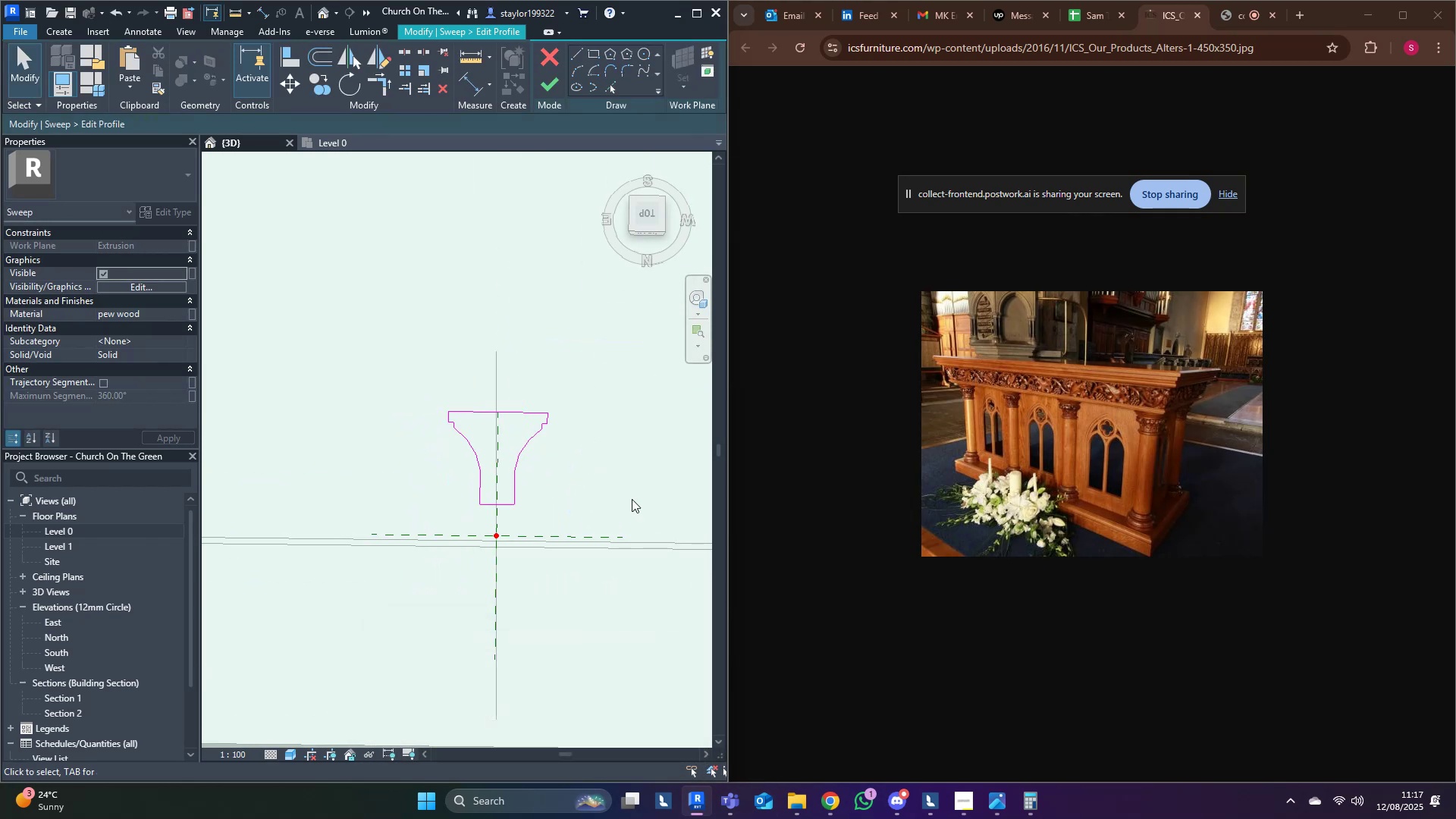 
scroll: coordinate [547, 443], scroll_direction: up, amount: 3.0
 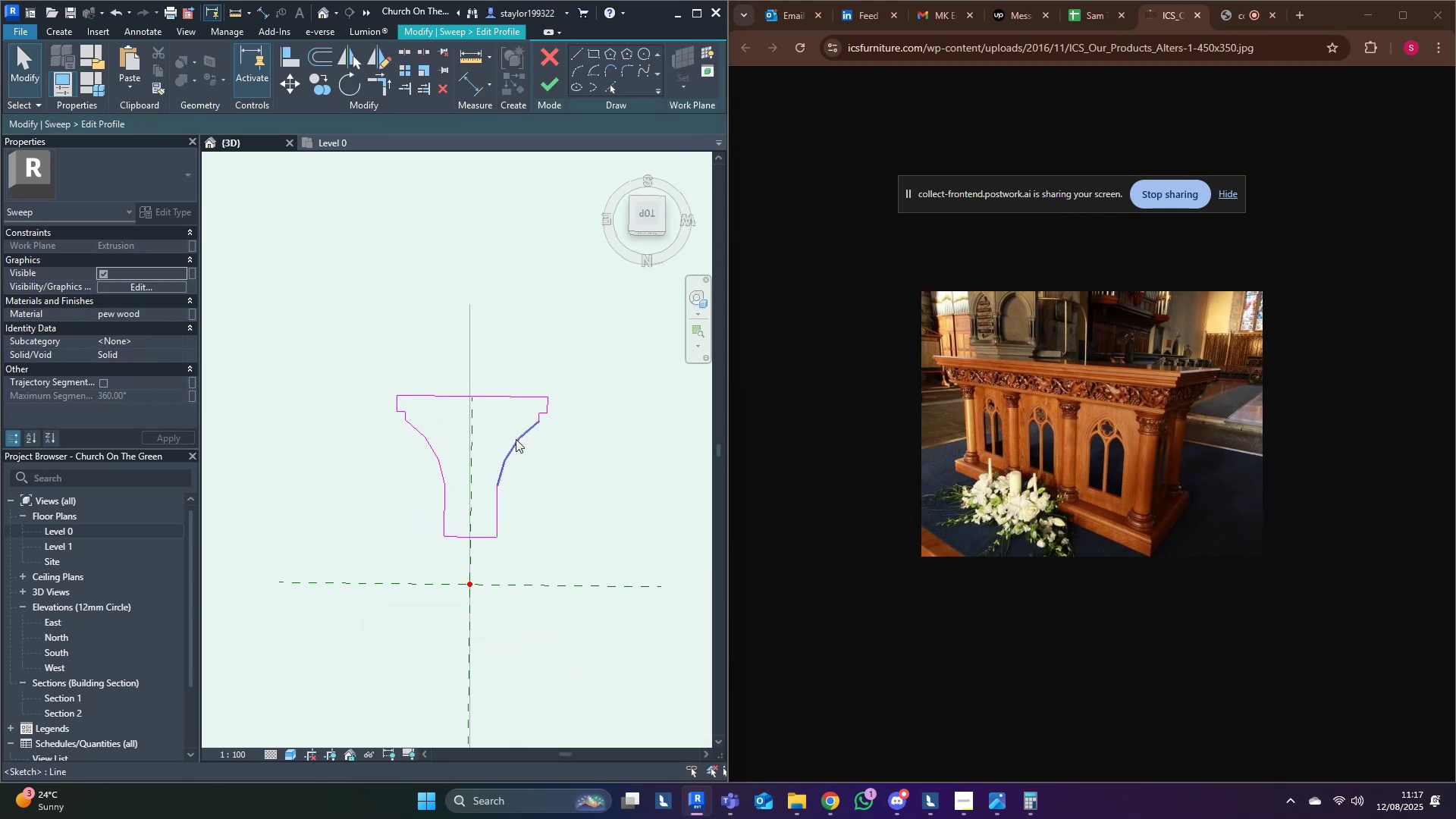 
key(Tab)
 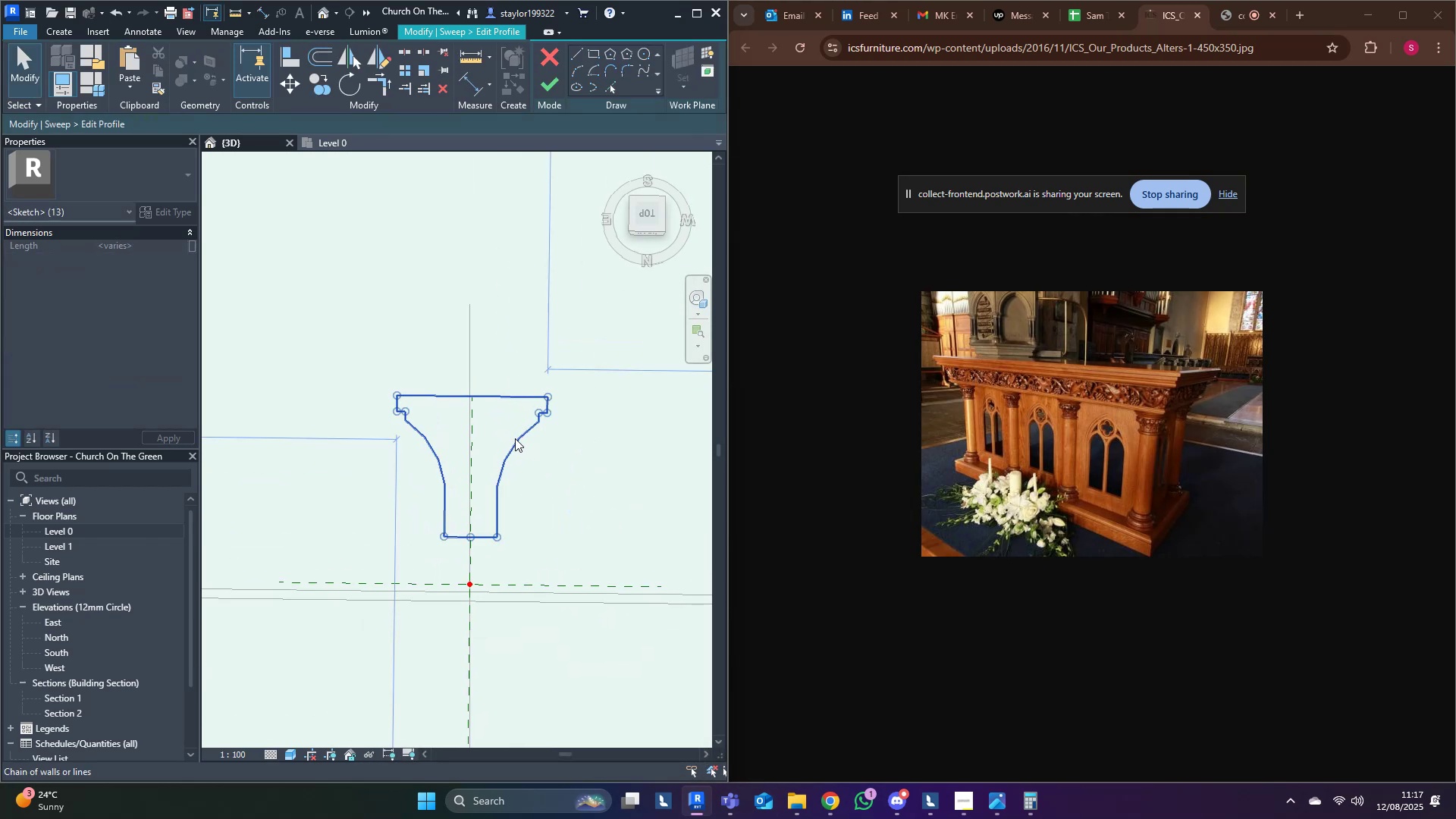 
key(Shift+ShiftLeft)
 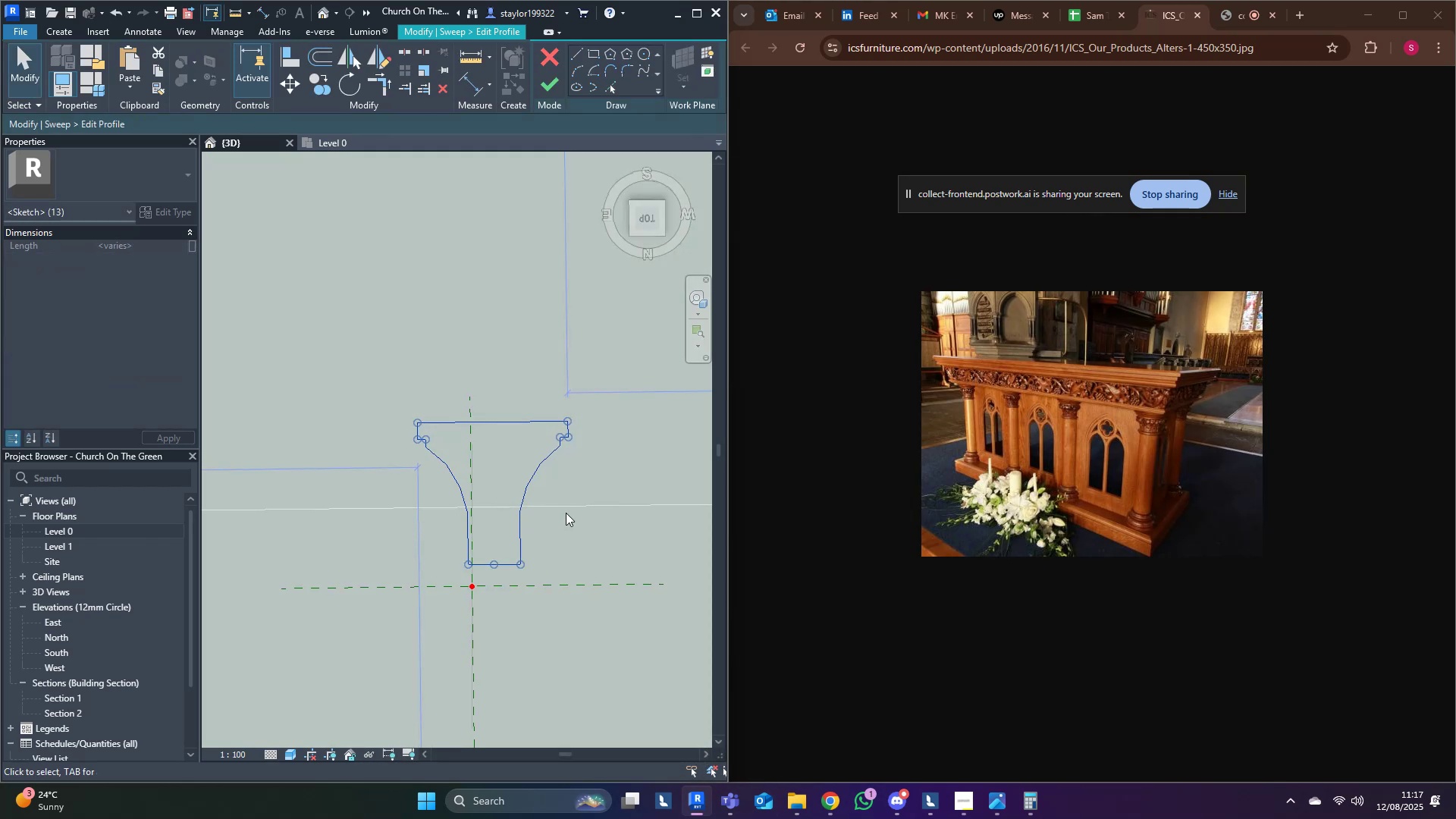 
key(Control+Z)
 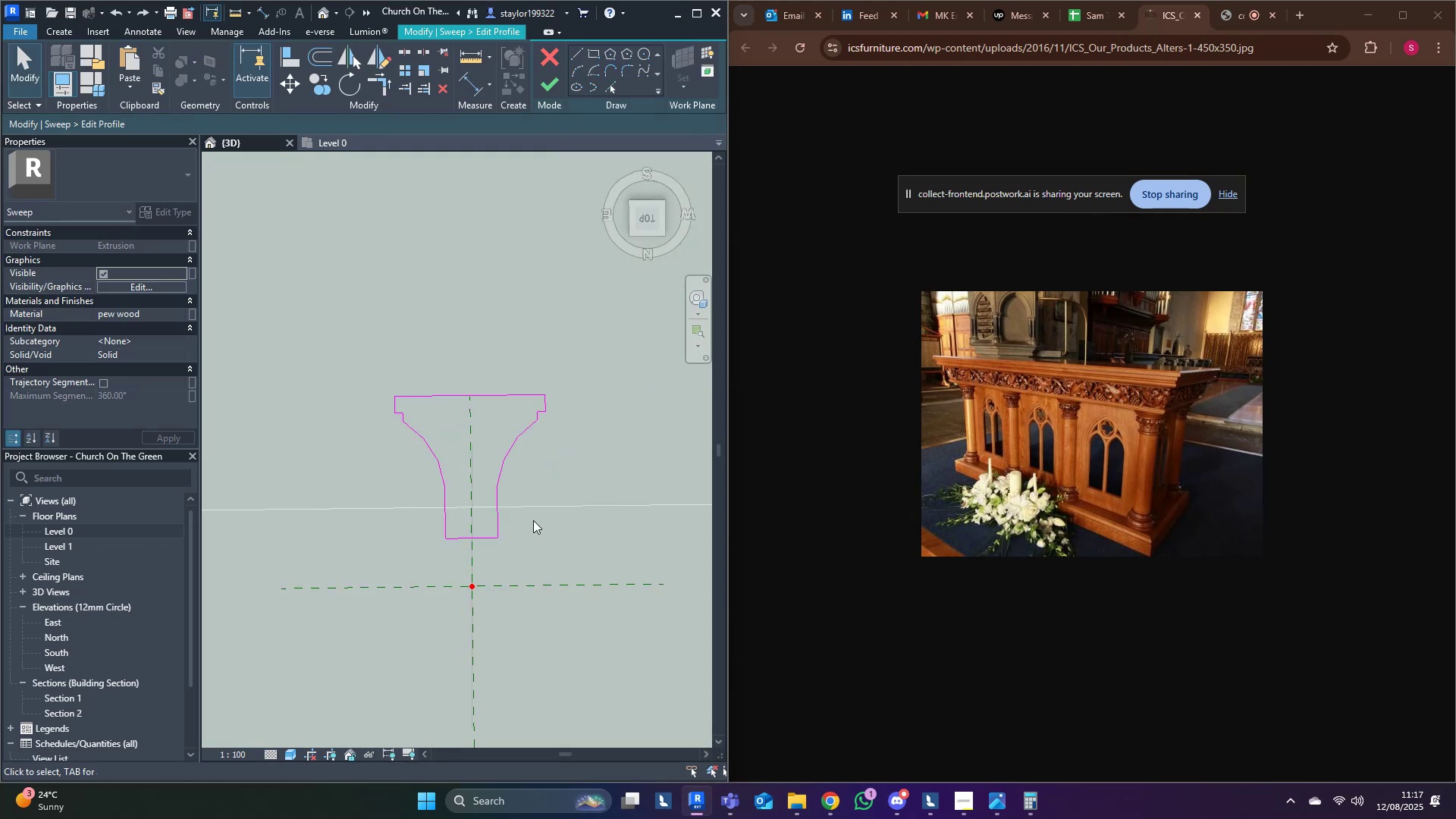 
key(Tab)
 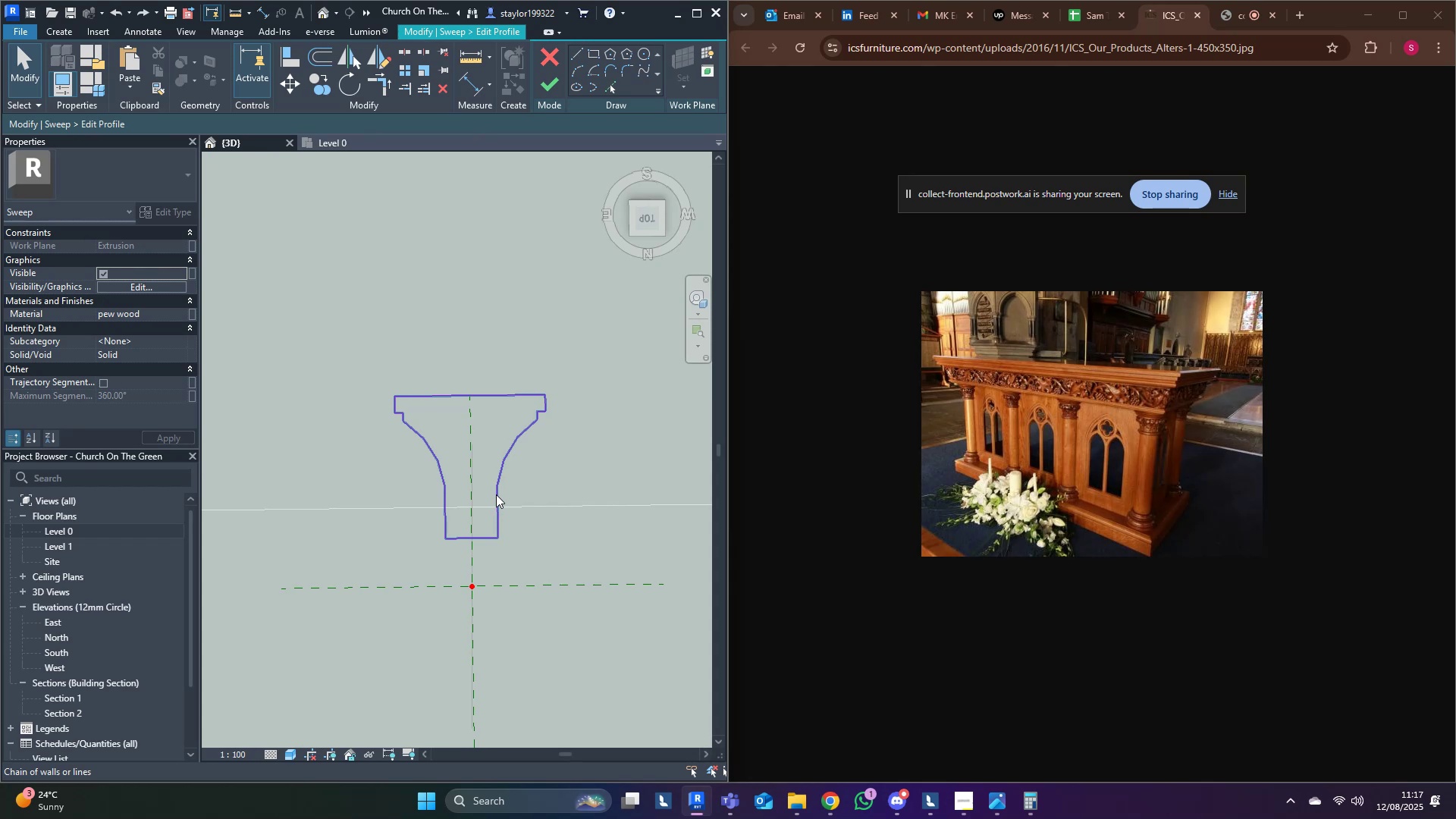 
left_click([496, 494])
 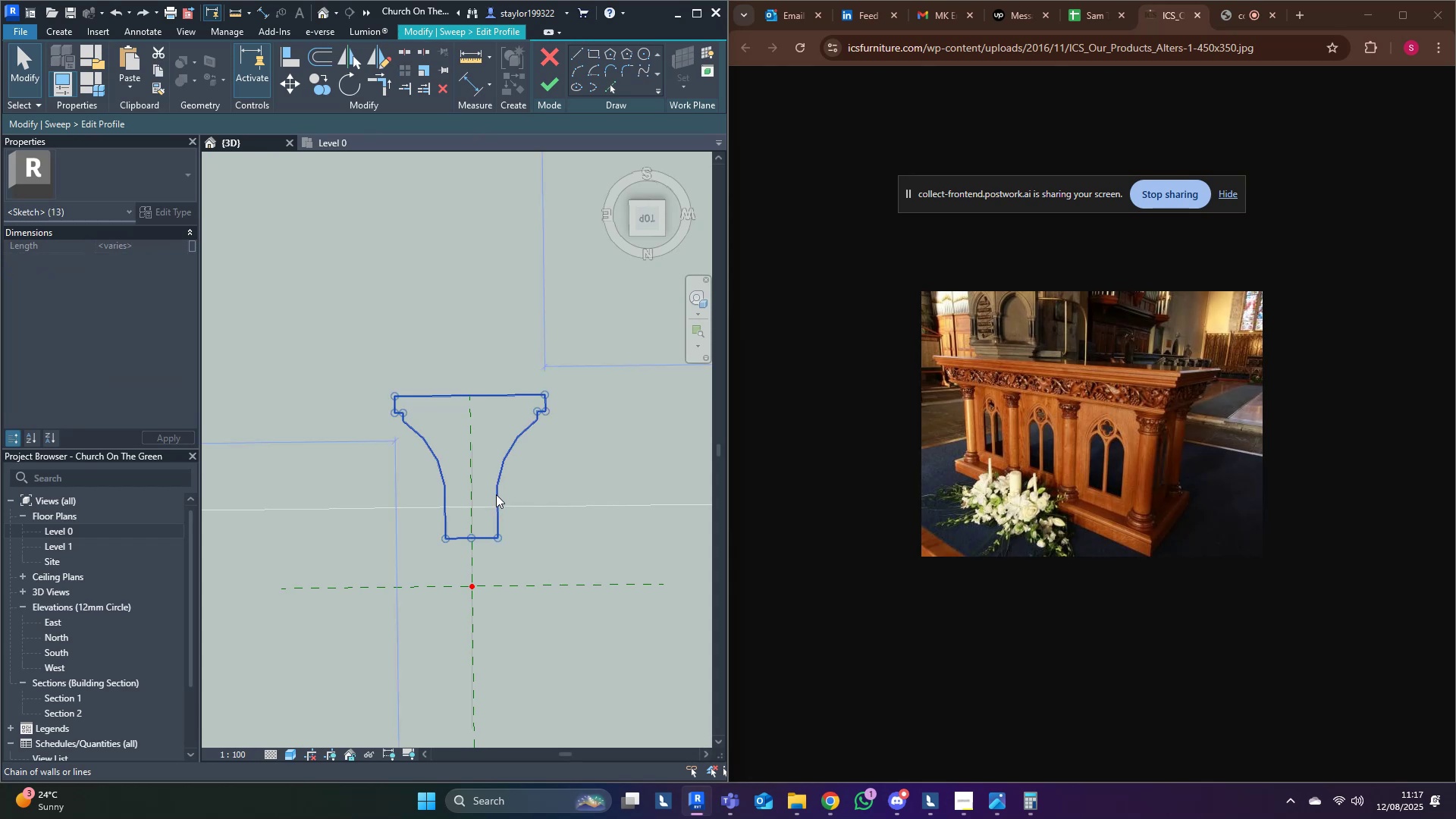 
type(re.8)
 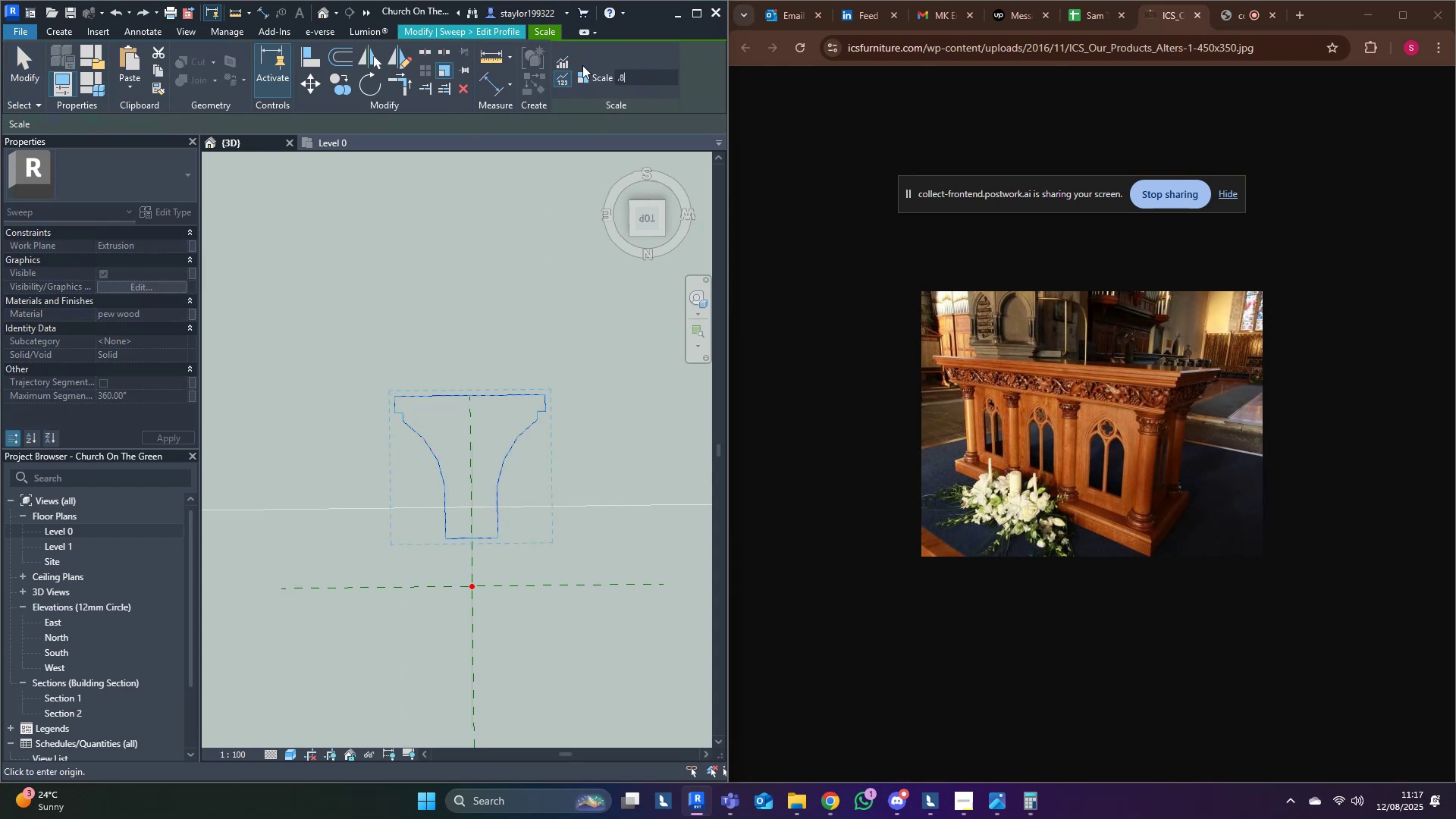 
key(Enter)
 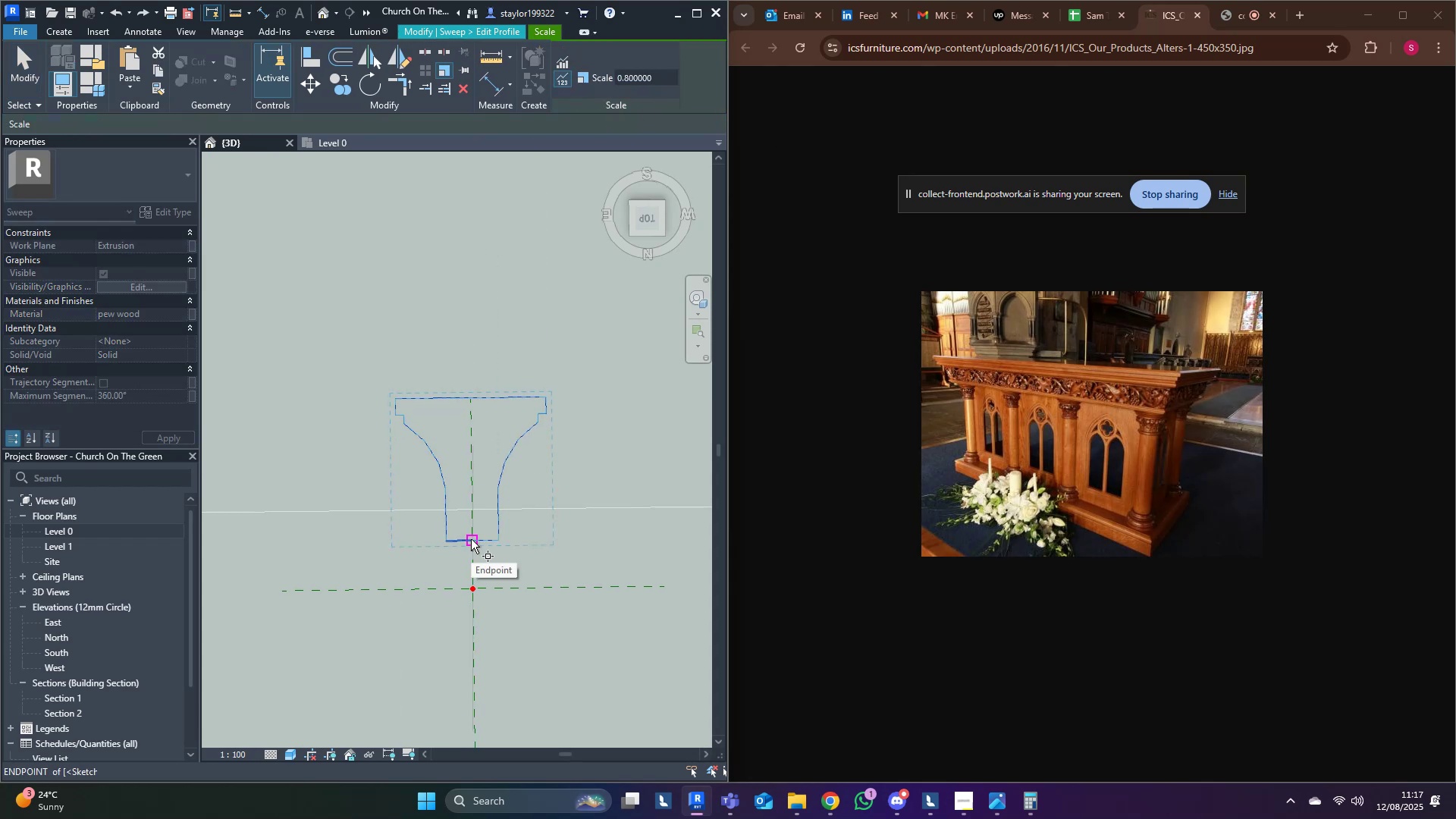 
left_click([471, 539])
 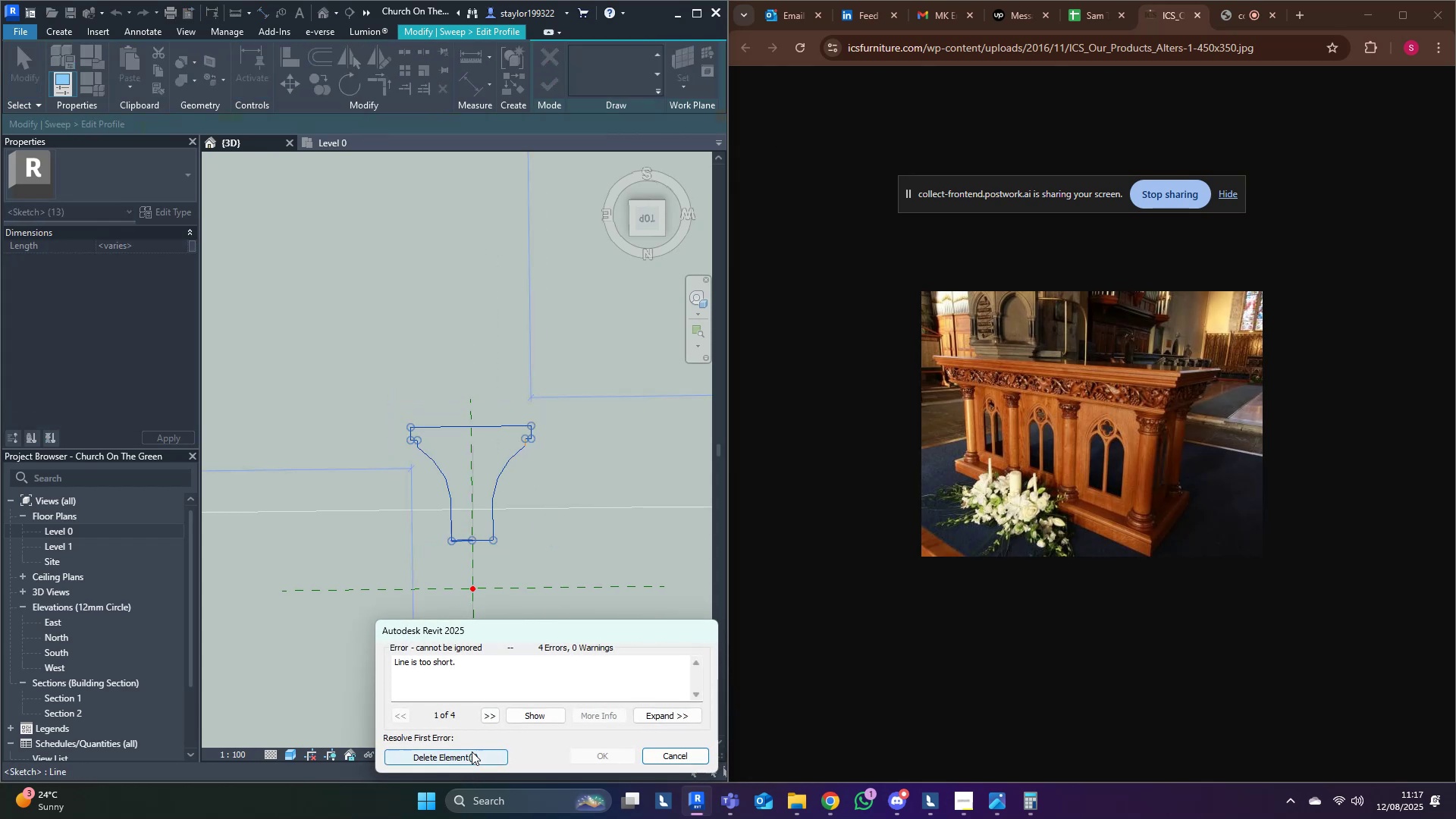 
double_click([592, 510])
 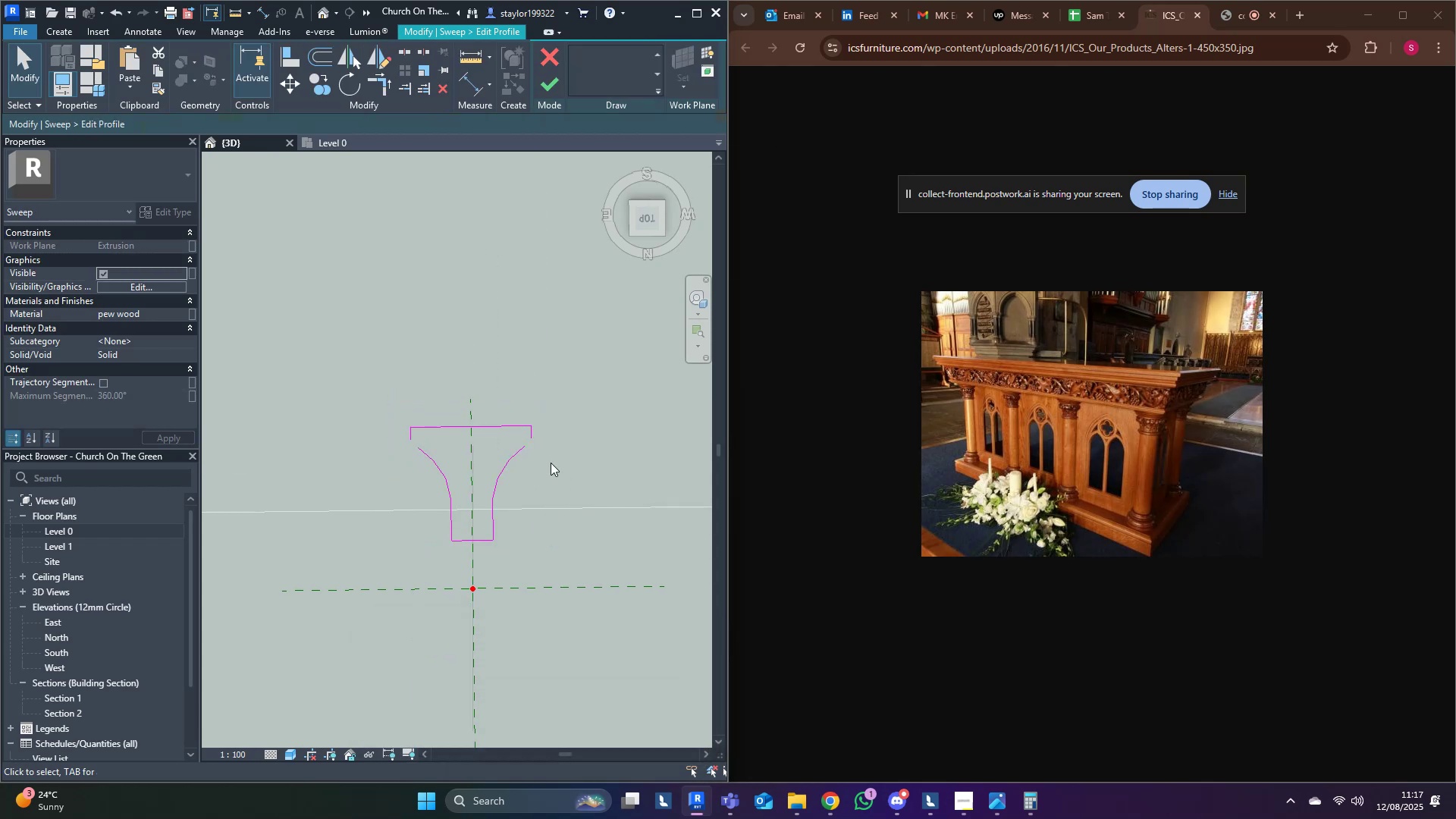 
scroll: coordinate [522, 468], scroll_direction: up, amount: 6.0
 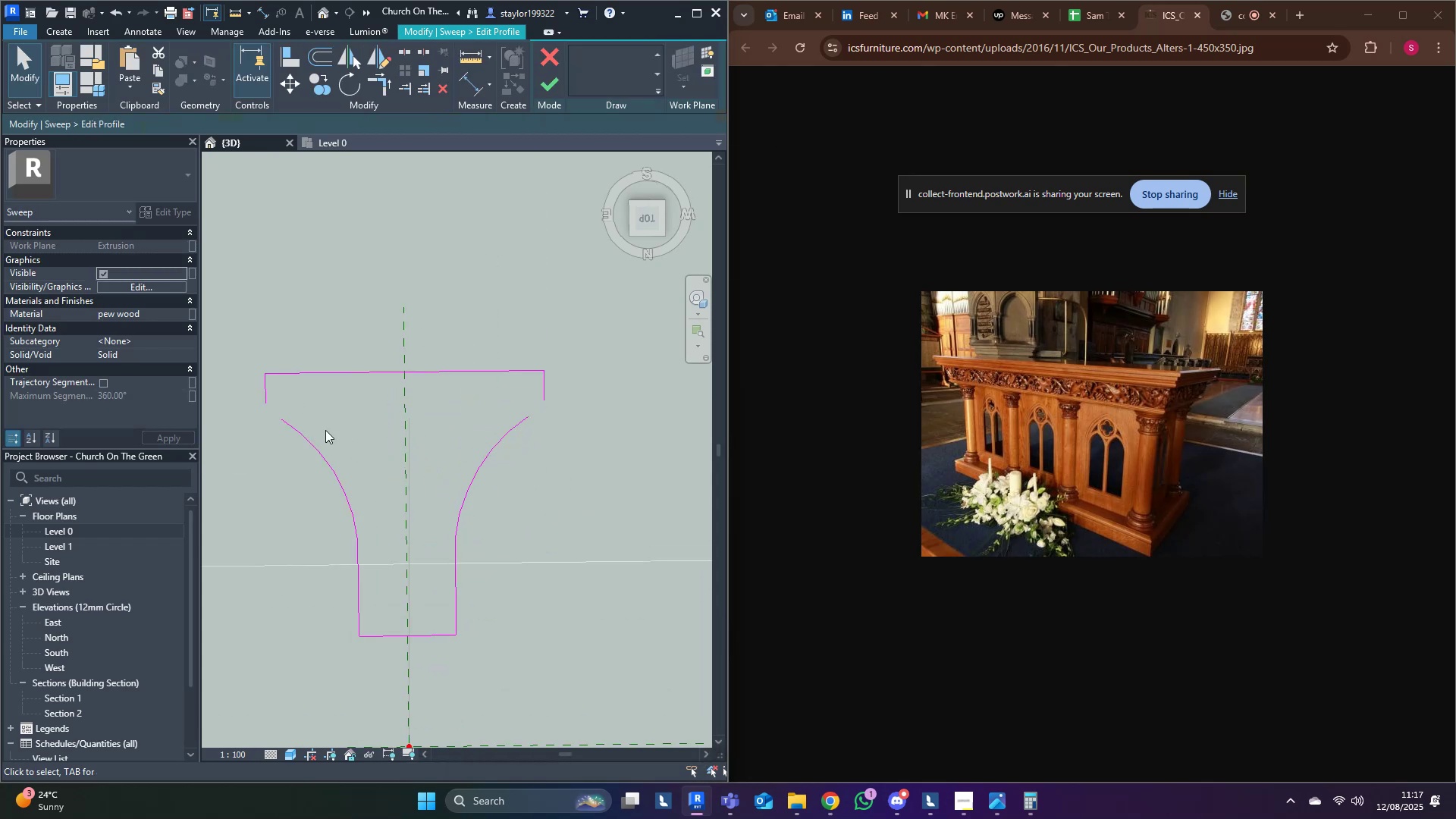 
hold_key(key=Z, duration=0.67)
 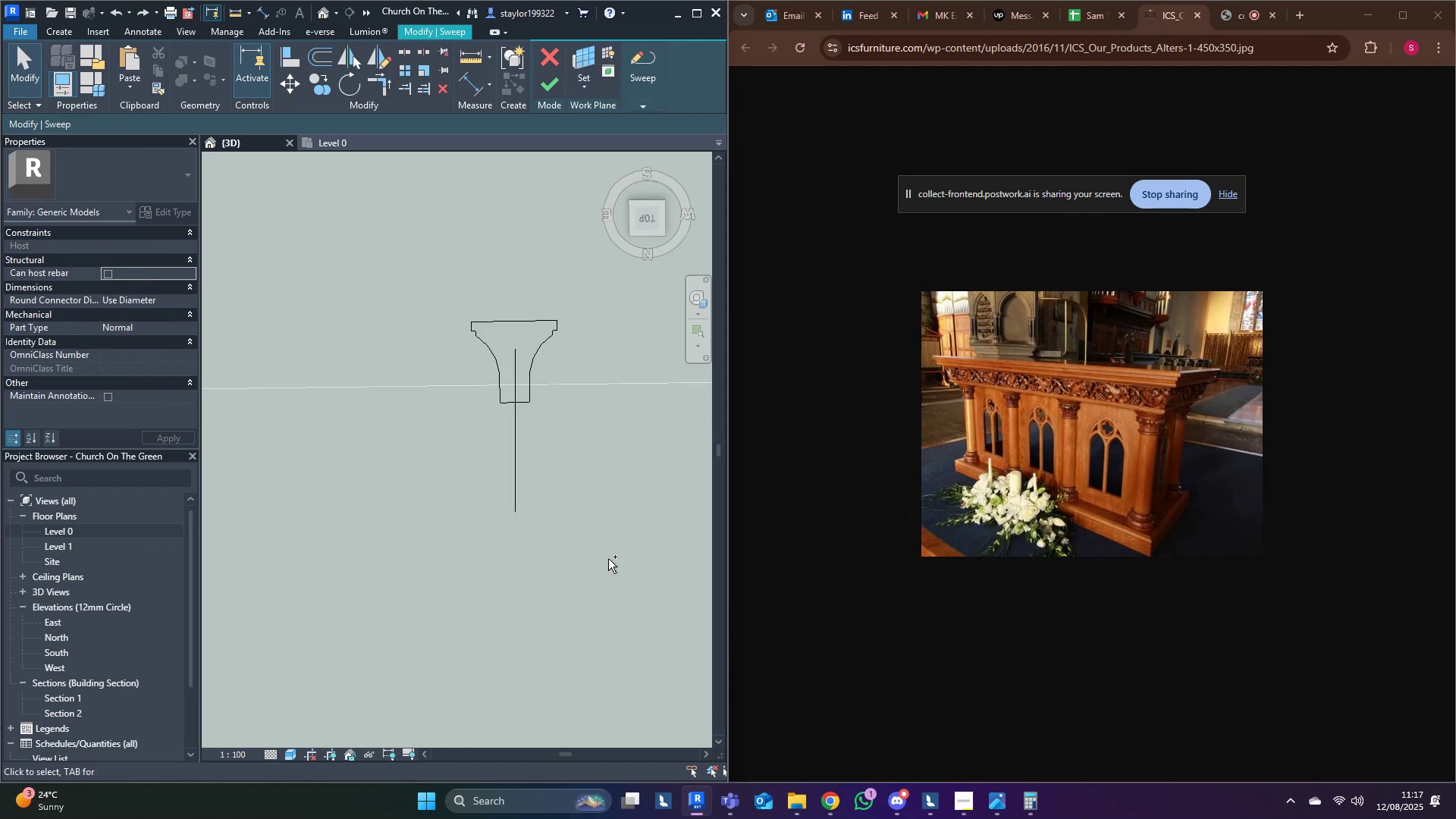 
key(Control+Z)
 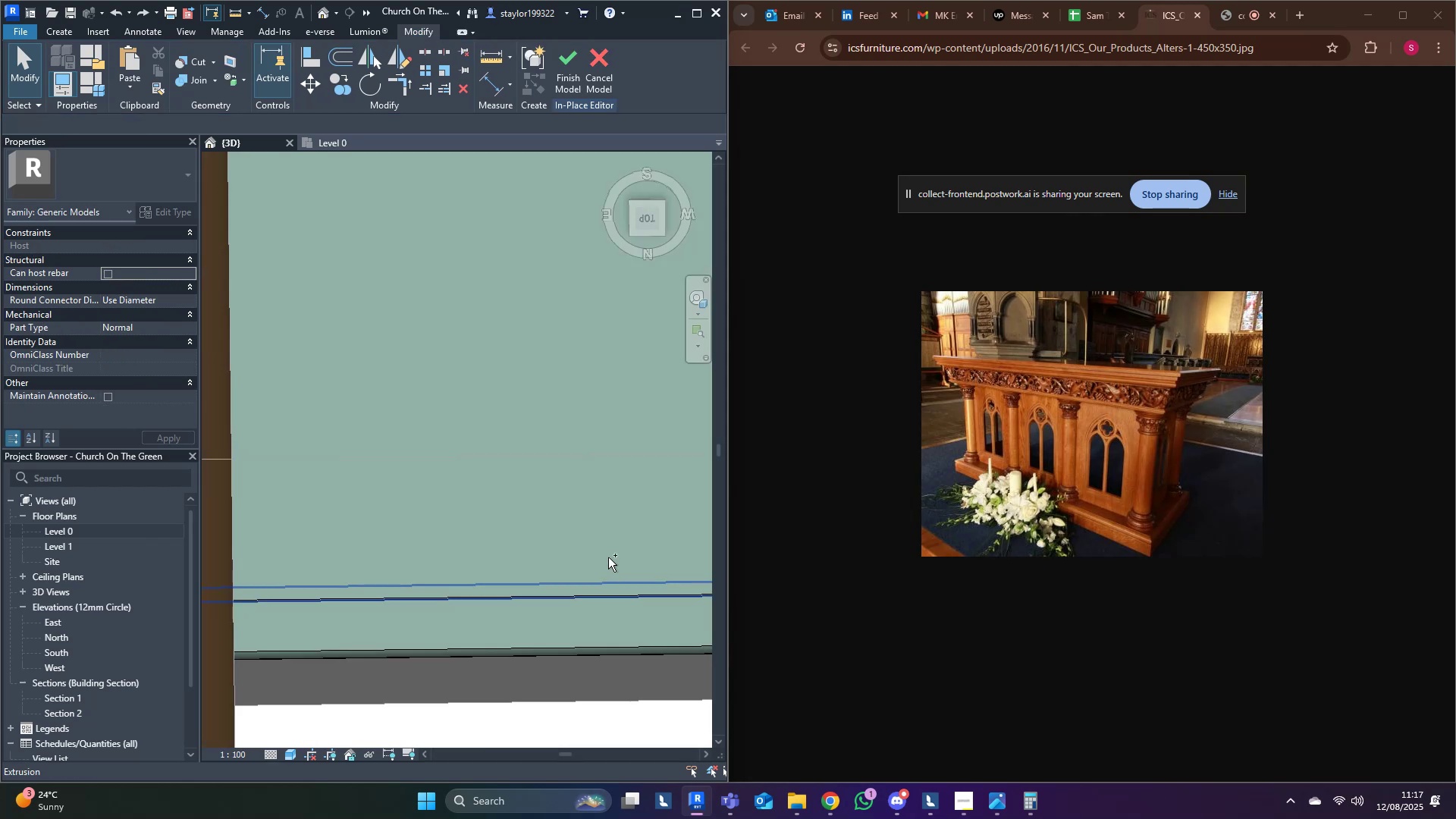 
scroll: coordinate [318, 582], scroll_direction: down, amount: 20.0
 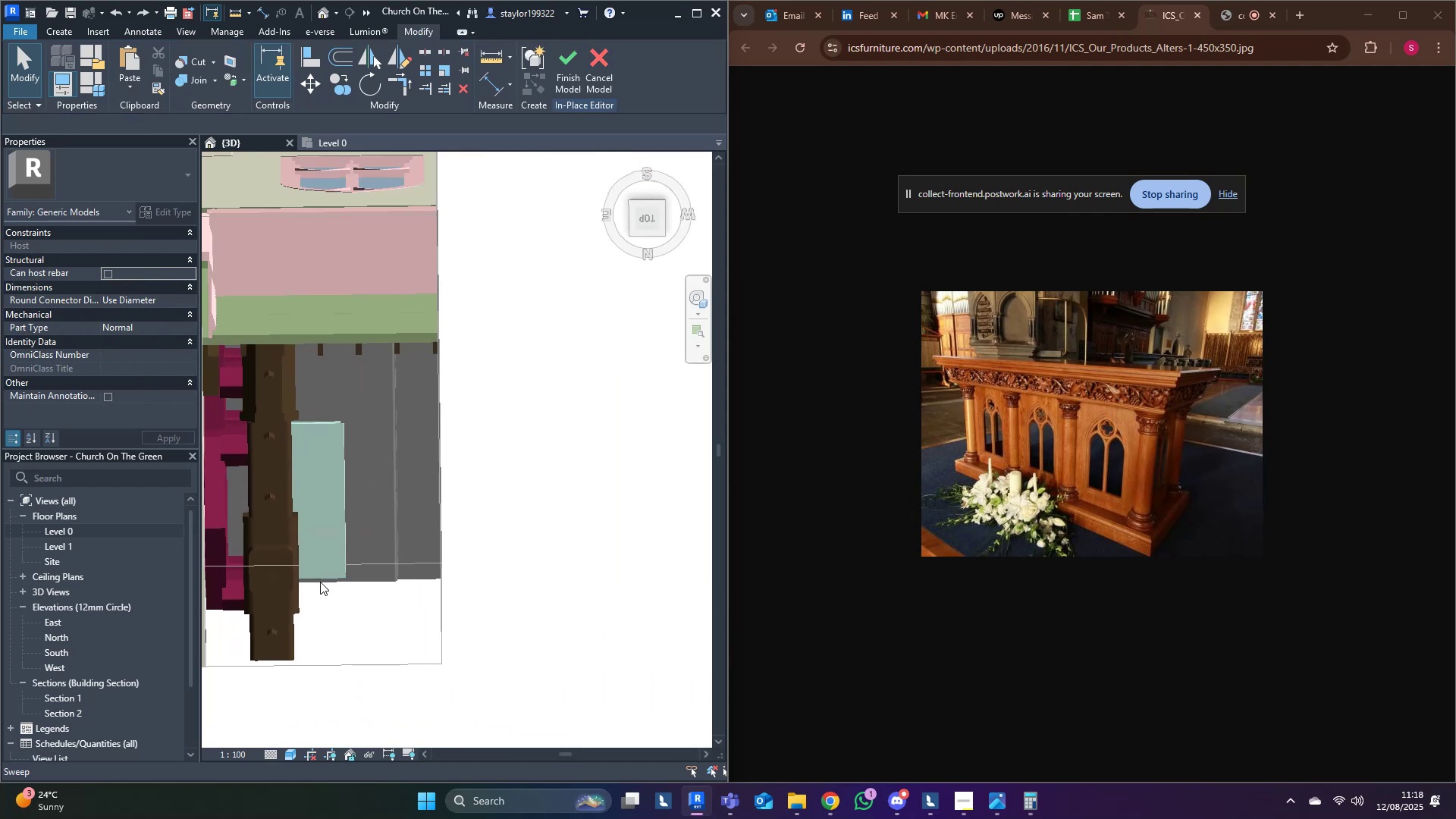 
hold_key(key=ShiftLeft, duration=0.42)
 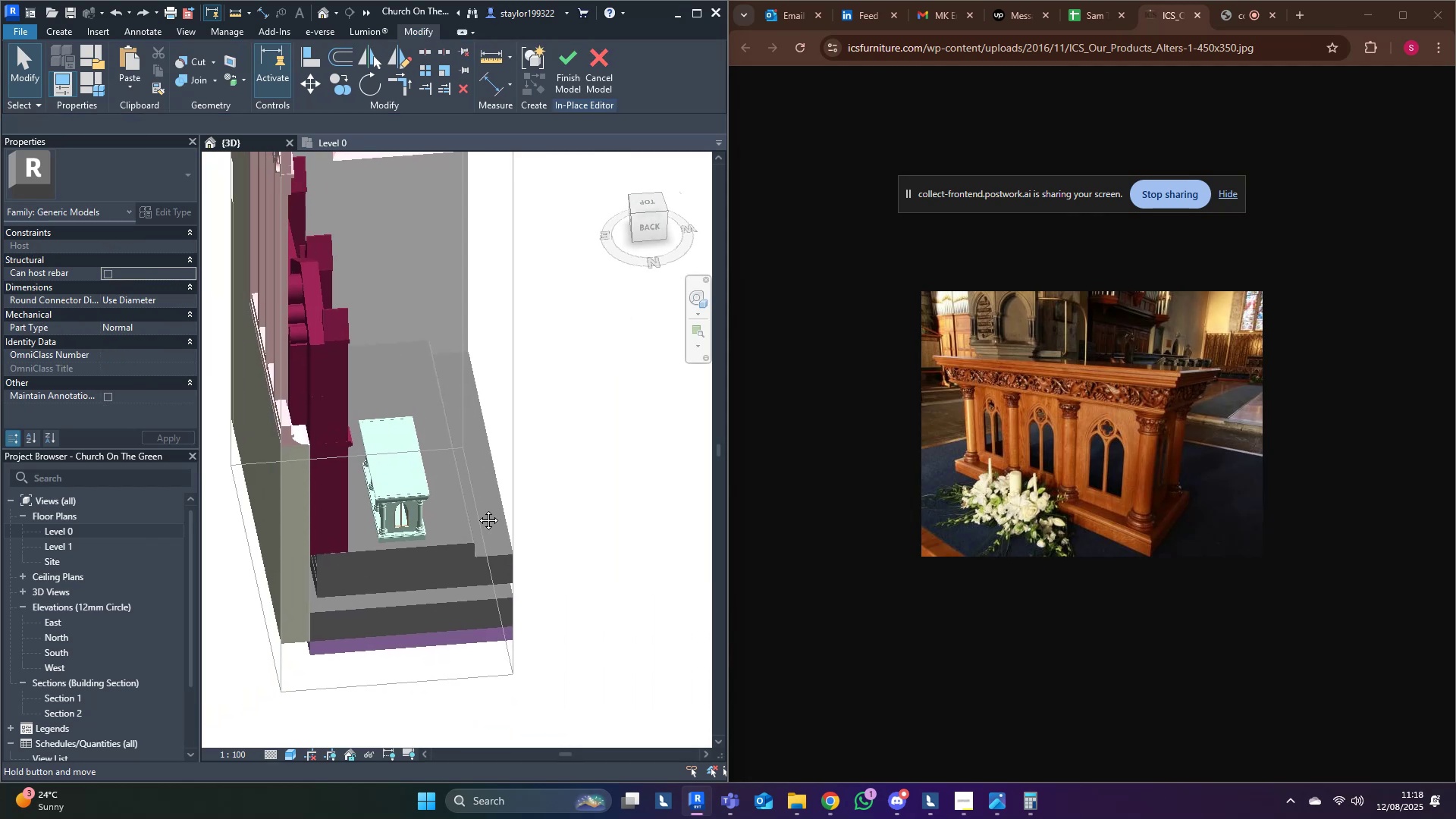 
scroll: coordinate [429, 472], scroll_direction: up, amount: 10.0
 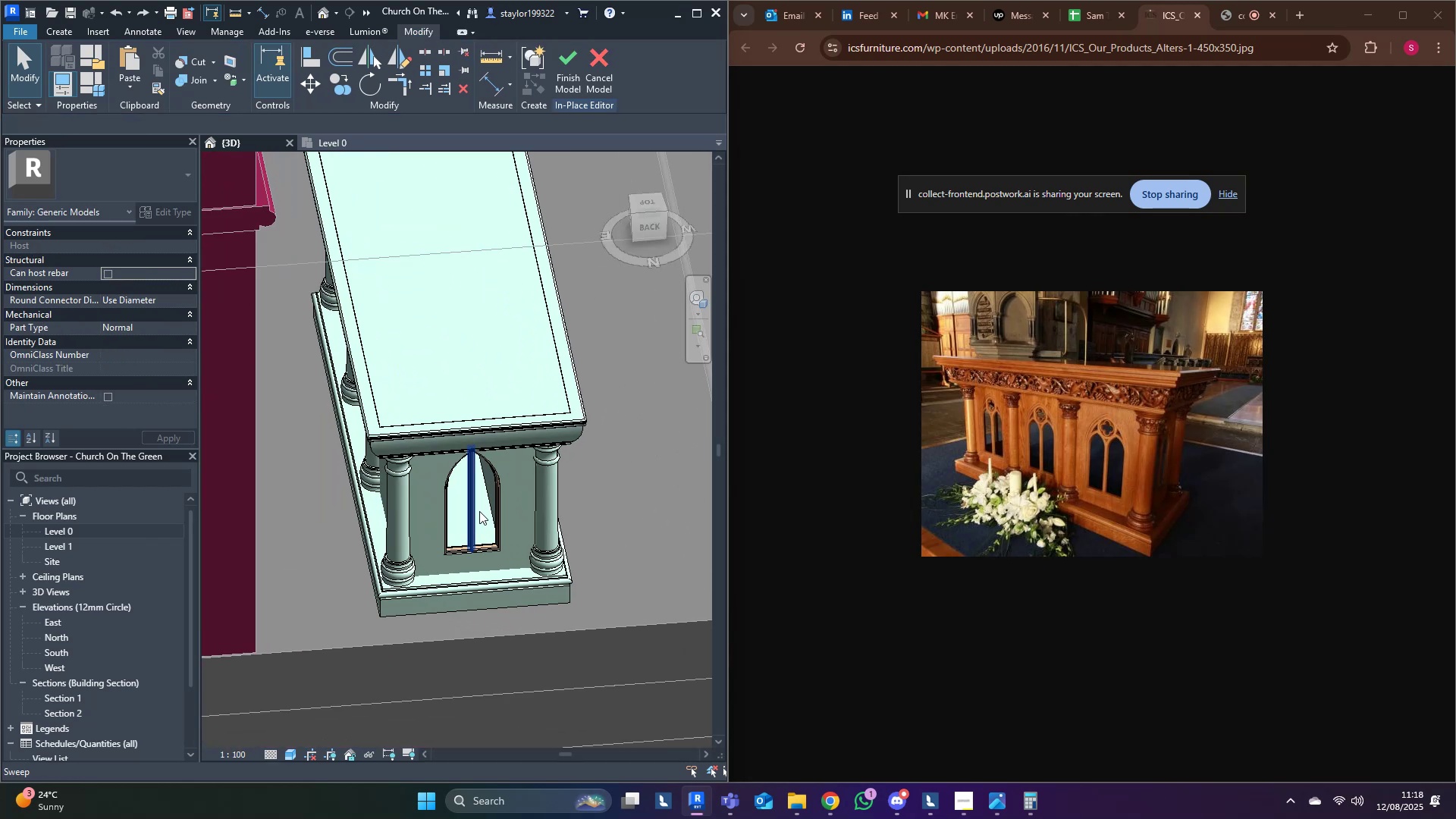 
left_click([479, 511])
 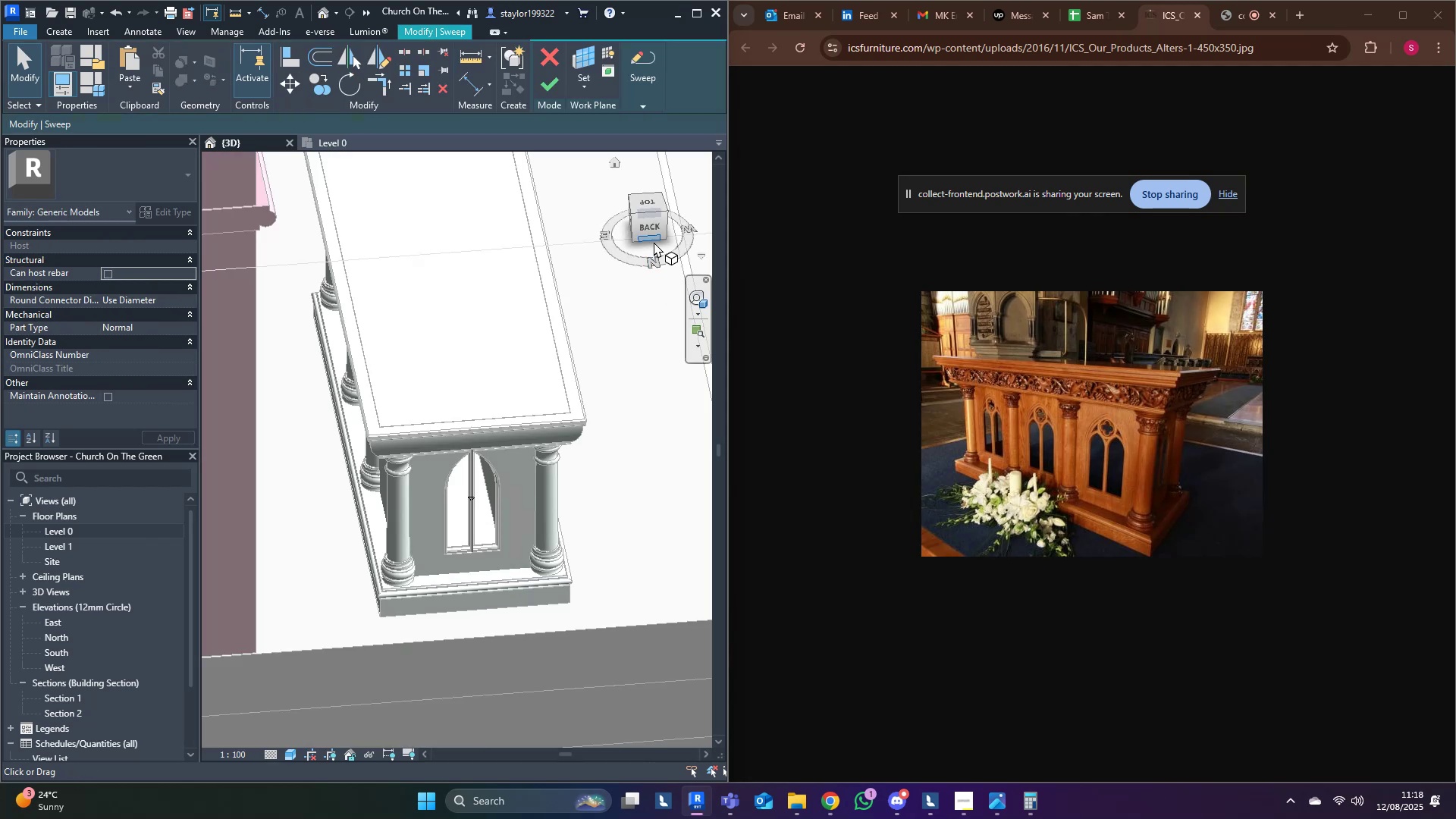 
left_click([654, 235])
 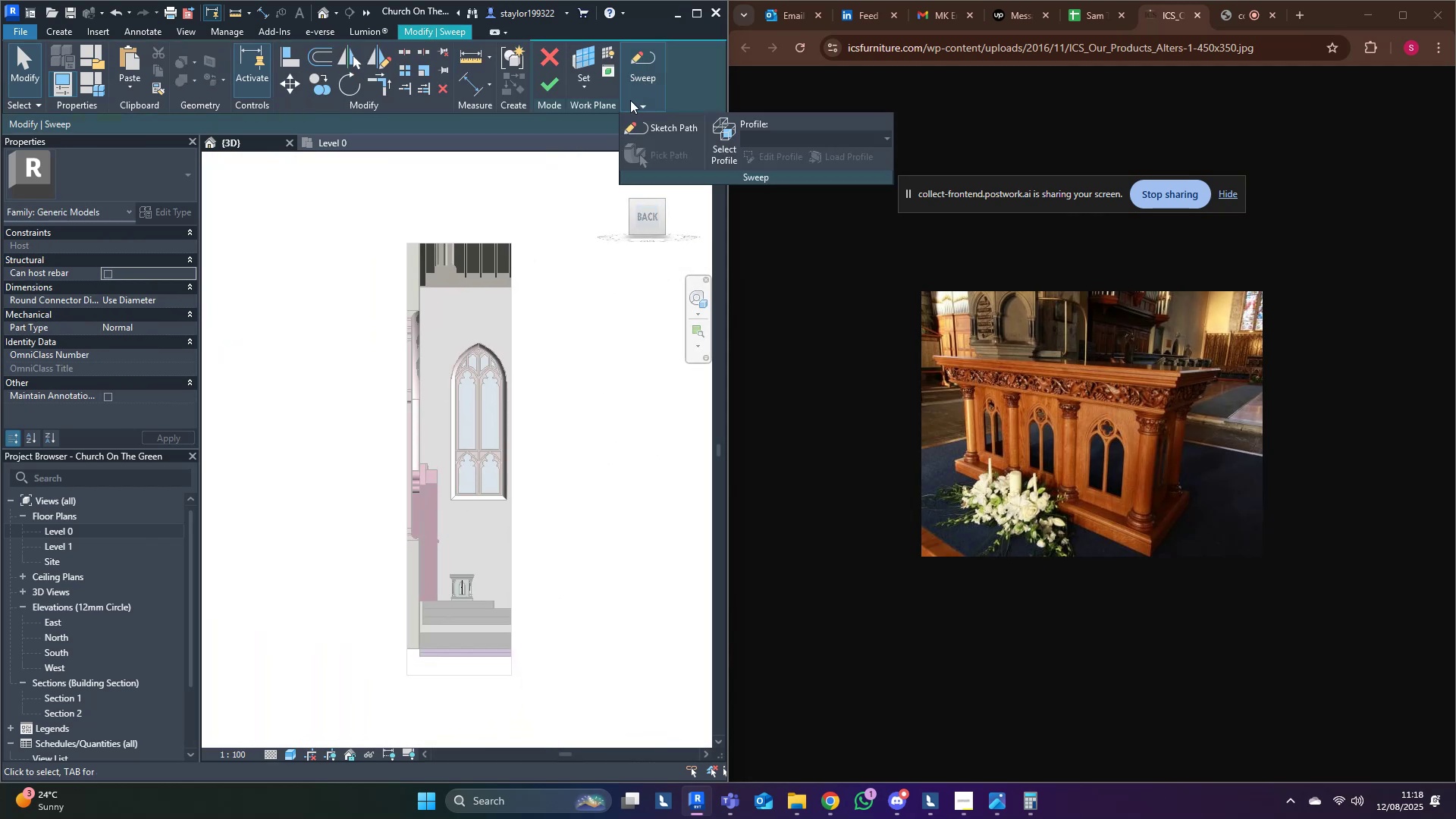 
left_click([641, 124])
 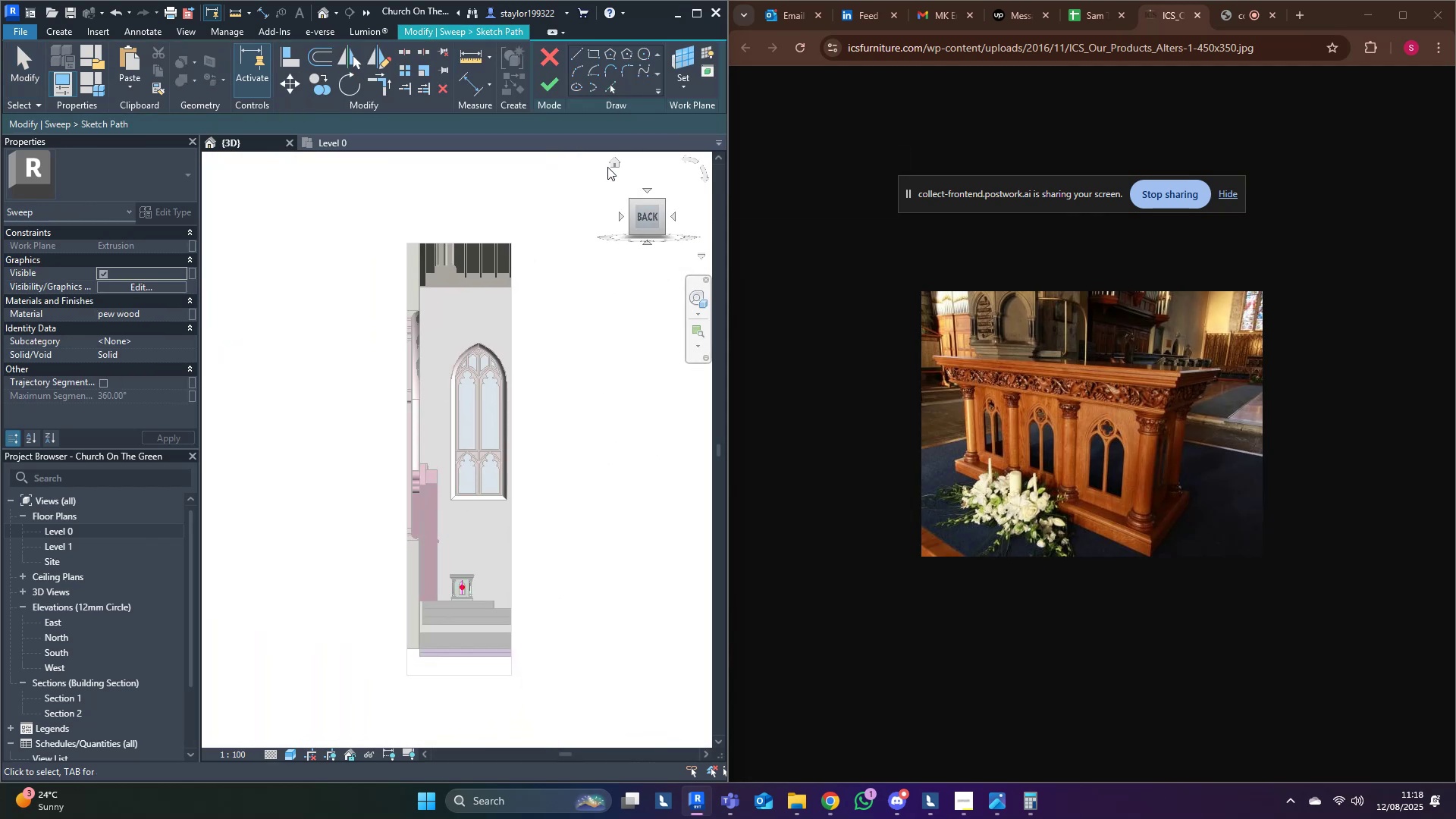 
scroll: coordinate [506, 606], scroll_direction: up, amount: 24.0
 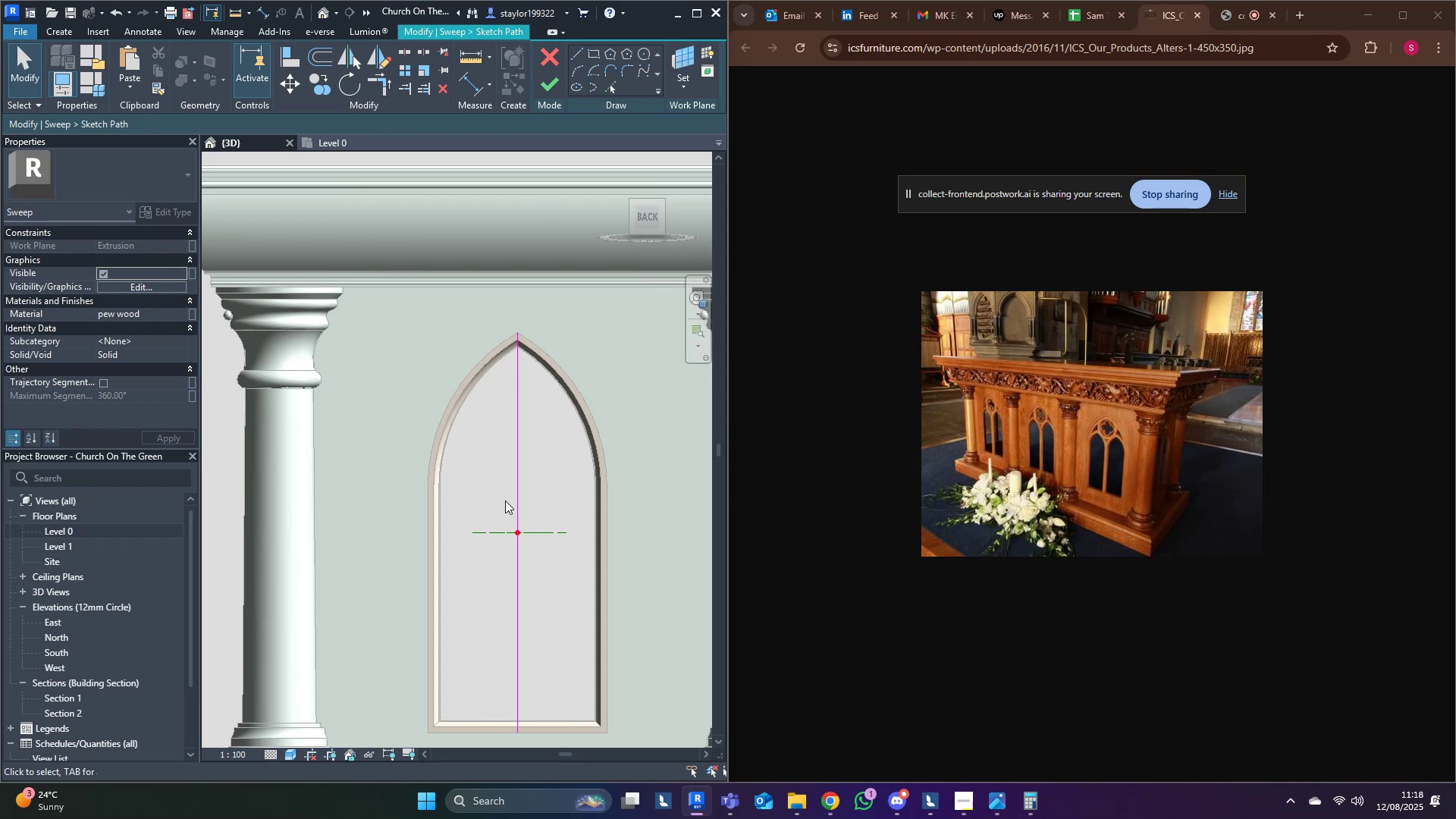 
double_click([574, 438])
 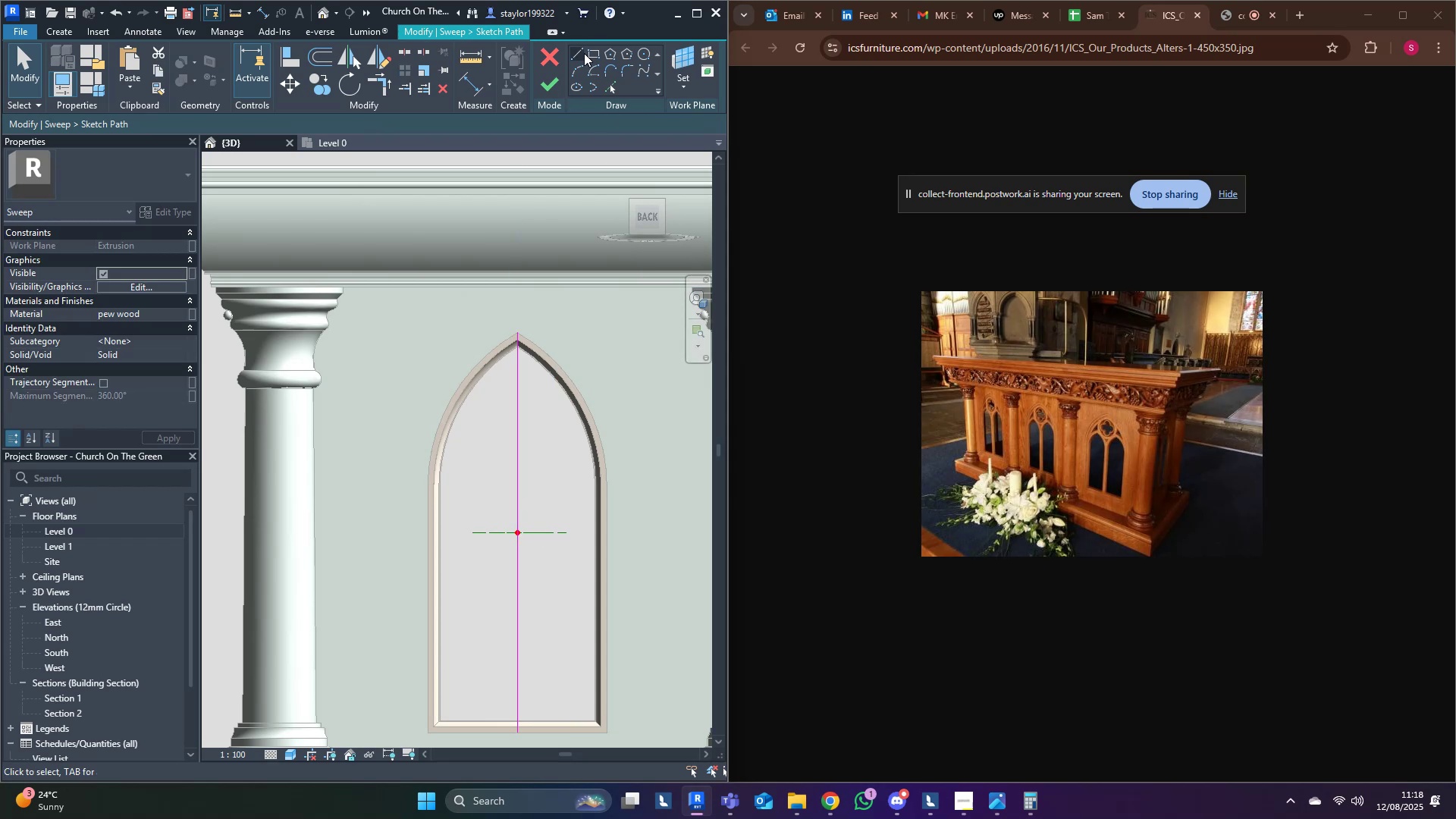 
left_click([578, 51])
 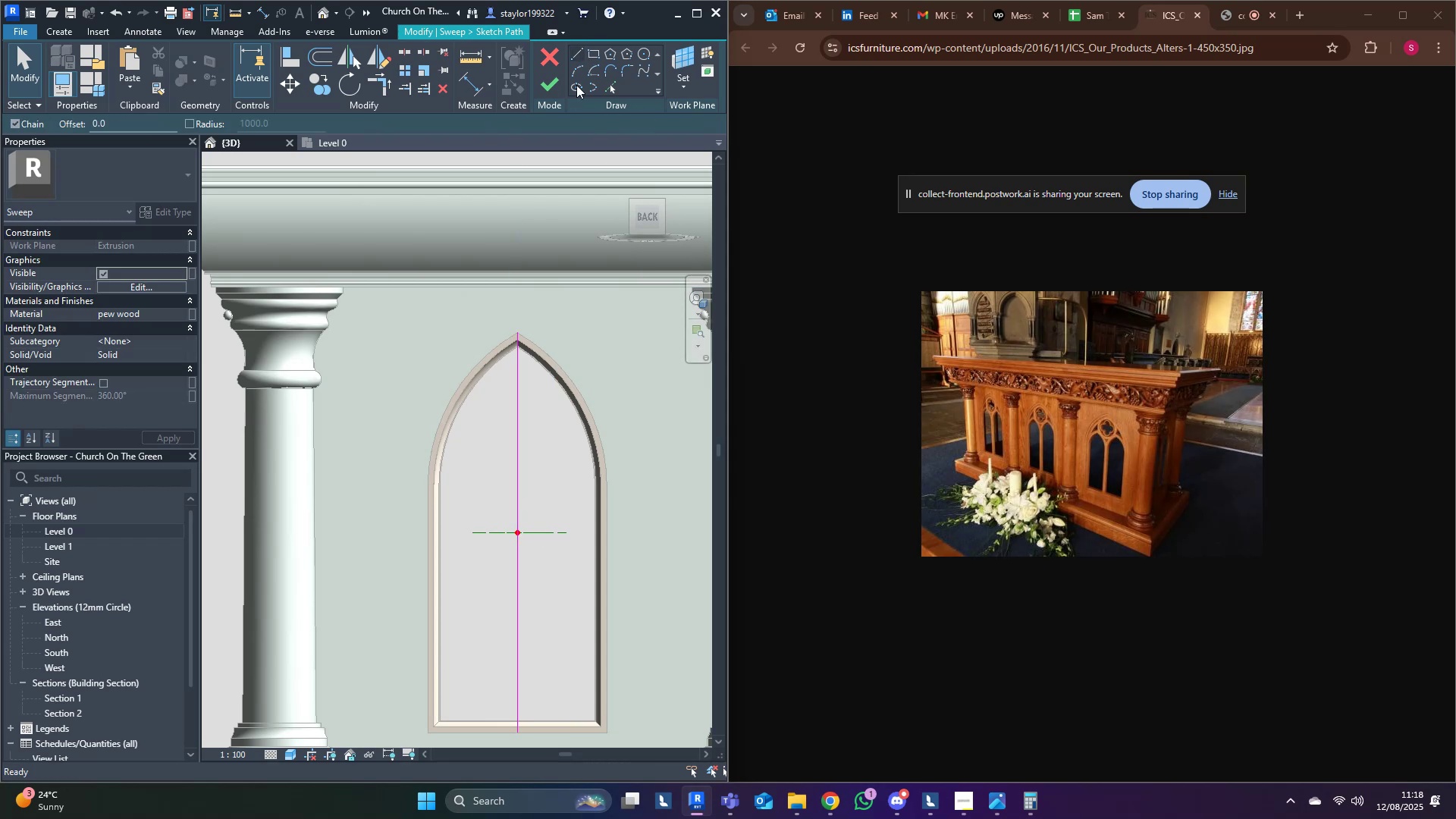 
scroll: coordinate [579, 461], scroll_direction: up, amount: 3.0
 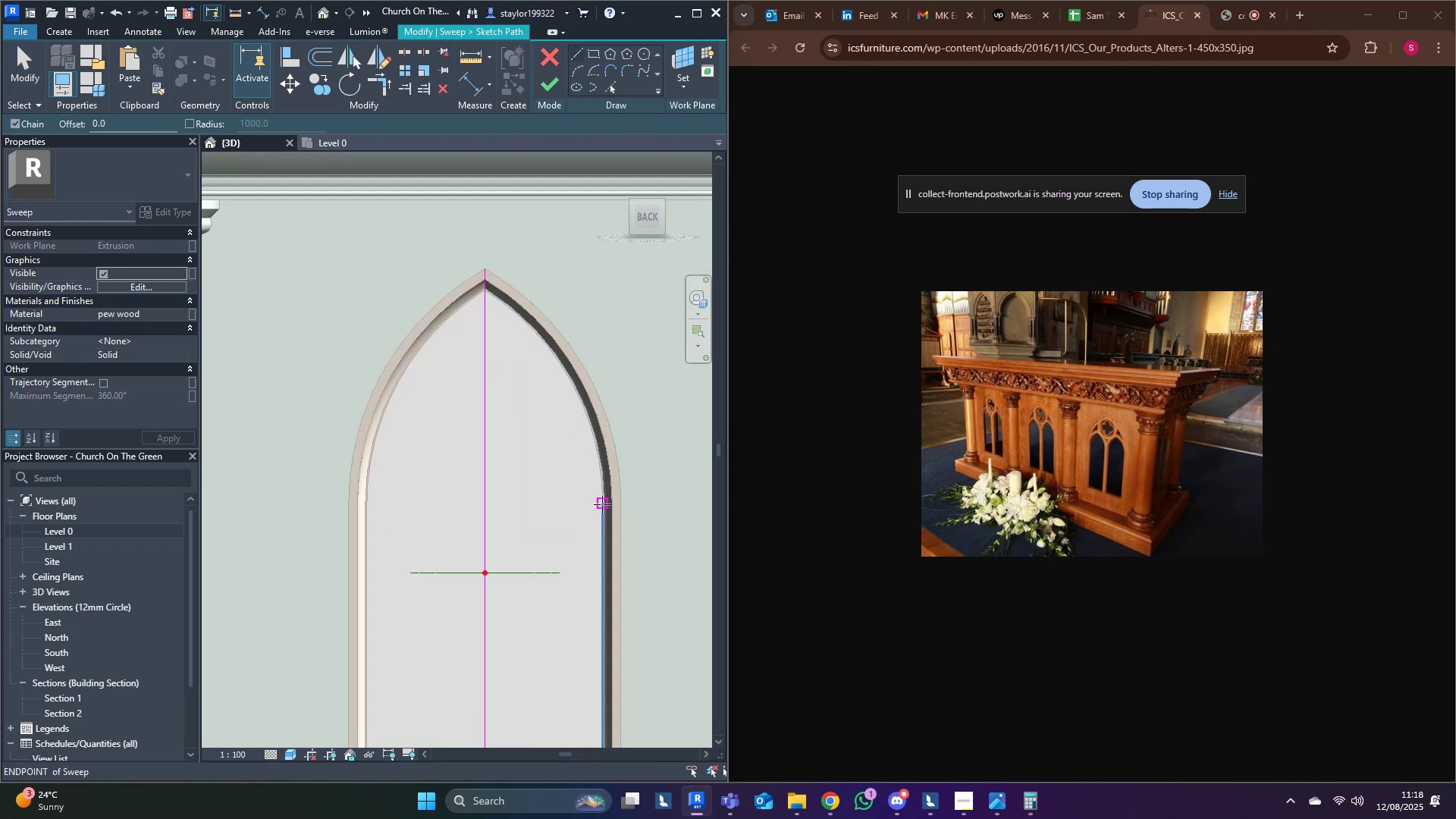 
left_click([601, 504])
 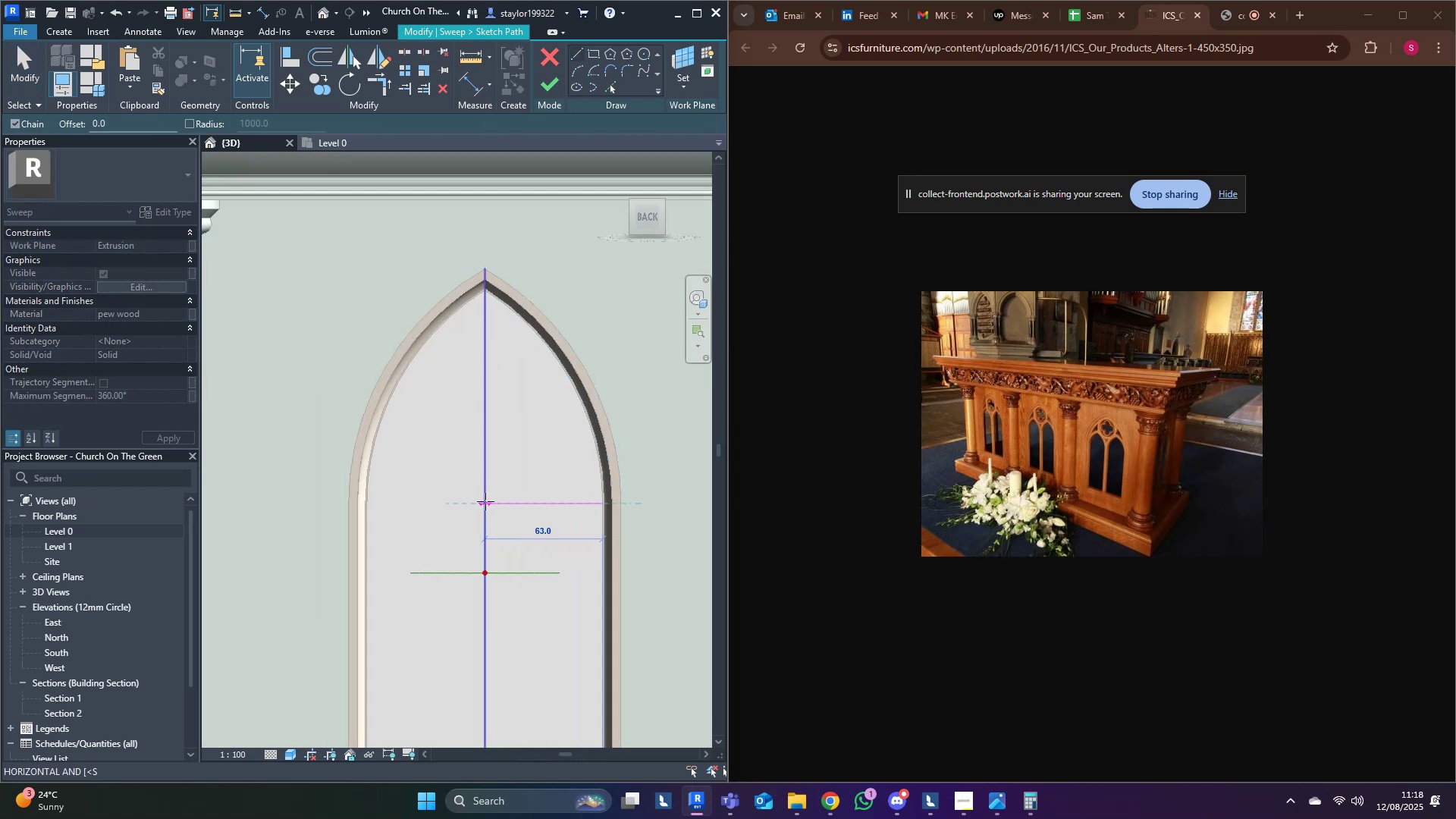 
left_click([485, 501])
 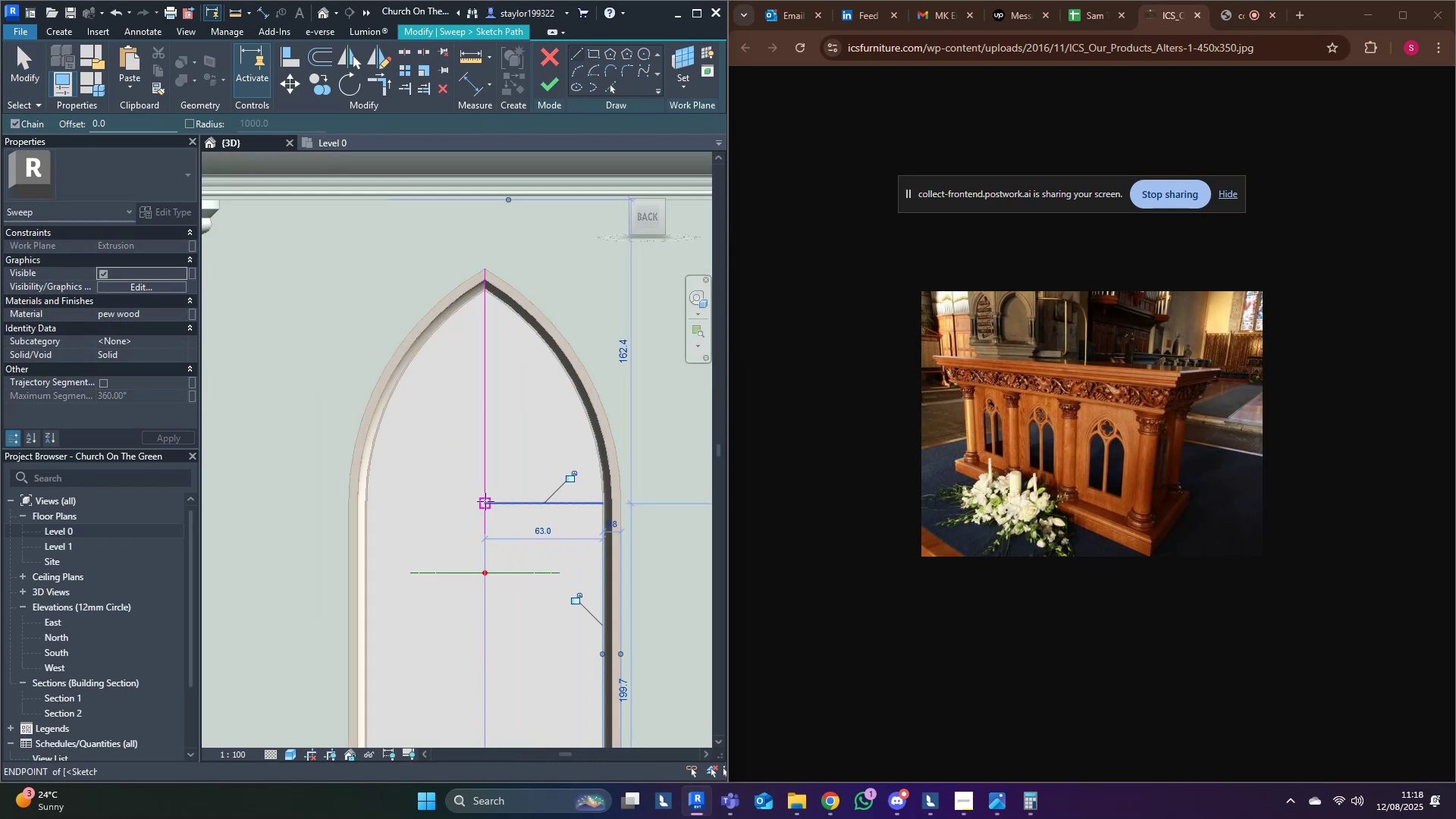 
key(Escape)
 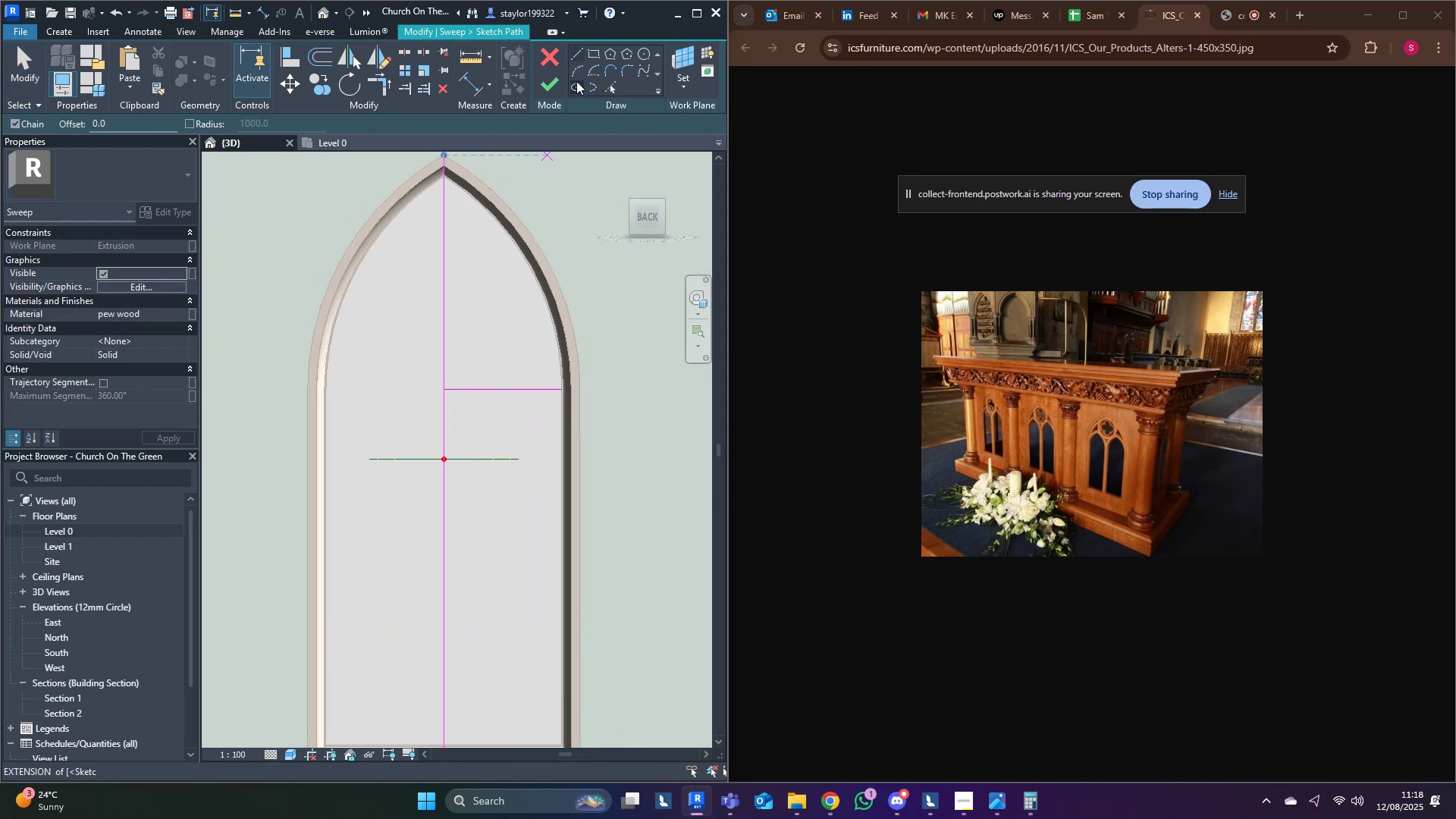 
wait(5.44)
 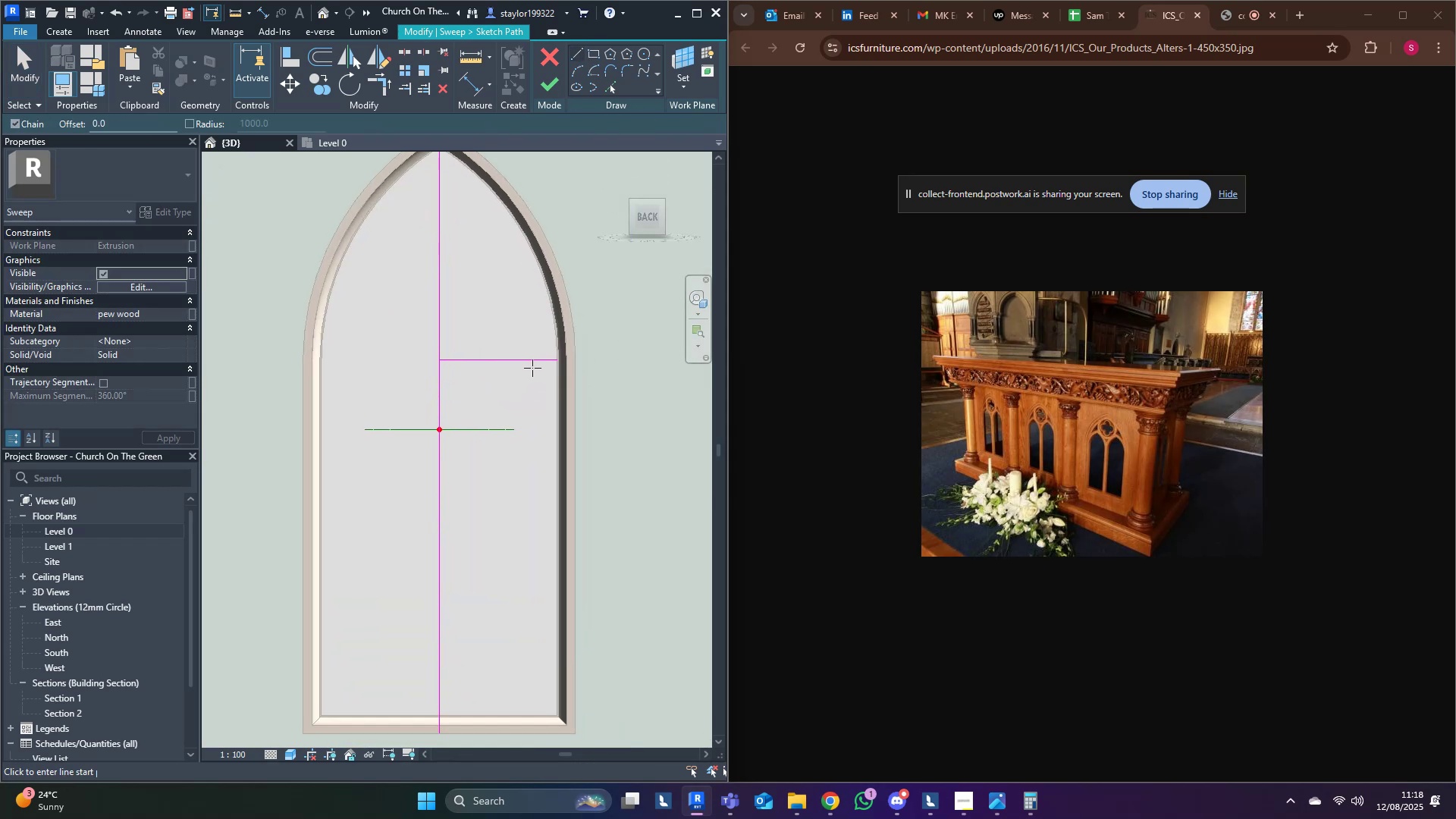 
hold_key(key=M, duration=7.21)
 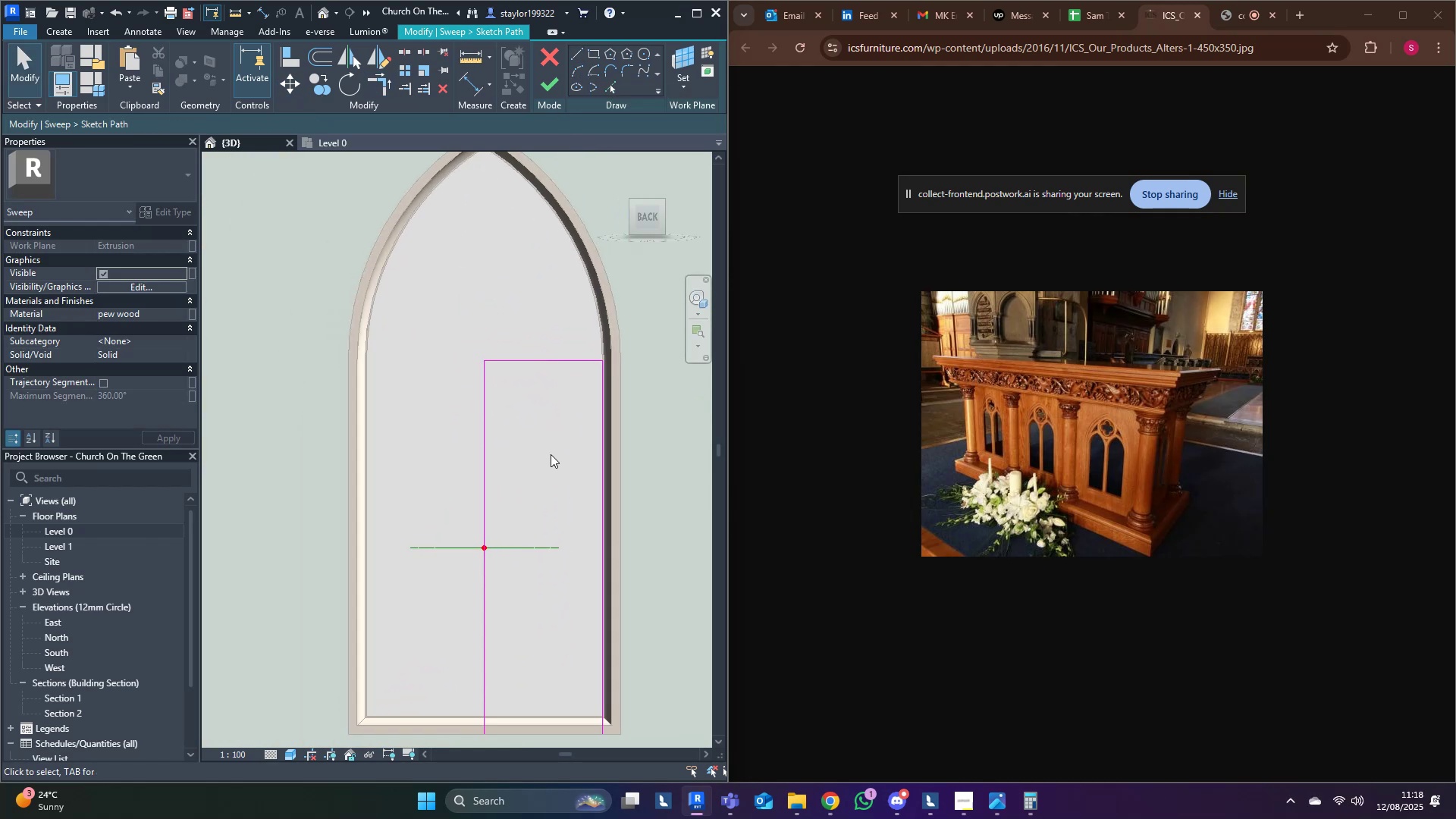 
hold_key(key=D, duration=7.24)
 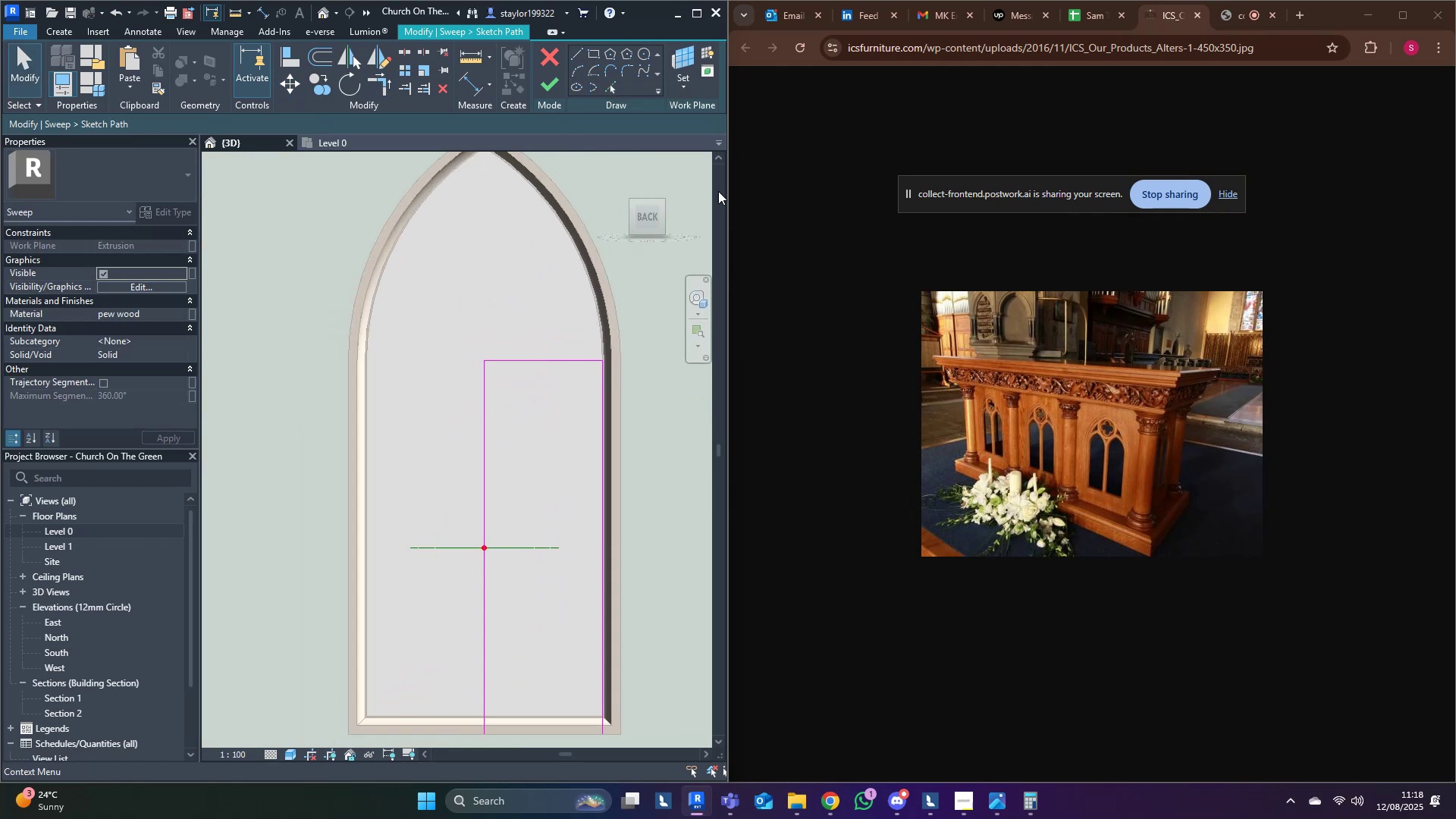 
left_click([447, 407])
 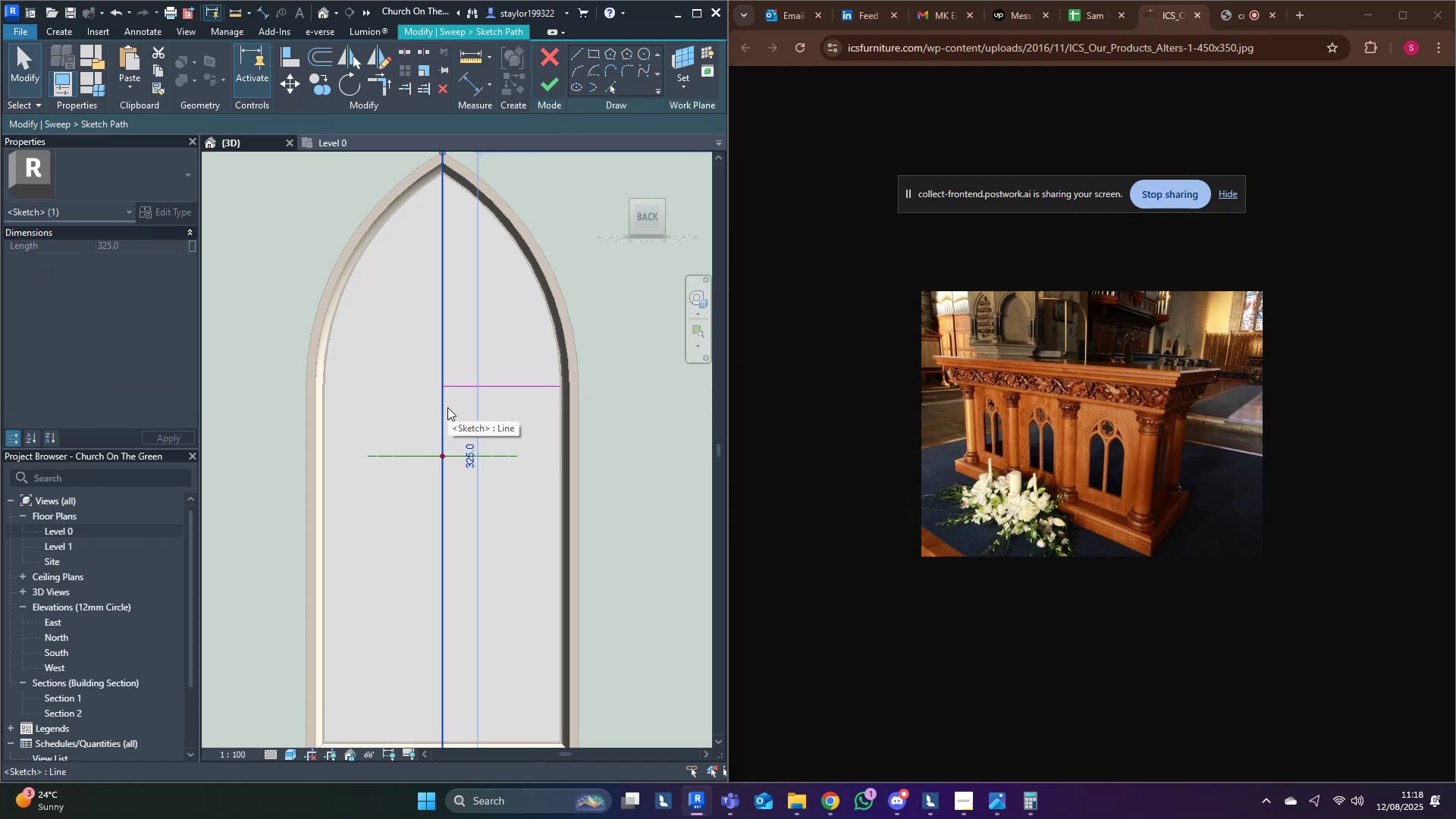 
key(V)
 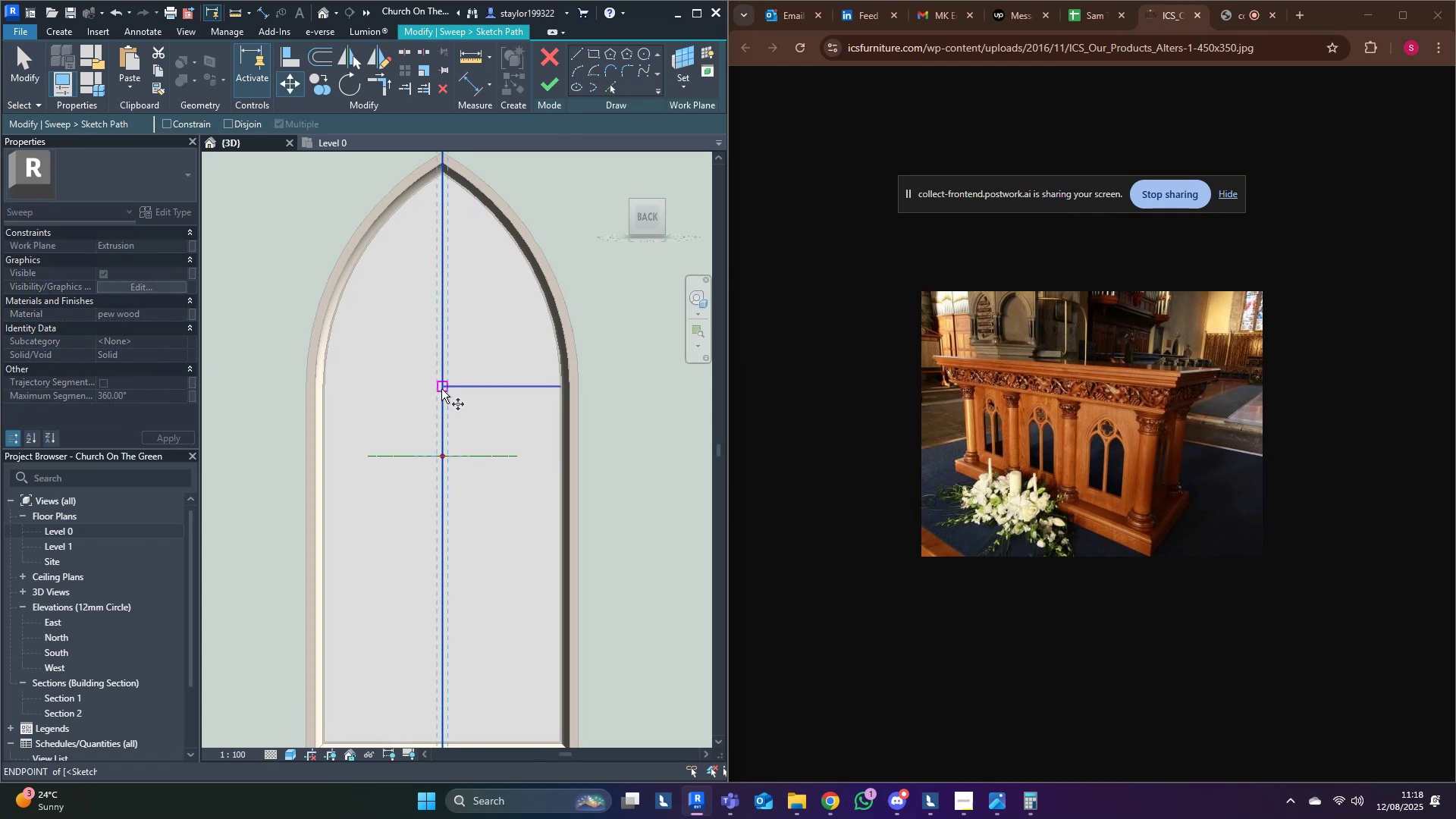 
left_click([441, 389])
 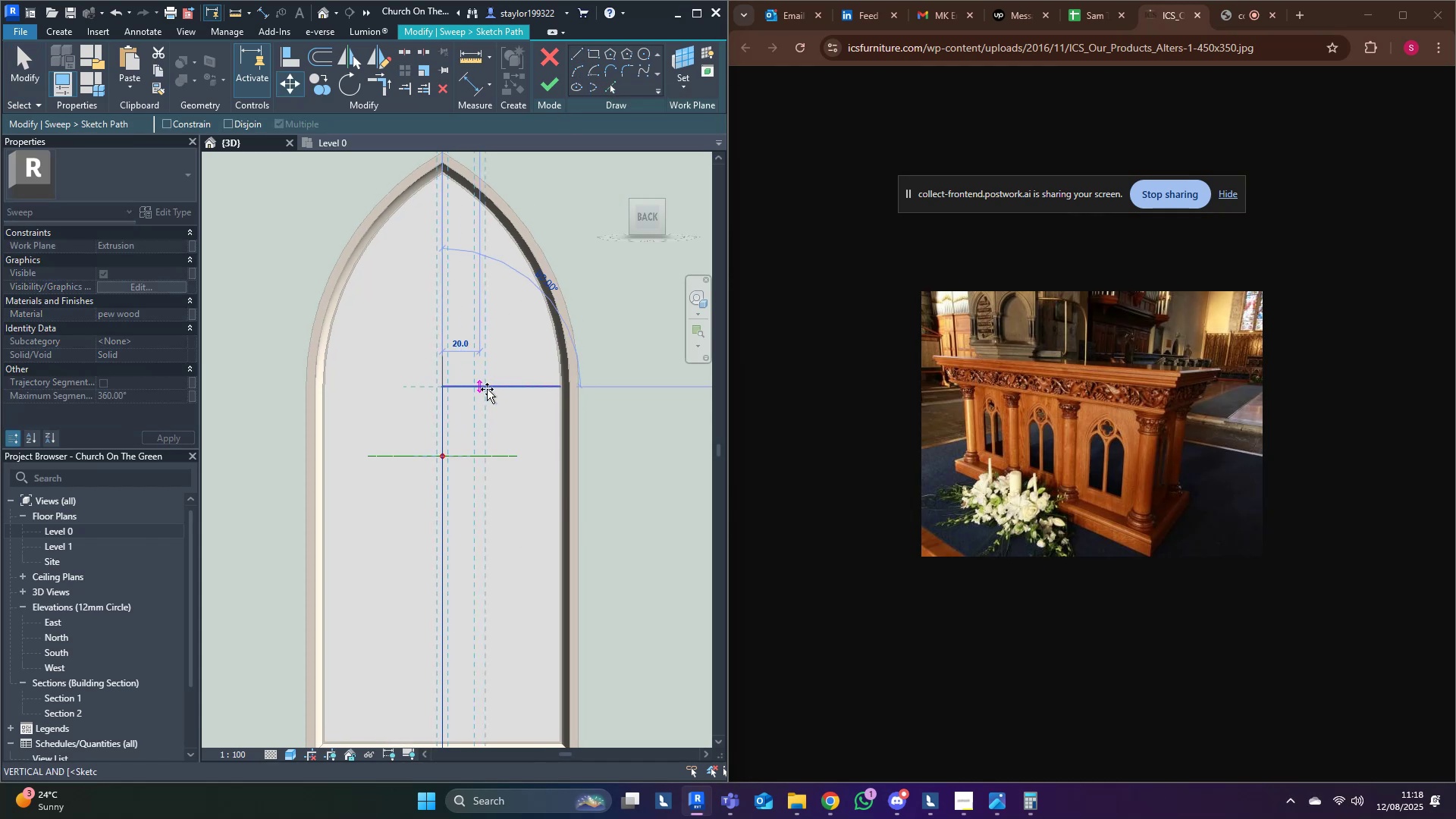 
scroll: coordinate [520, 391], scroll_direction: up, amount: 4.0
 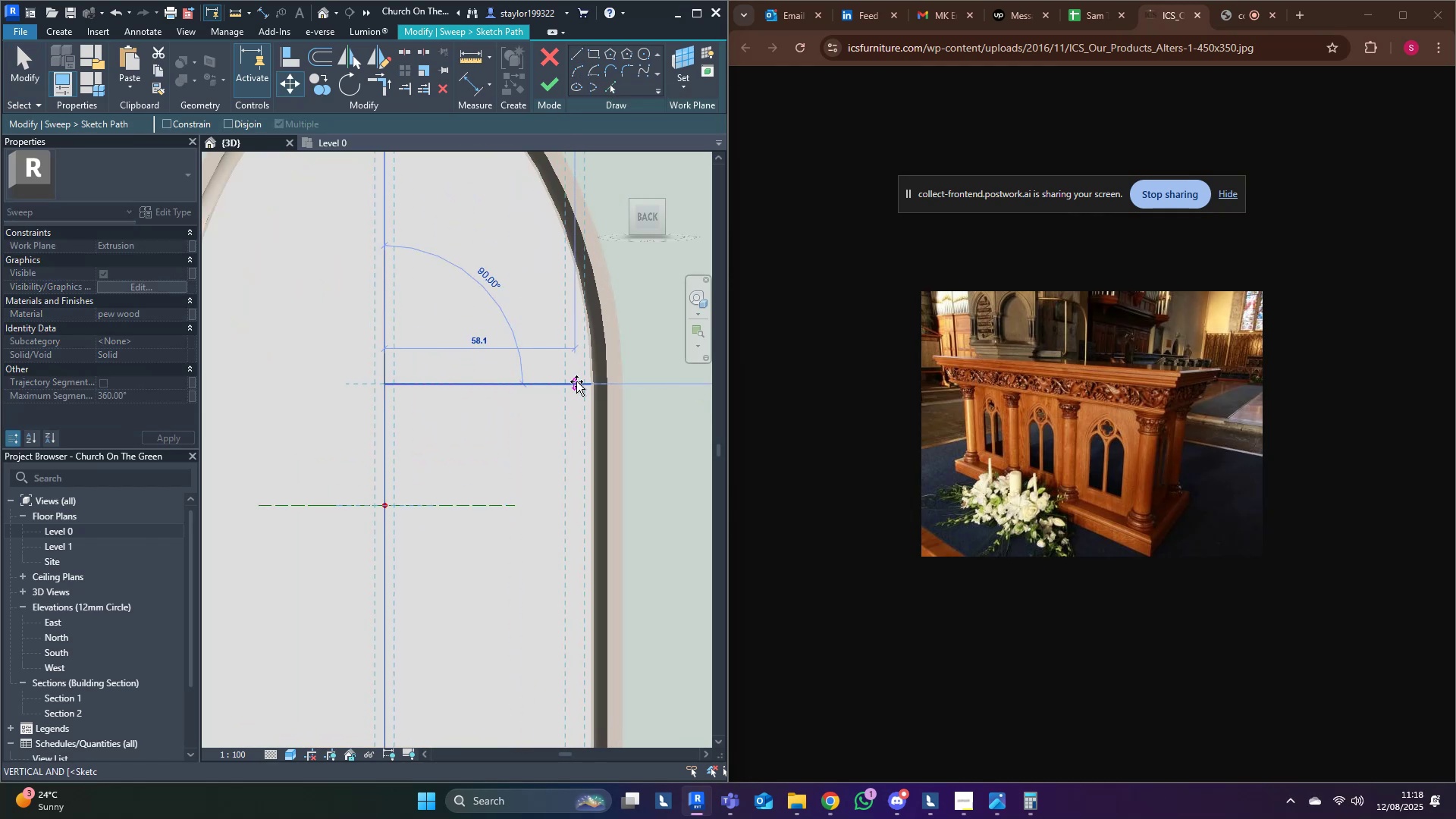 
hold_key(key=ControlLeft, duration=0.64)
left_click([588, 382])
 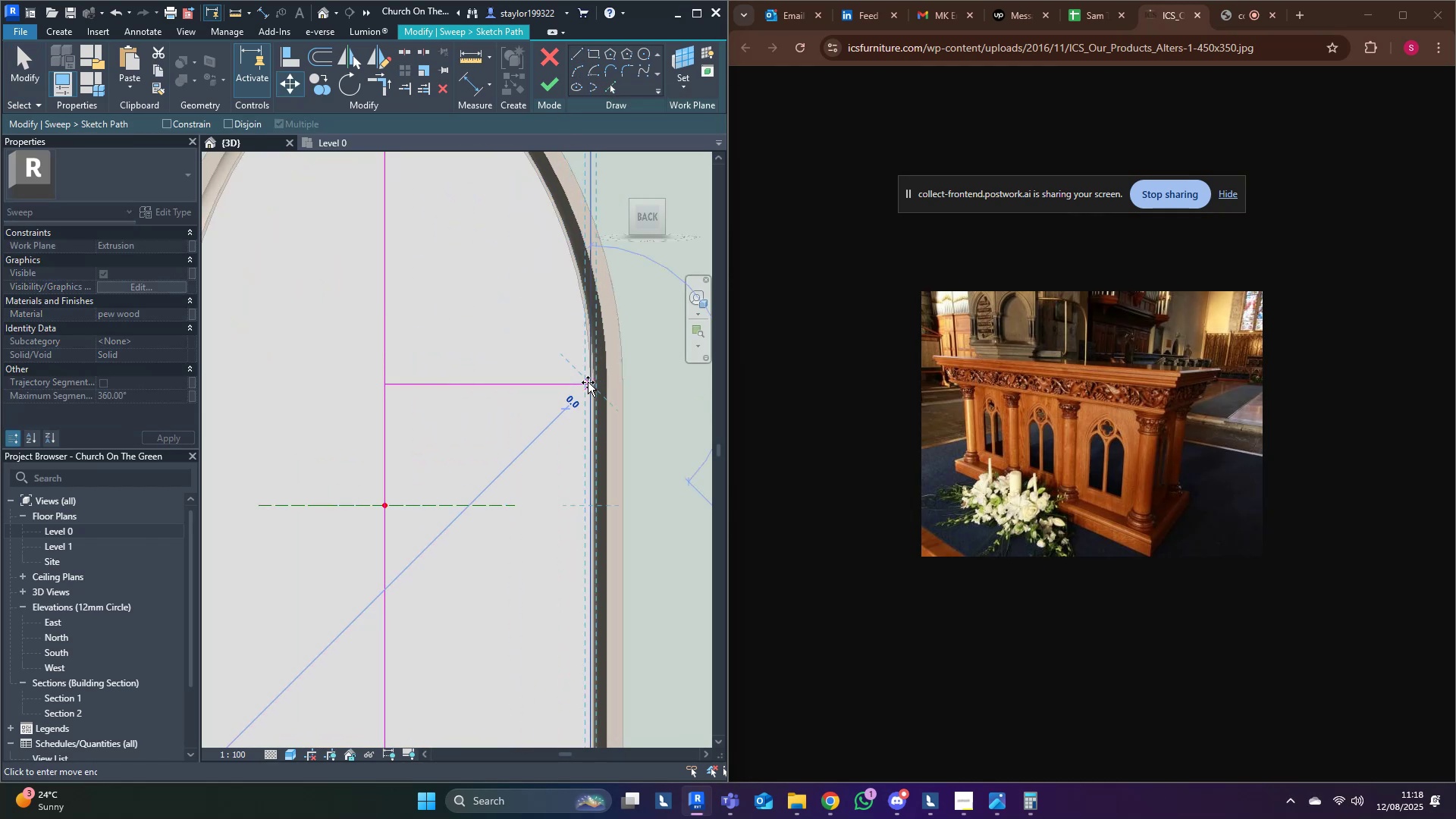 
key(Escape)
 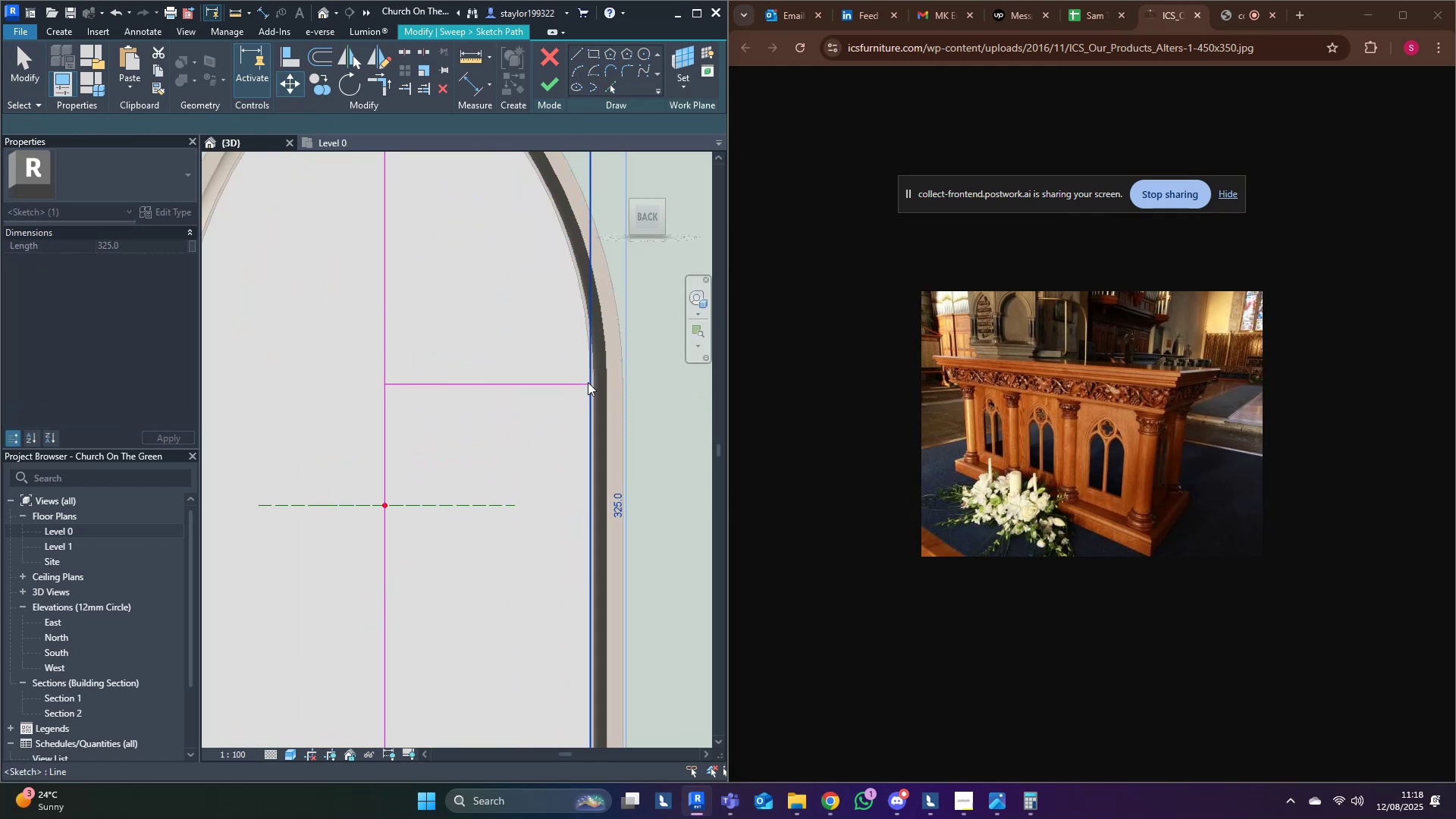 
key(Escape)
 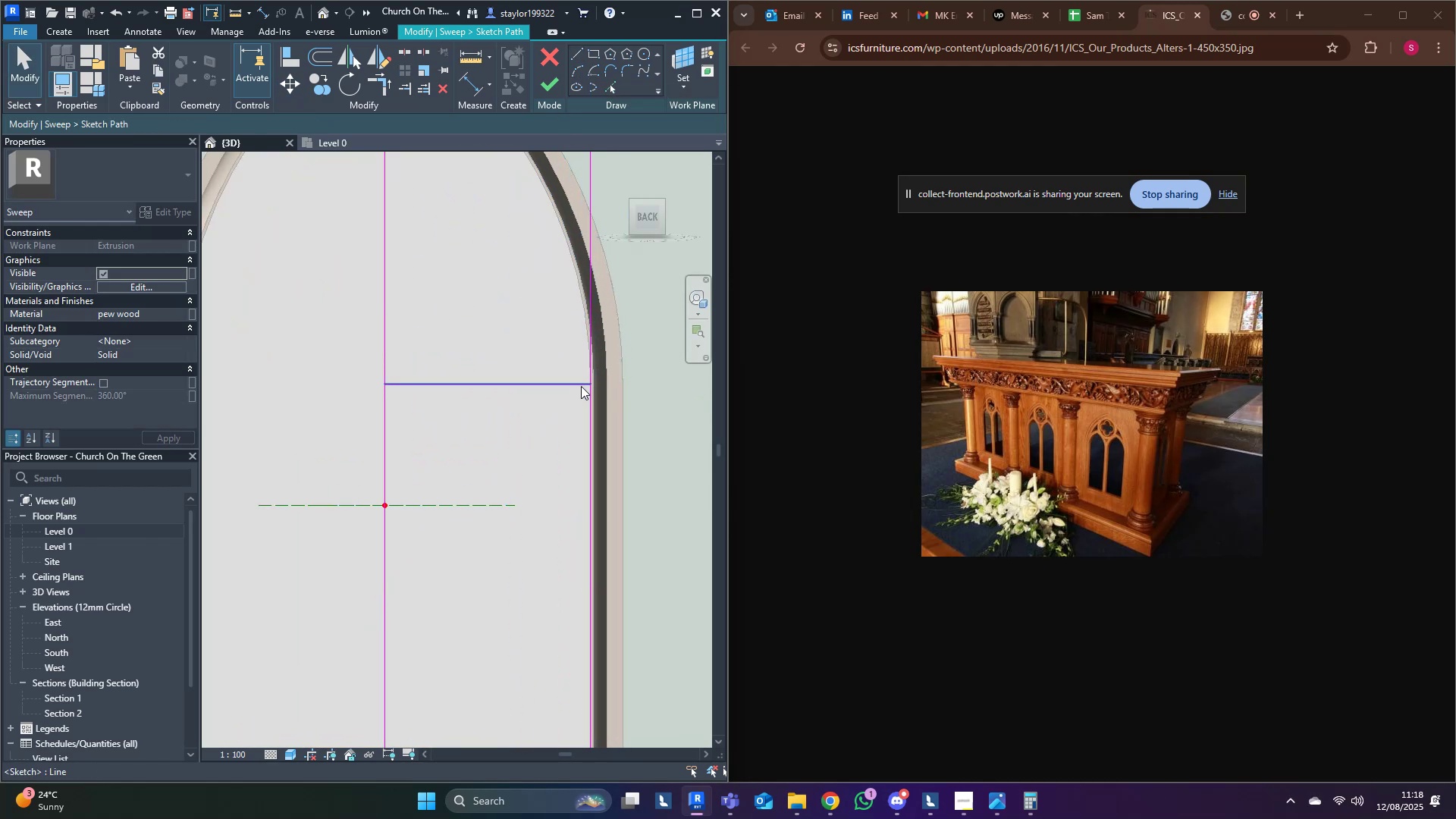 
key(Escape)
 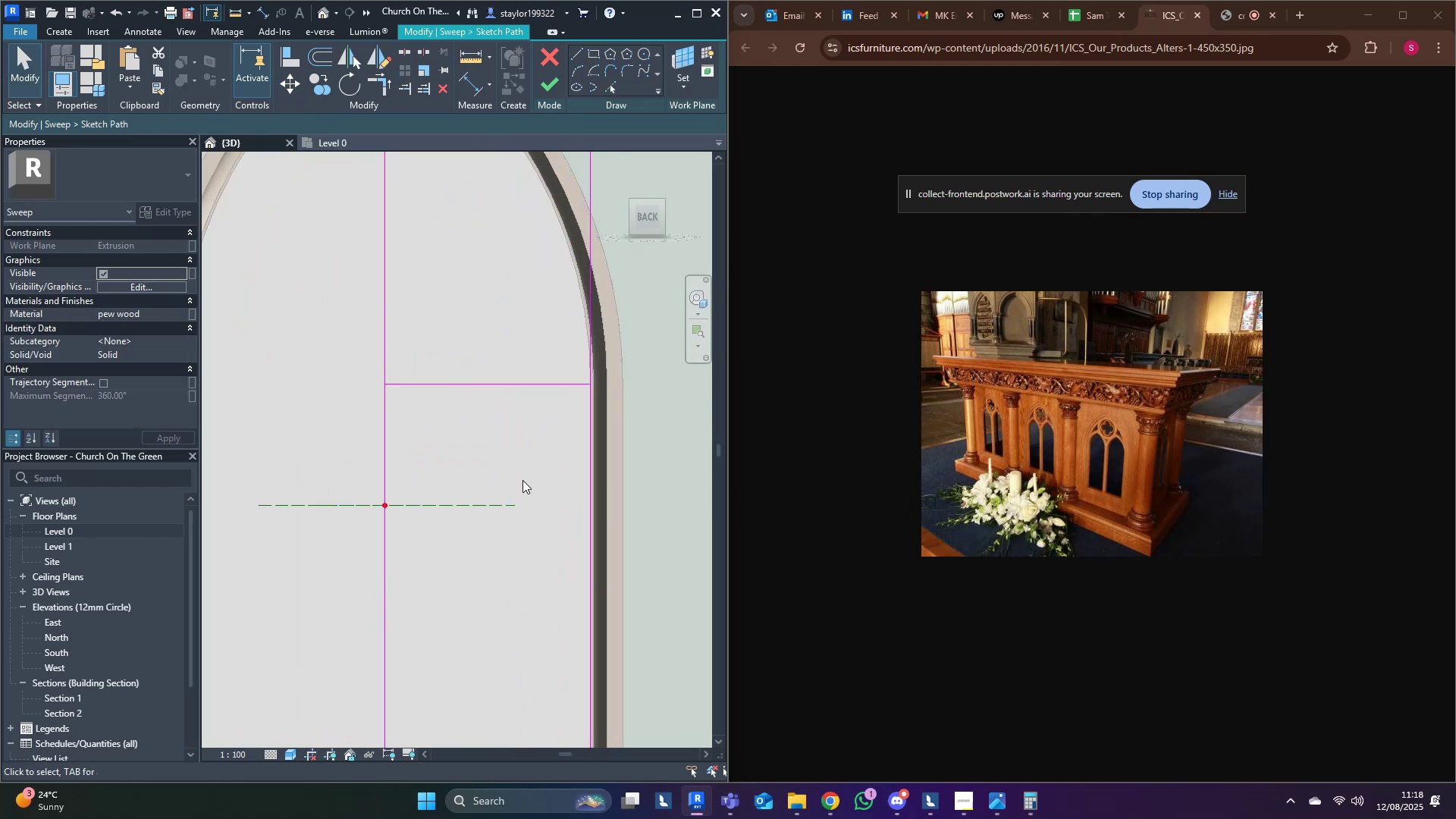 
scroll: coordinate [513, 489], scroll_direction: down, amount: 4.0
 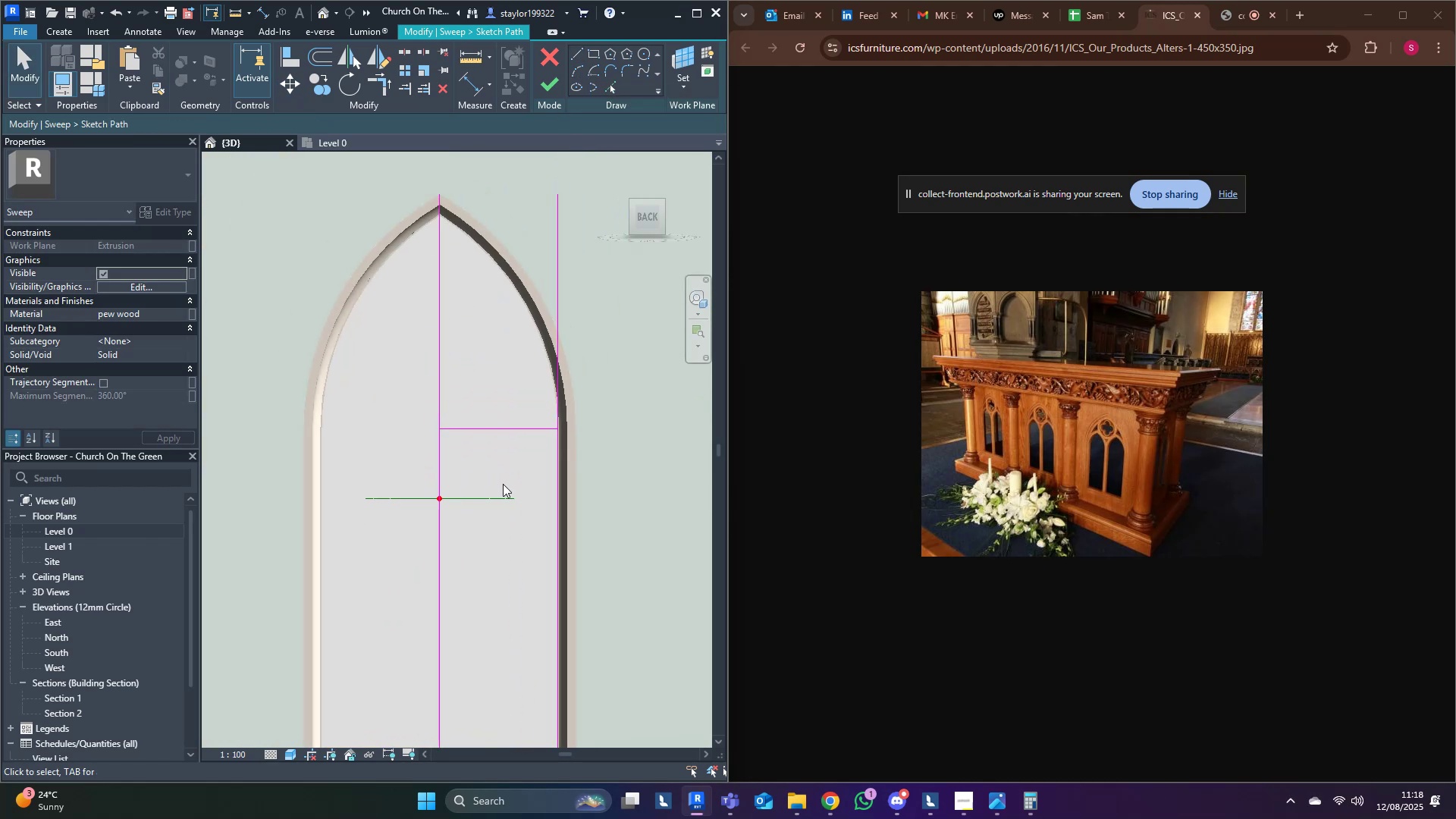 
hold_key(key=T, duration=18.92)
 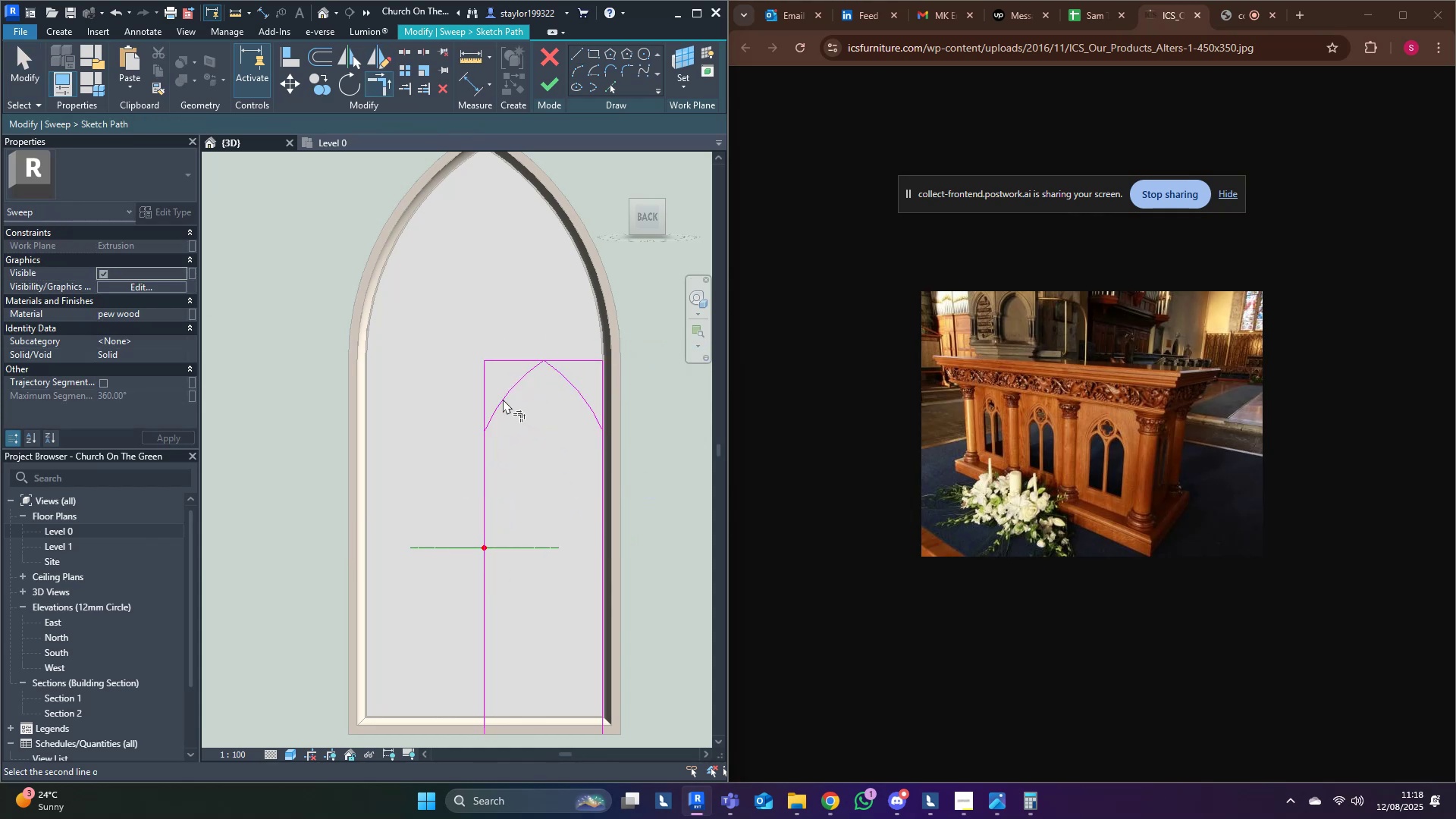 
key(R)
 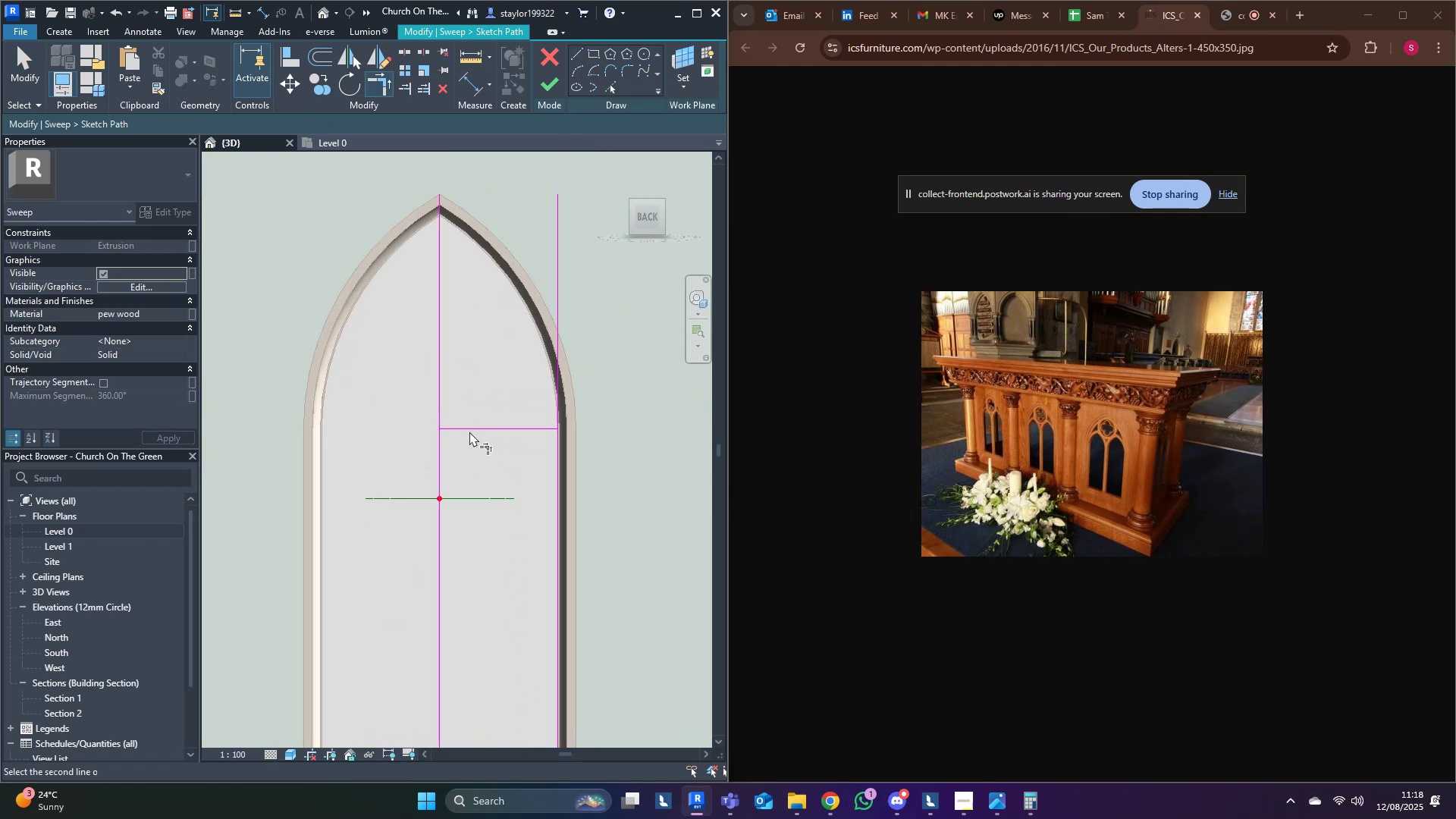 
double_click([440, 457])
 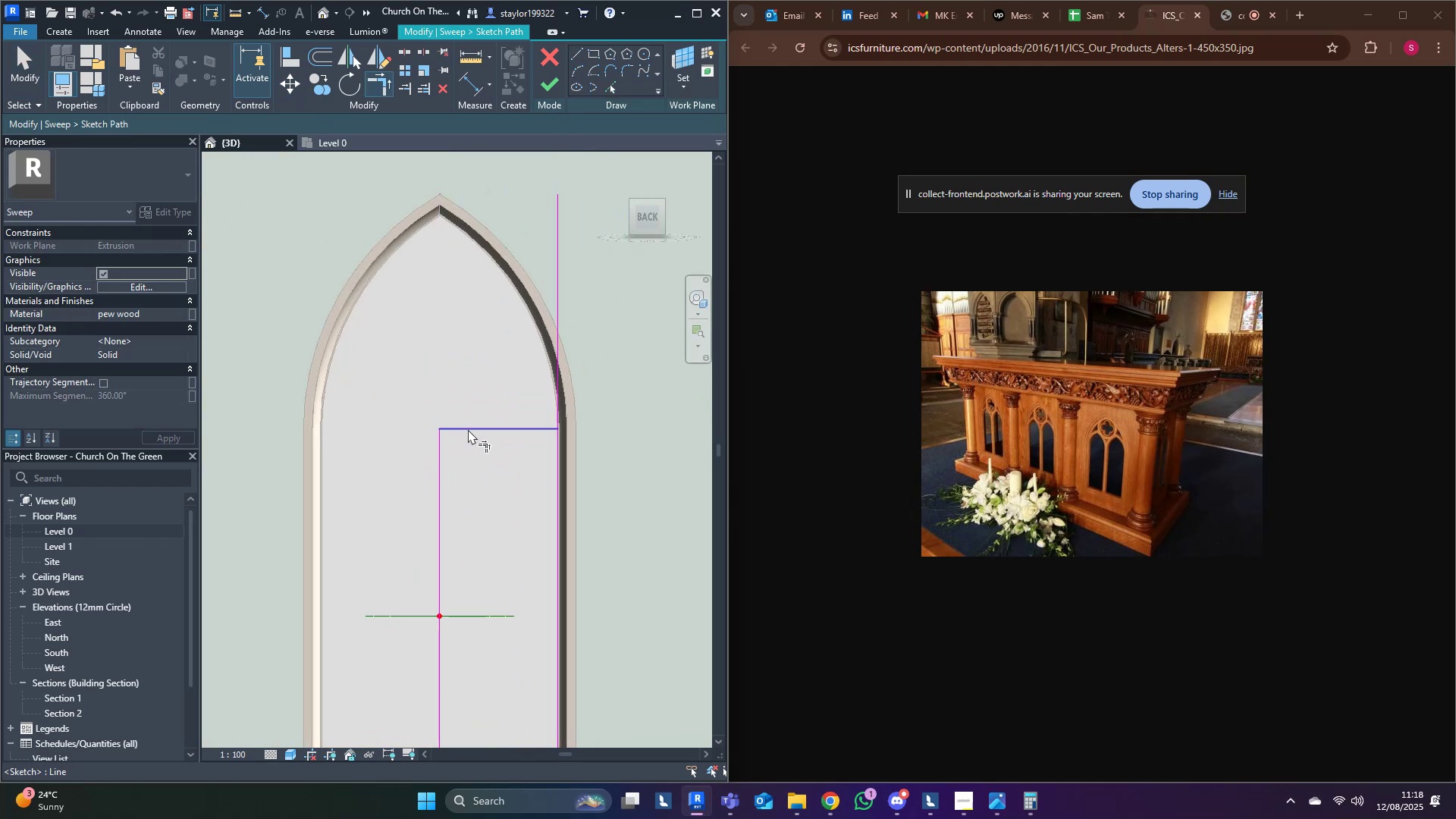 
triple_click([468, 429])
 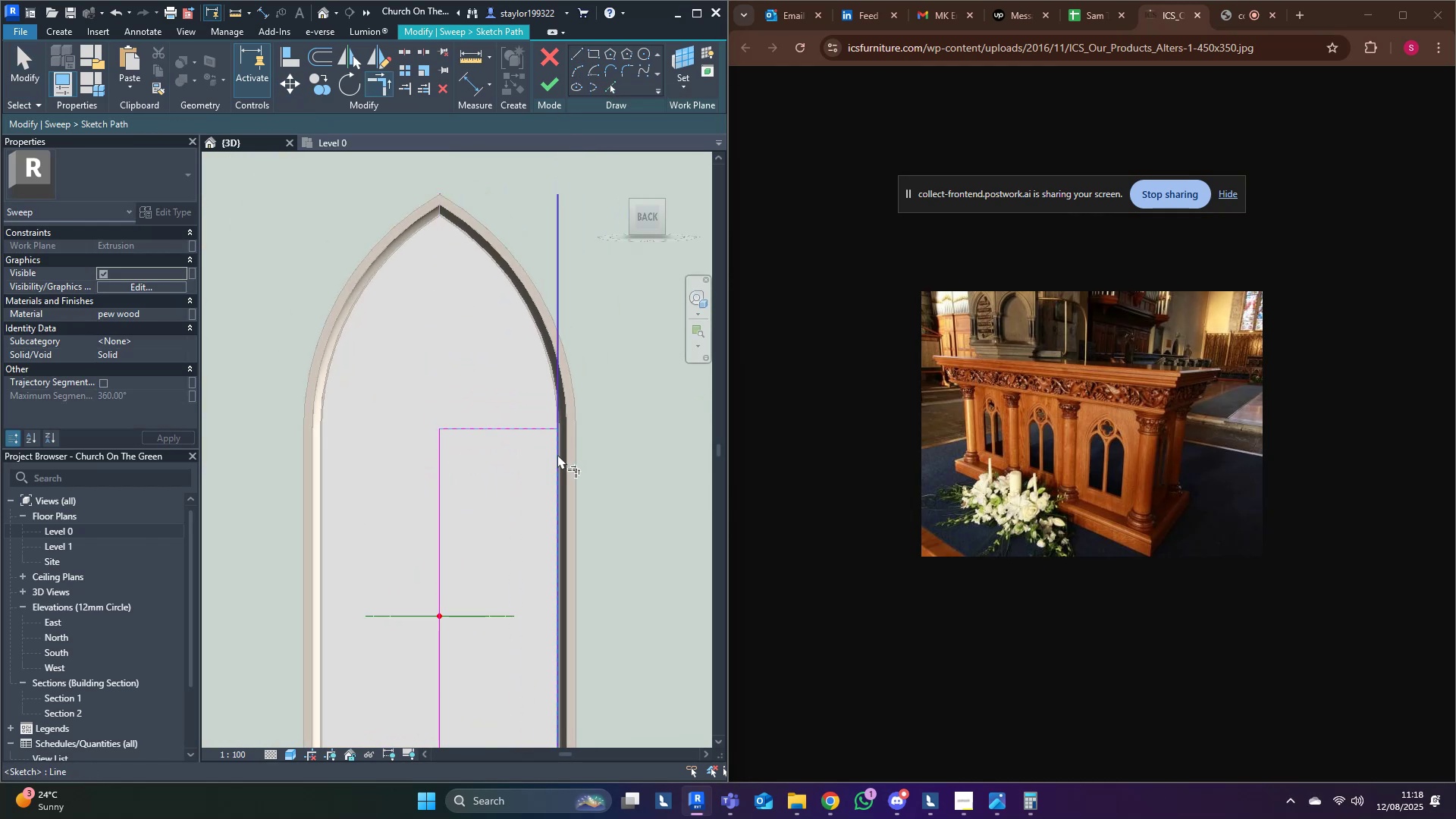 
left_click([560, 455])
 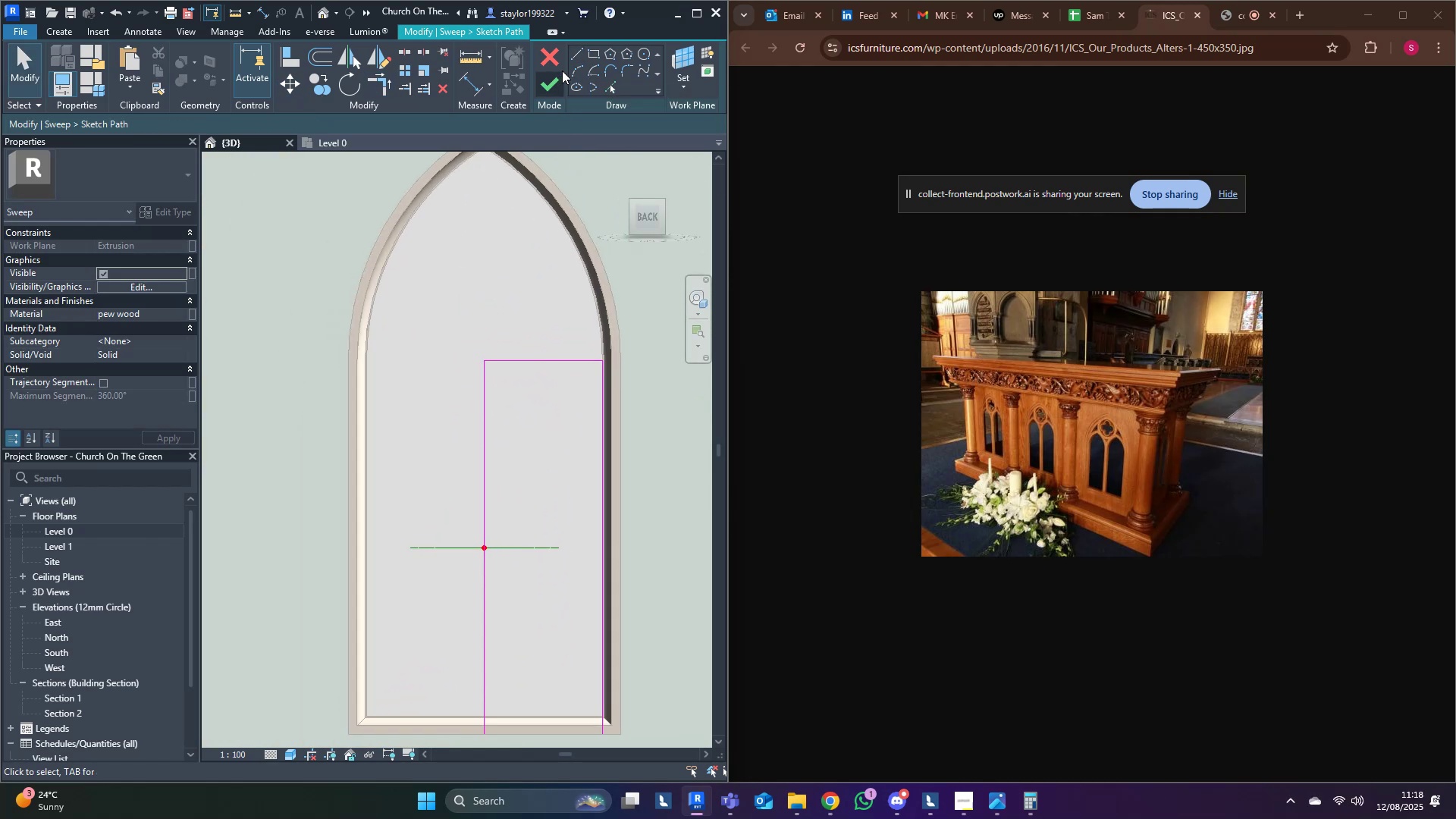 
left_click([580, 74])
 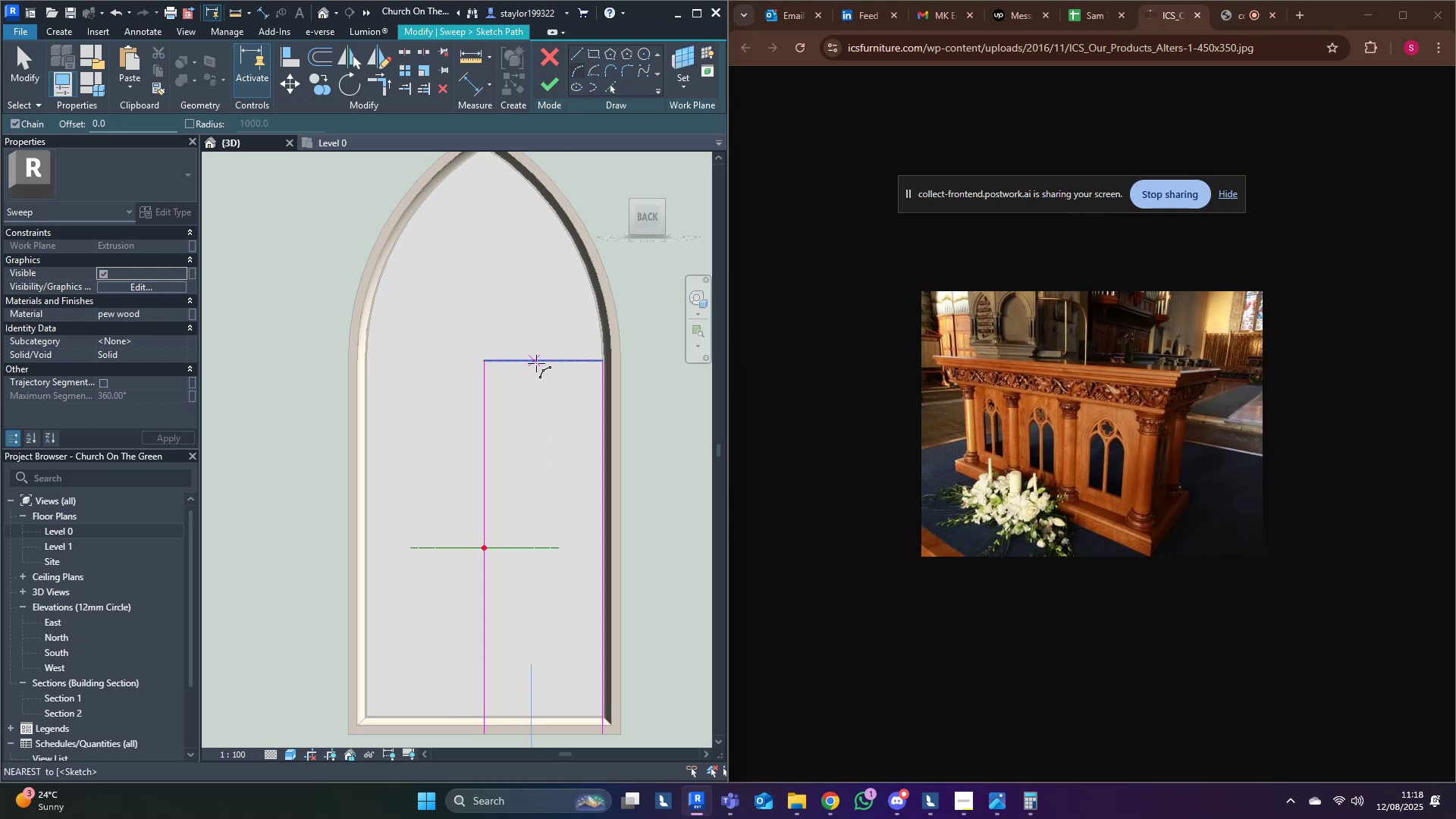 
left_click([548, 362])
 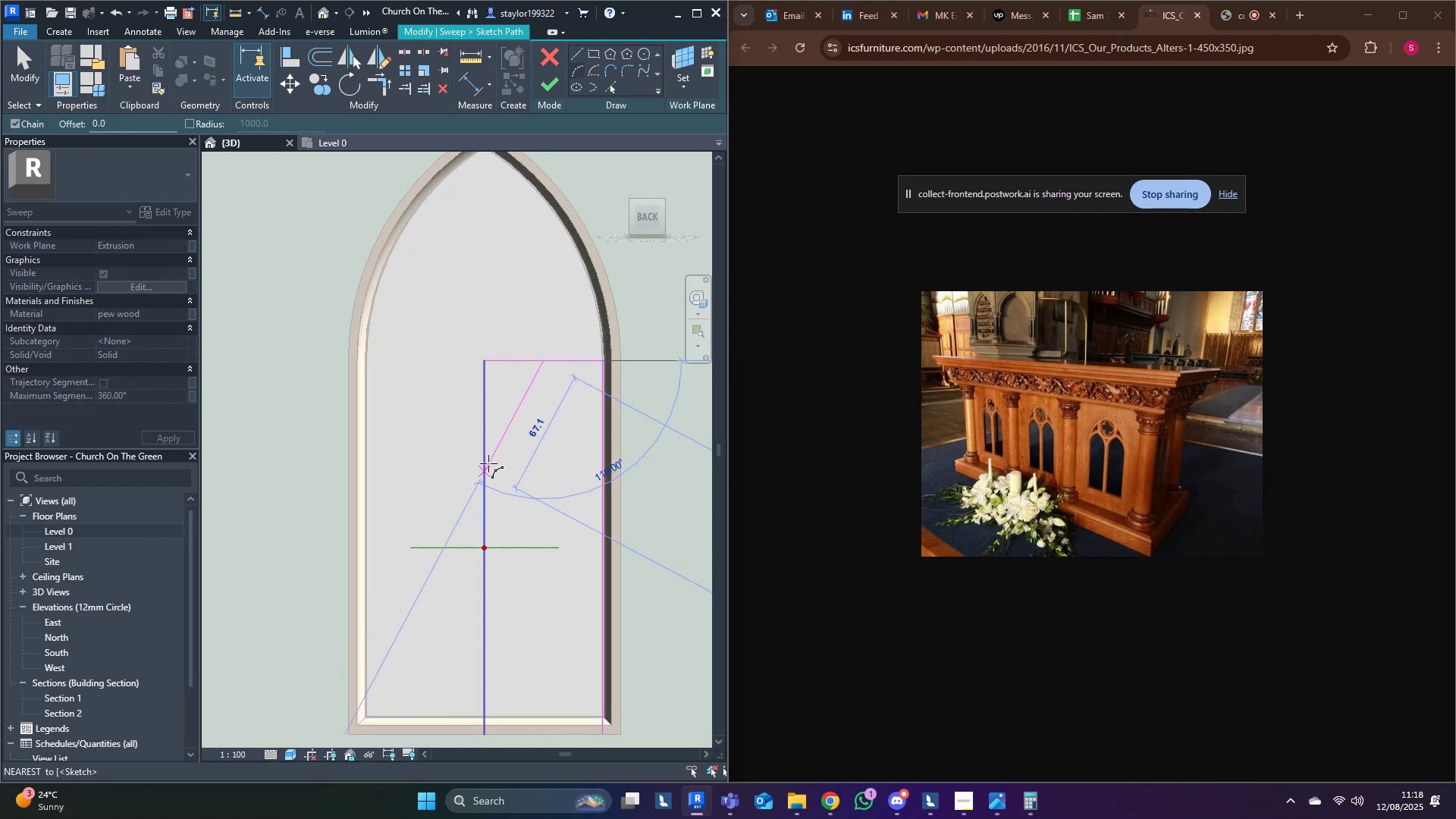 
left_click([489, 459])
 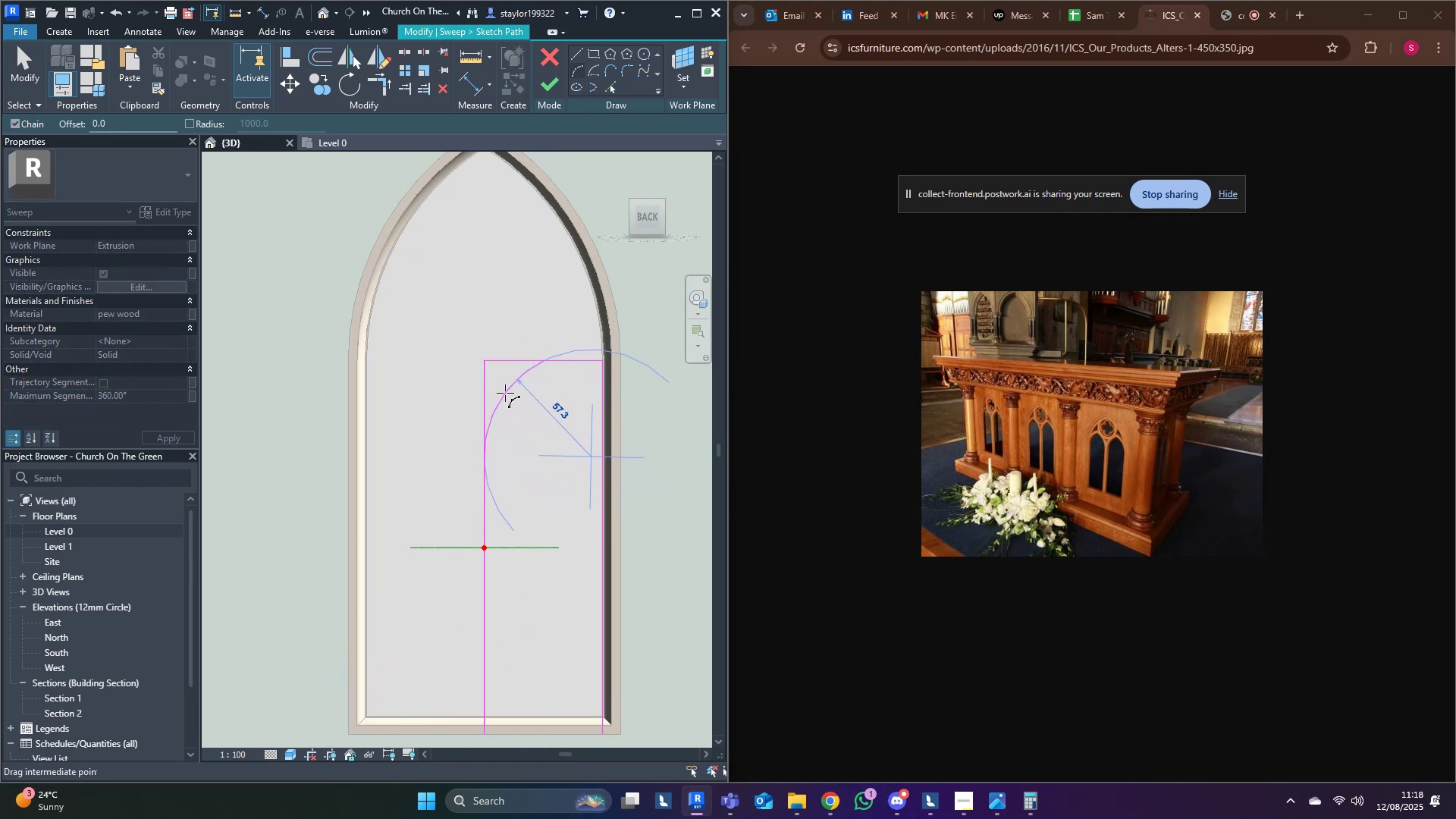 
key(Escape)
 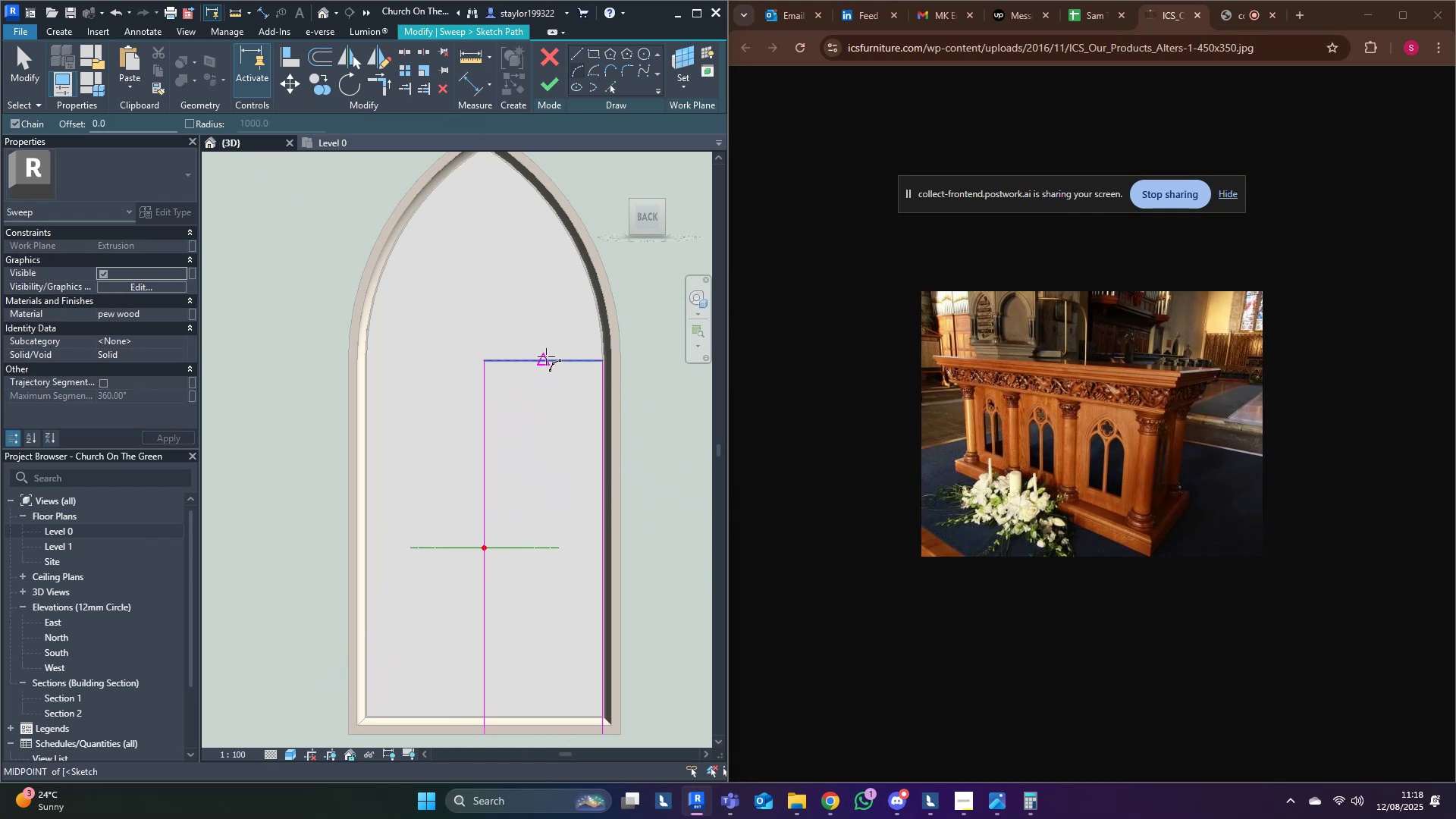 
left_click([546, 356])
 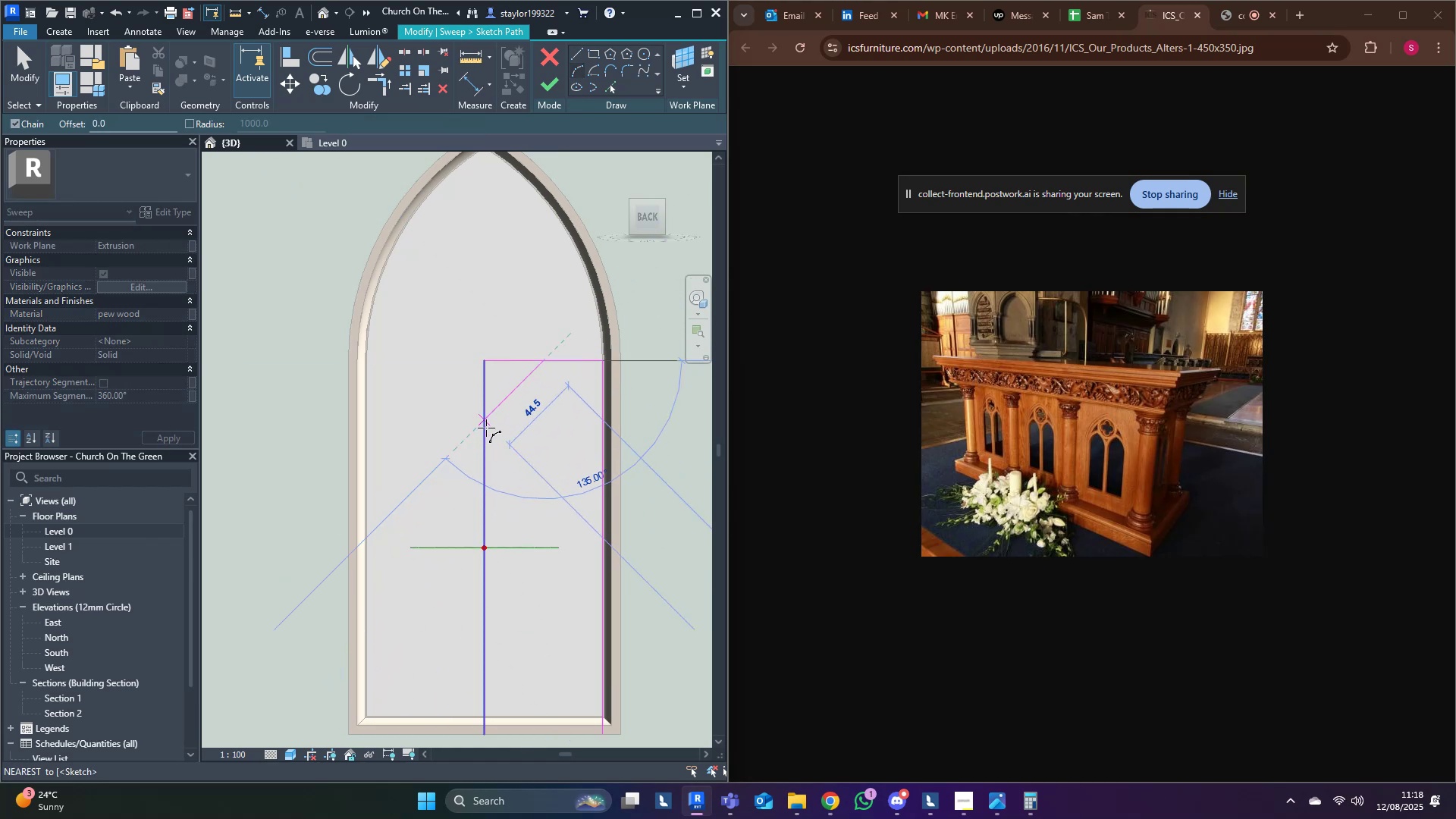 
left_click([488, 428])
 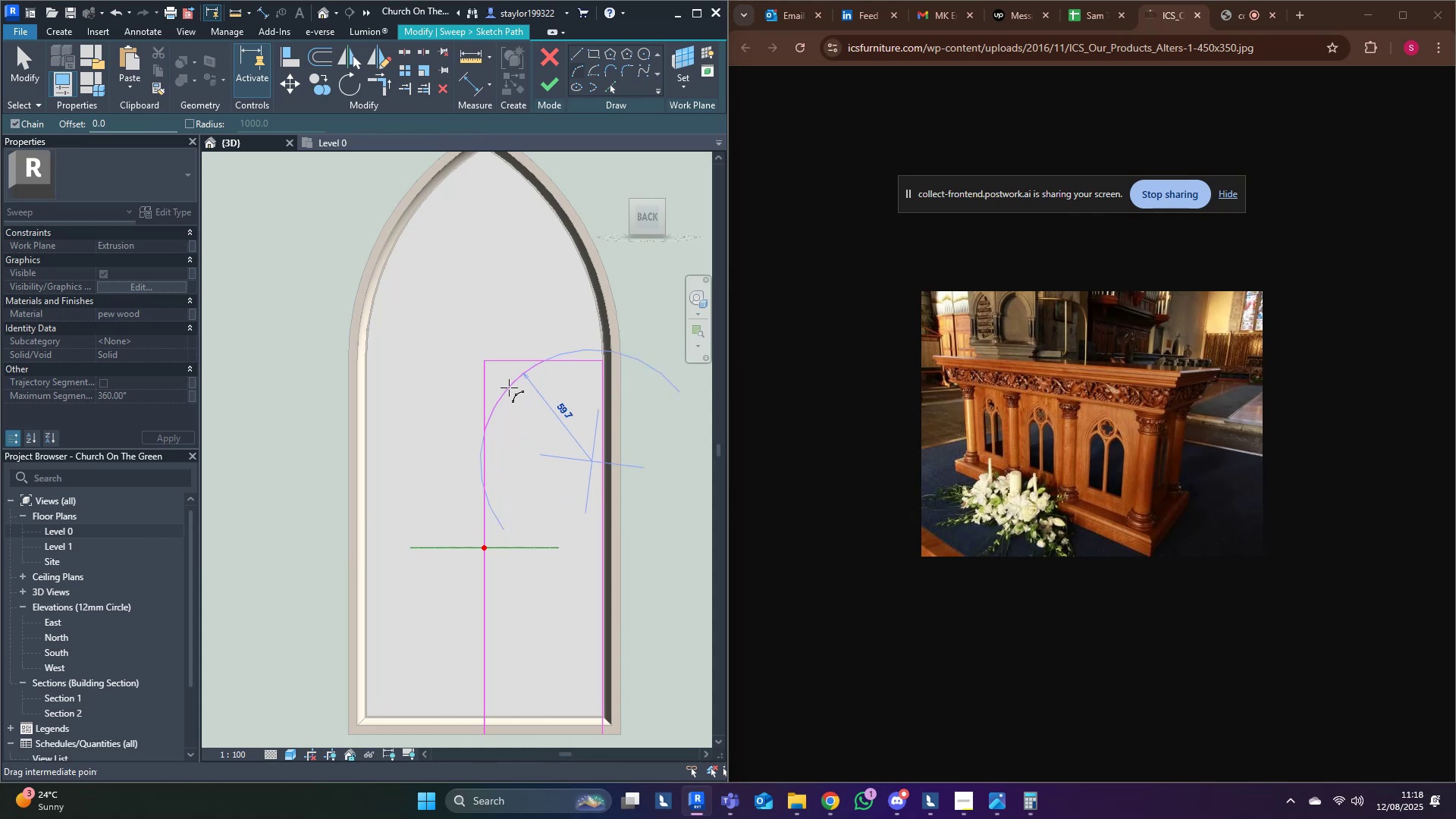 
left_click([510, 390])
 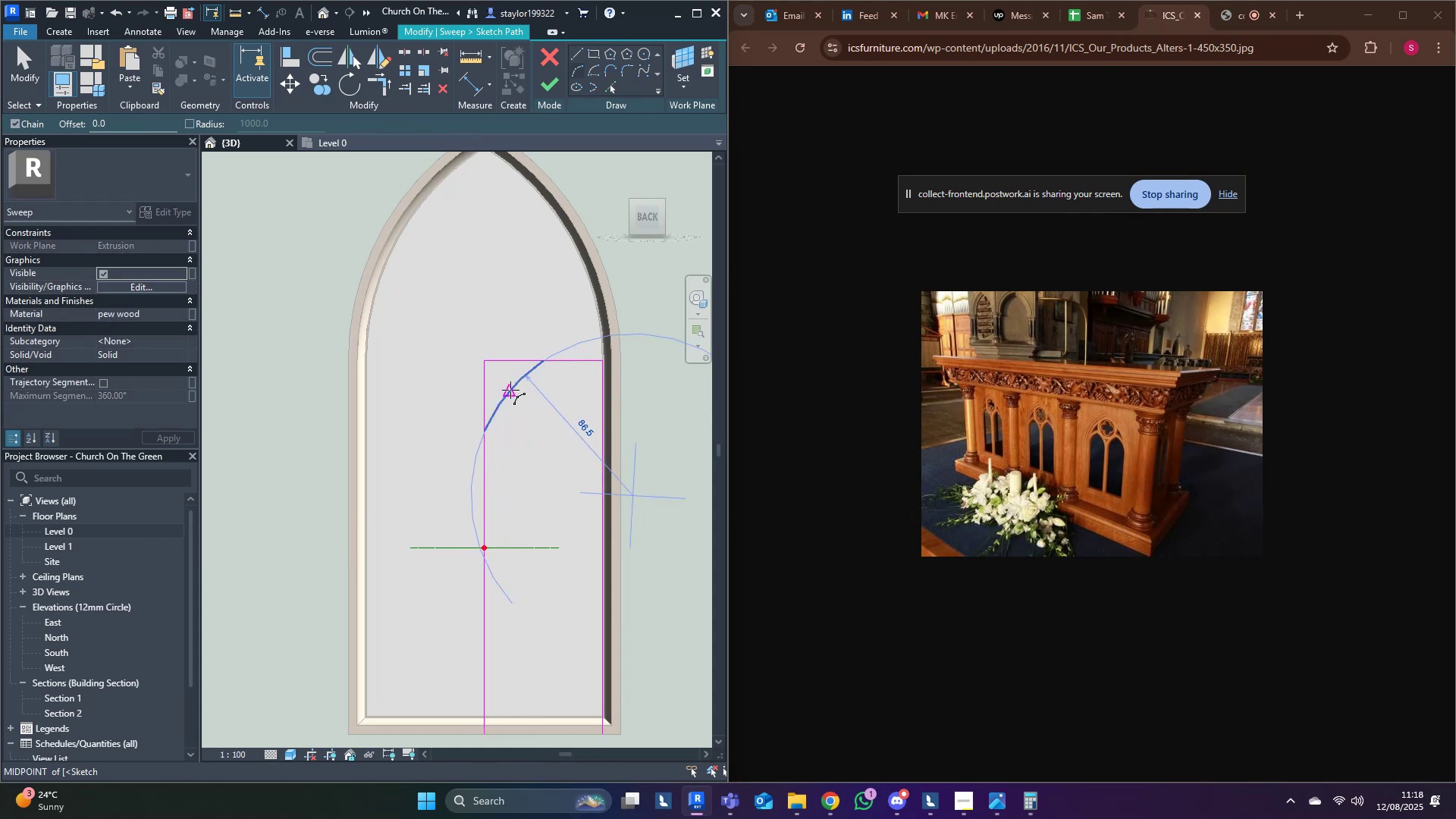 
key(Escape)
 